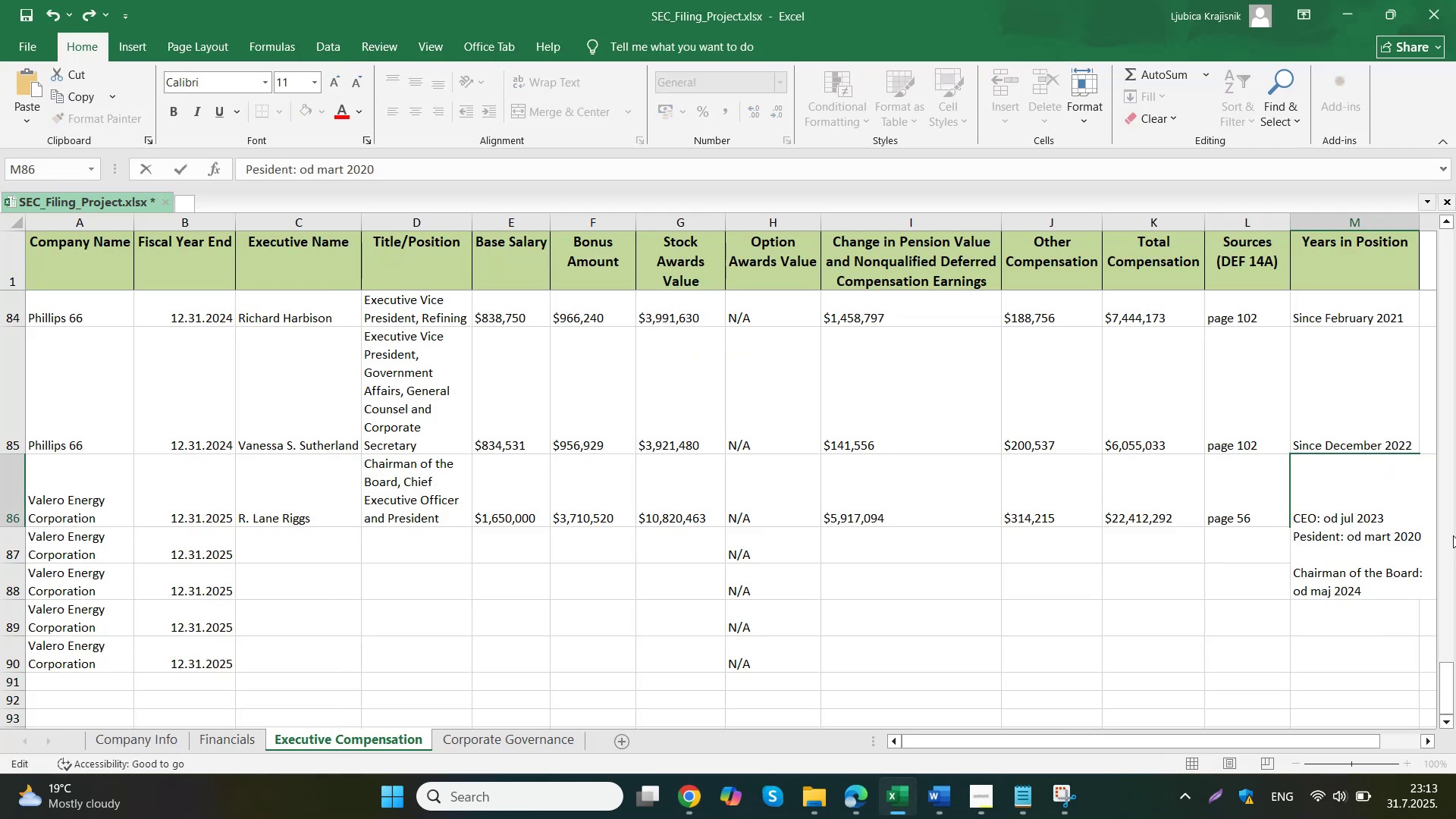 
key(ArrowDown)
 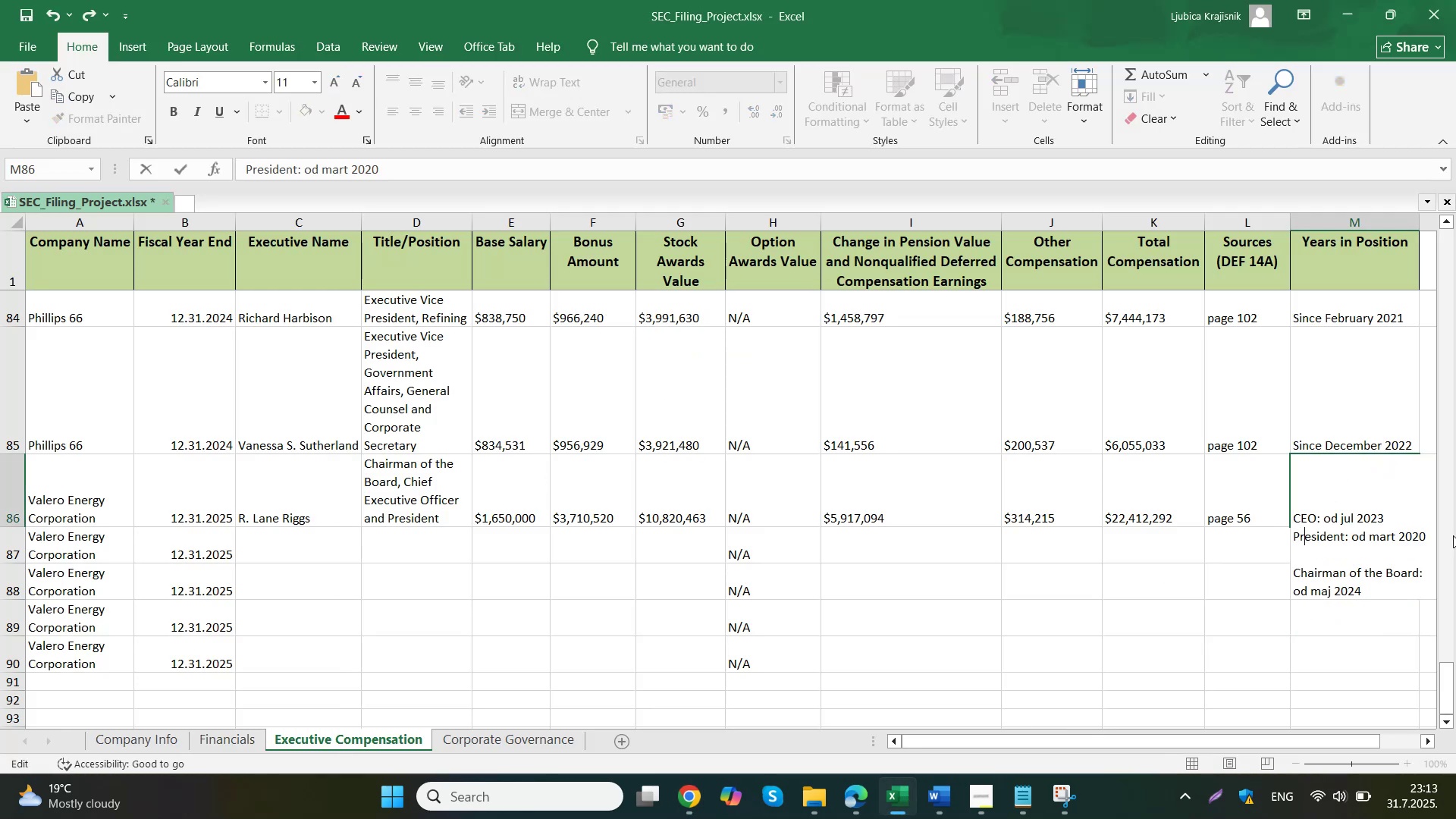 
key(Delete)
 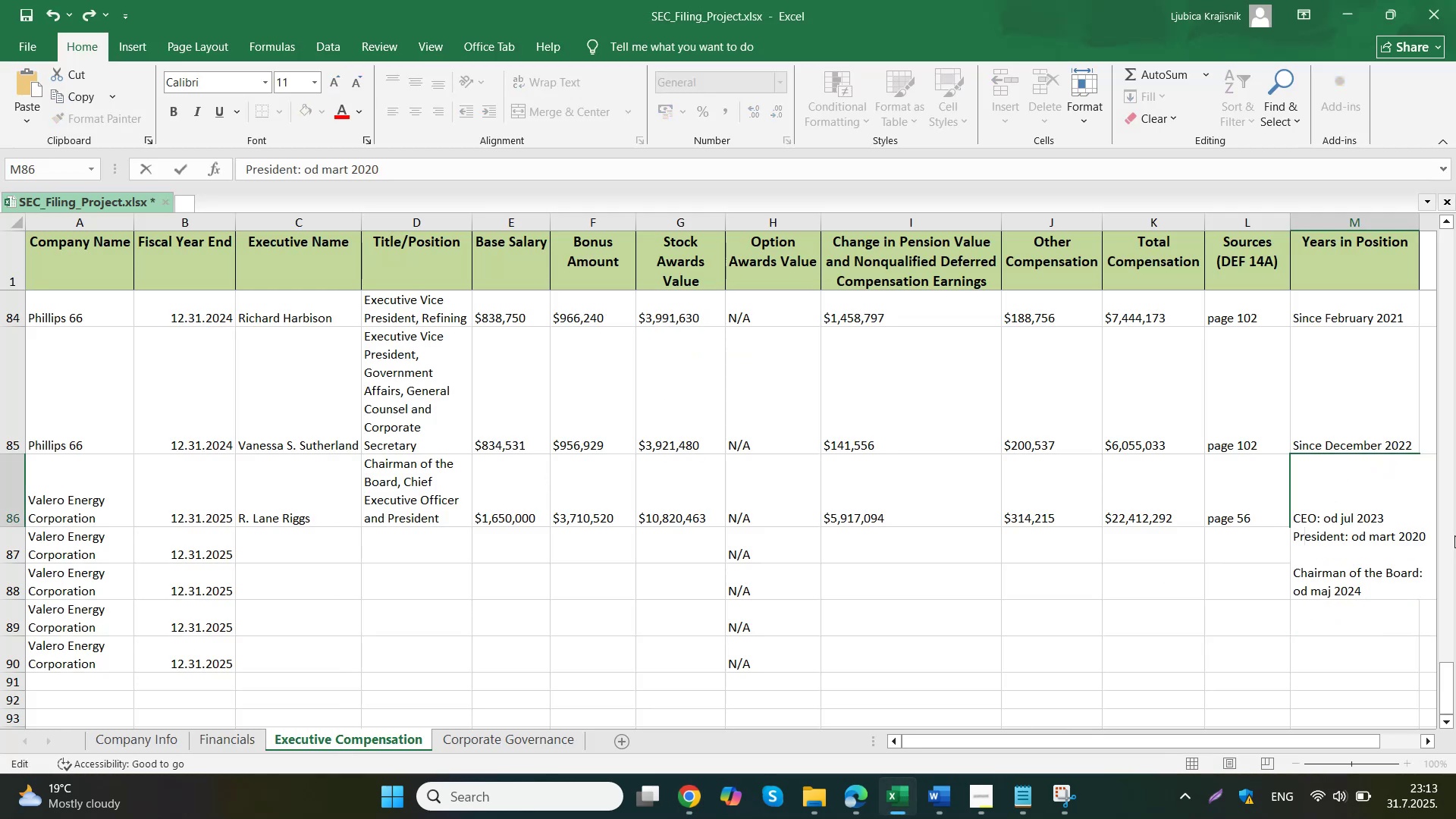 
key(ArrowUp)
 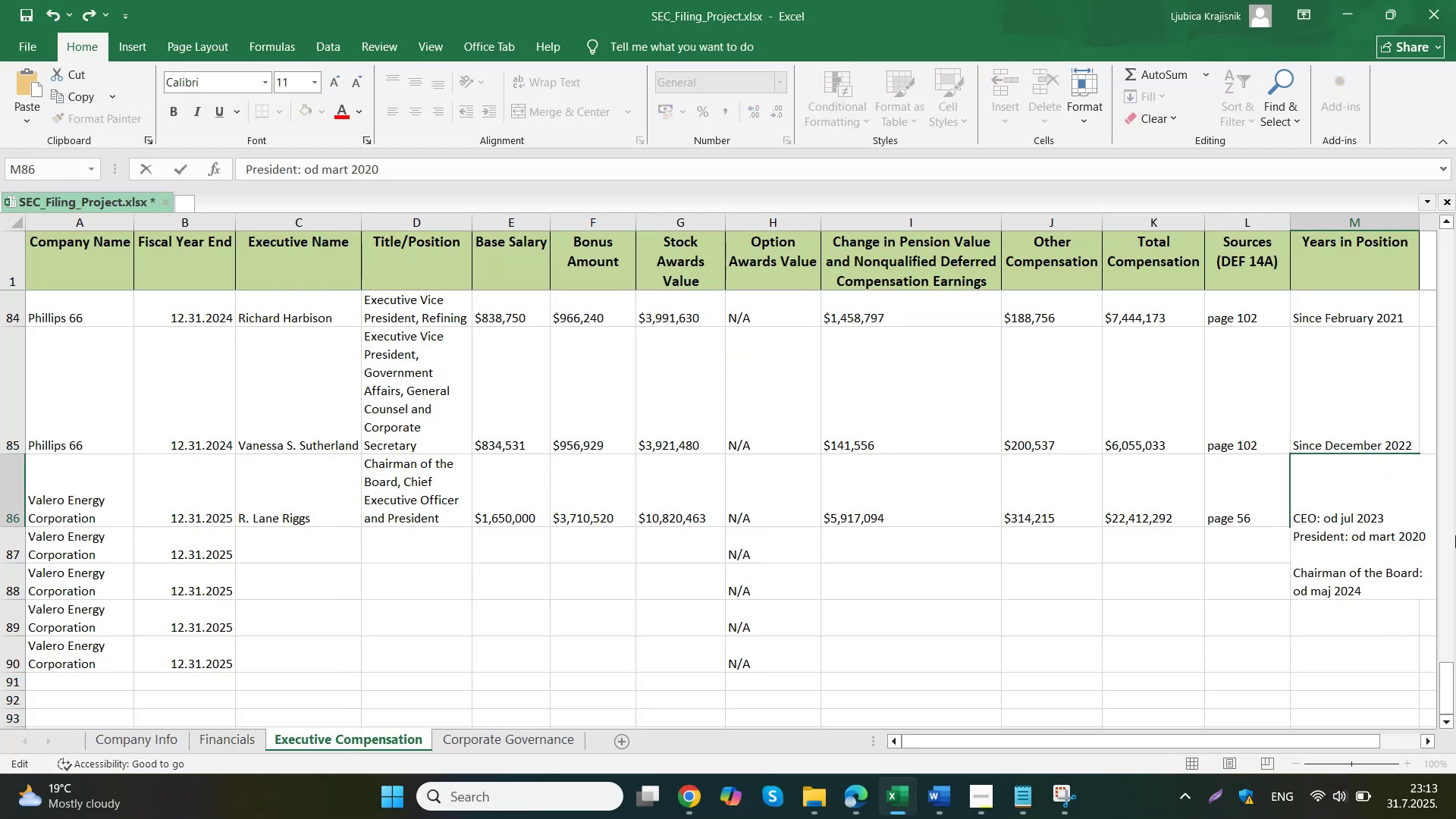 
key(ArrowUp)
 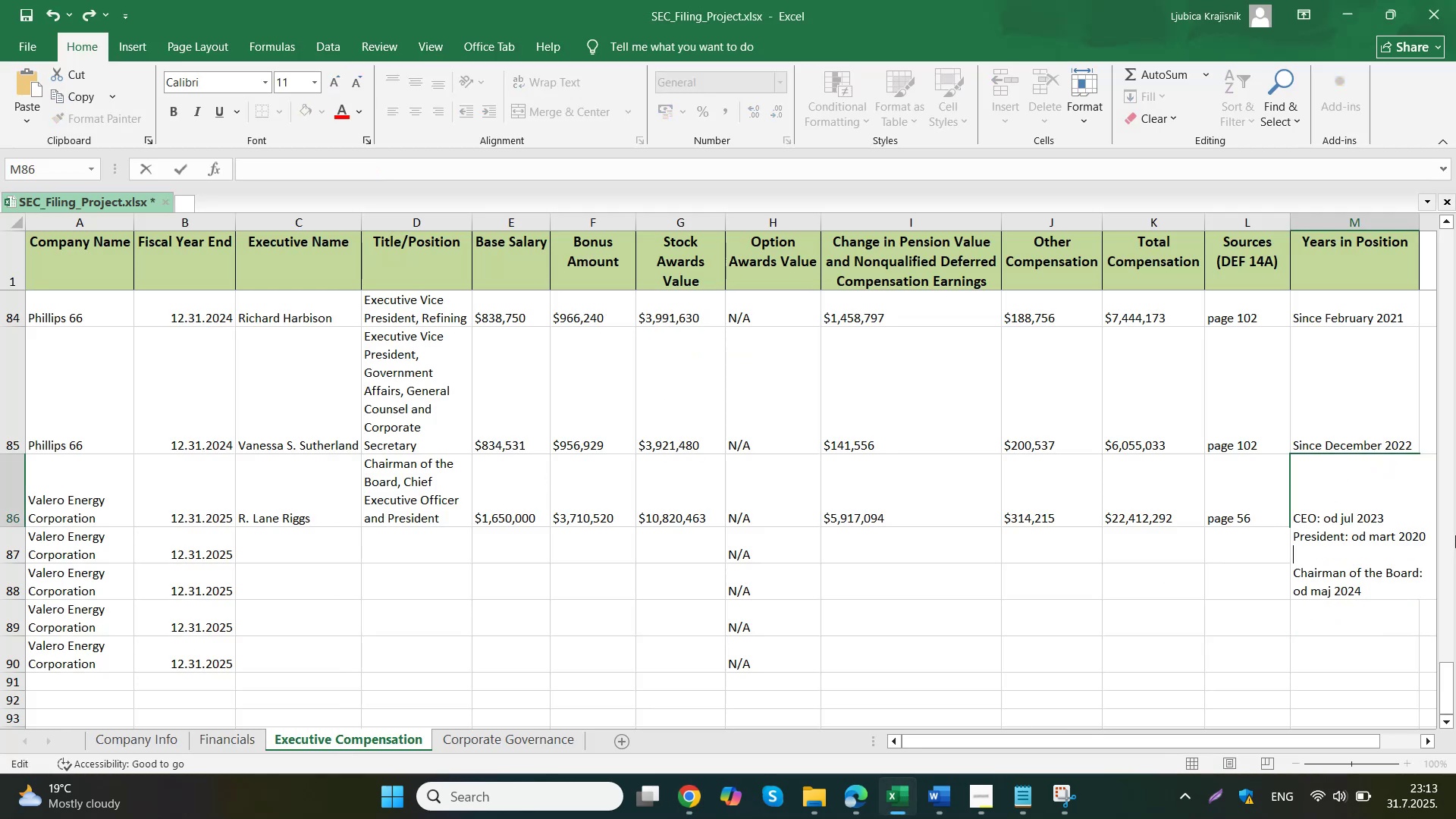 
key(ArrowRight)
 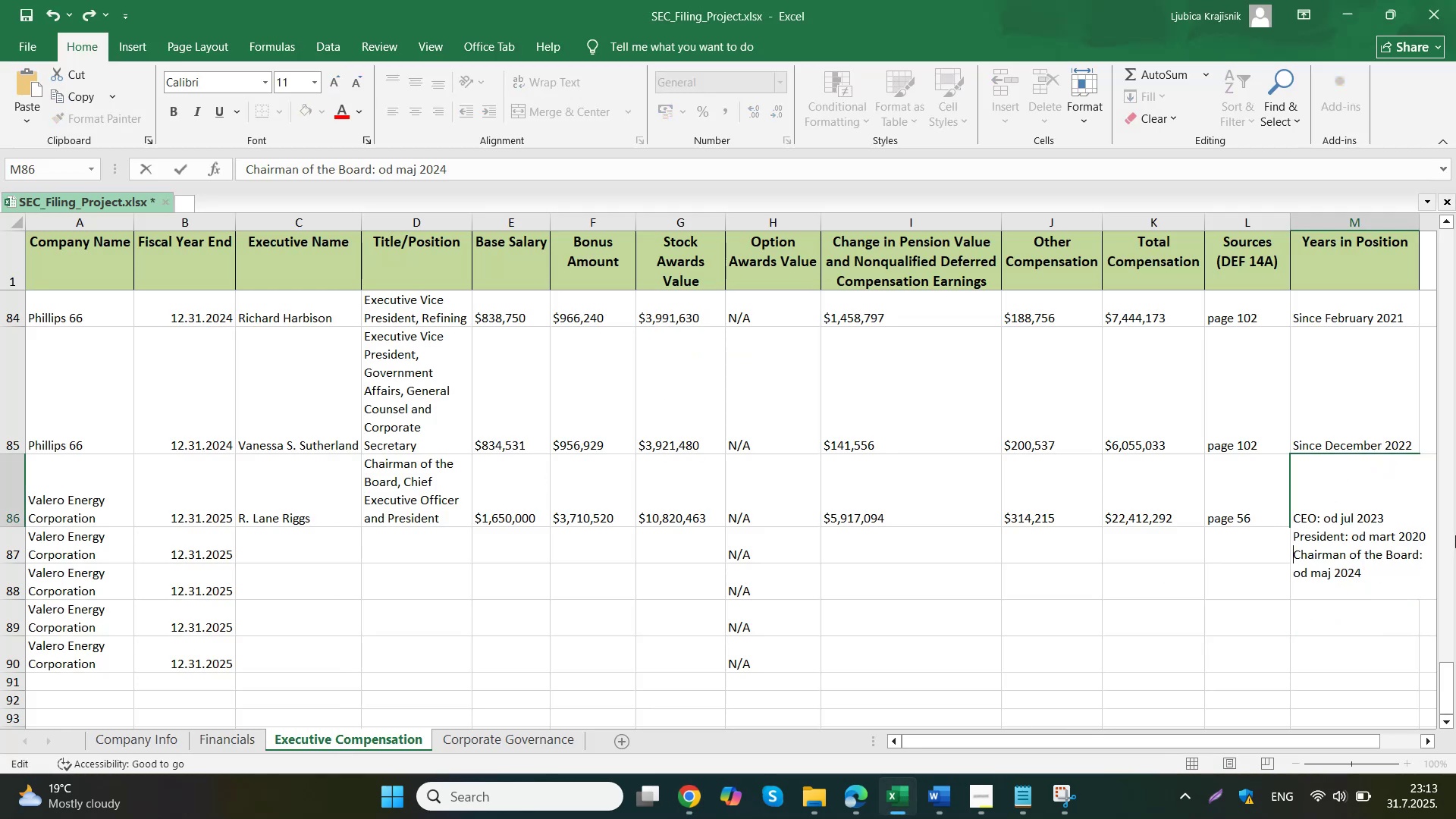 
key(ArrowRight)
 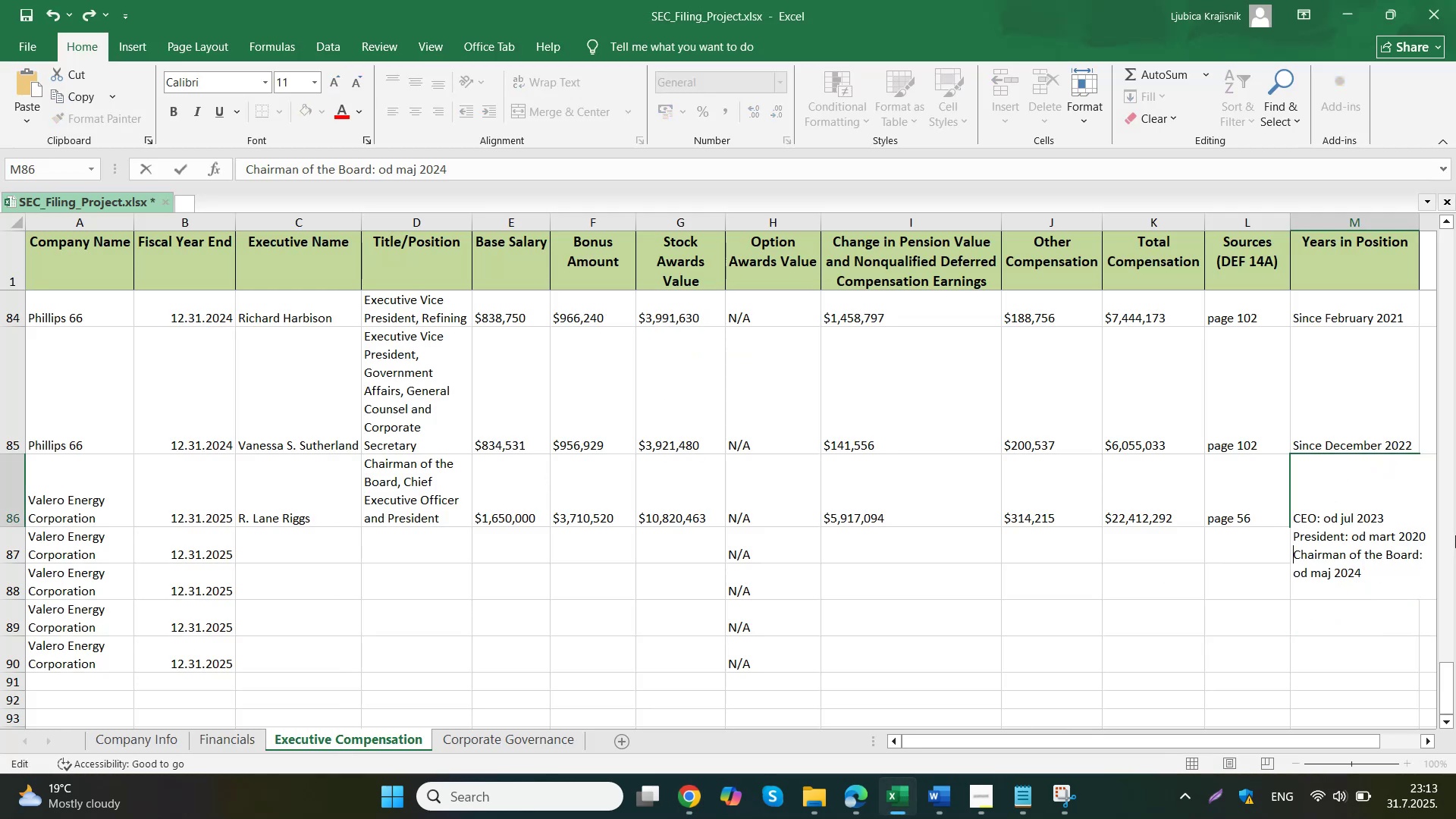 
key(ArrowRight)
 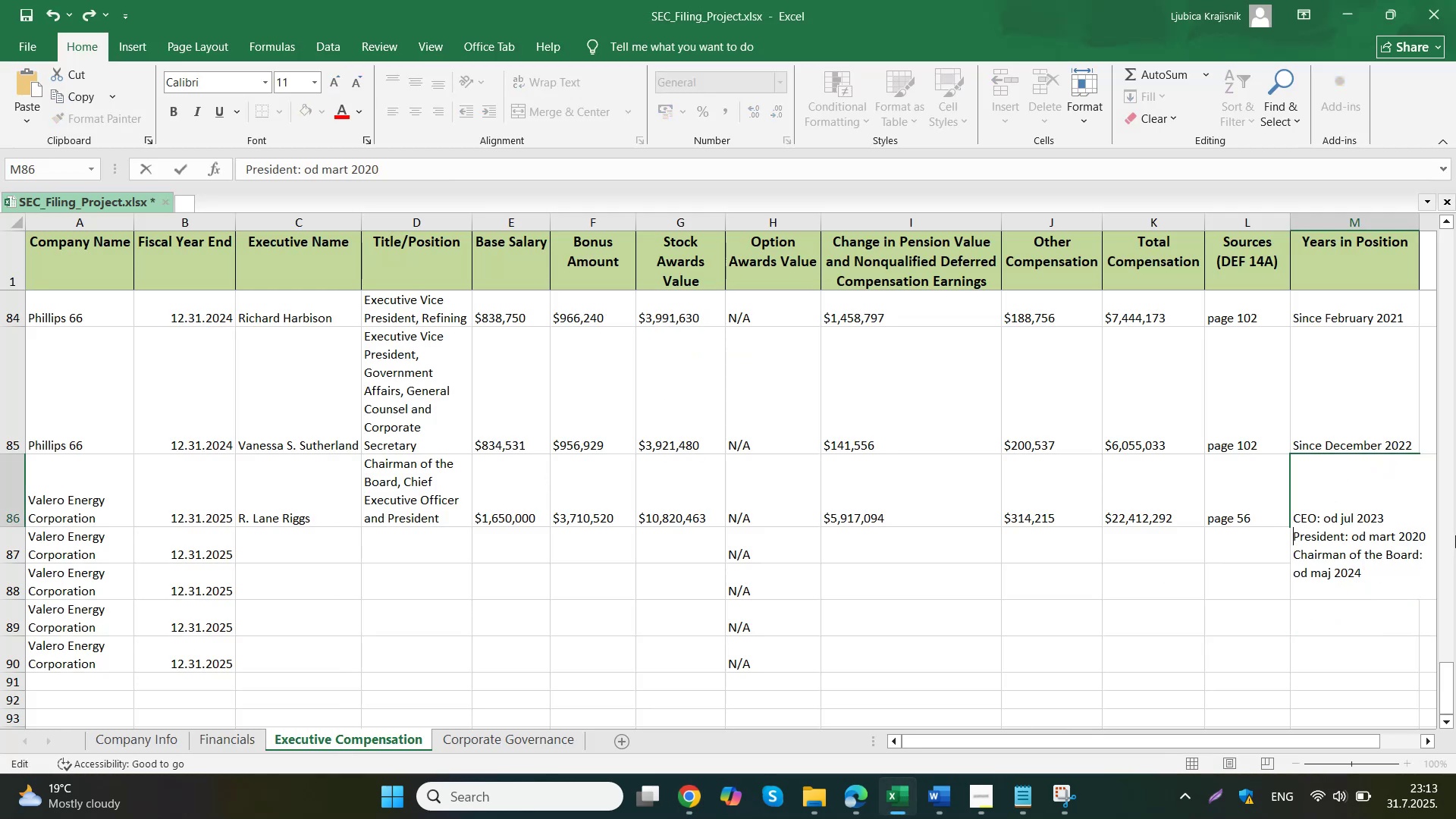 
key(ArrowRight)
 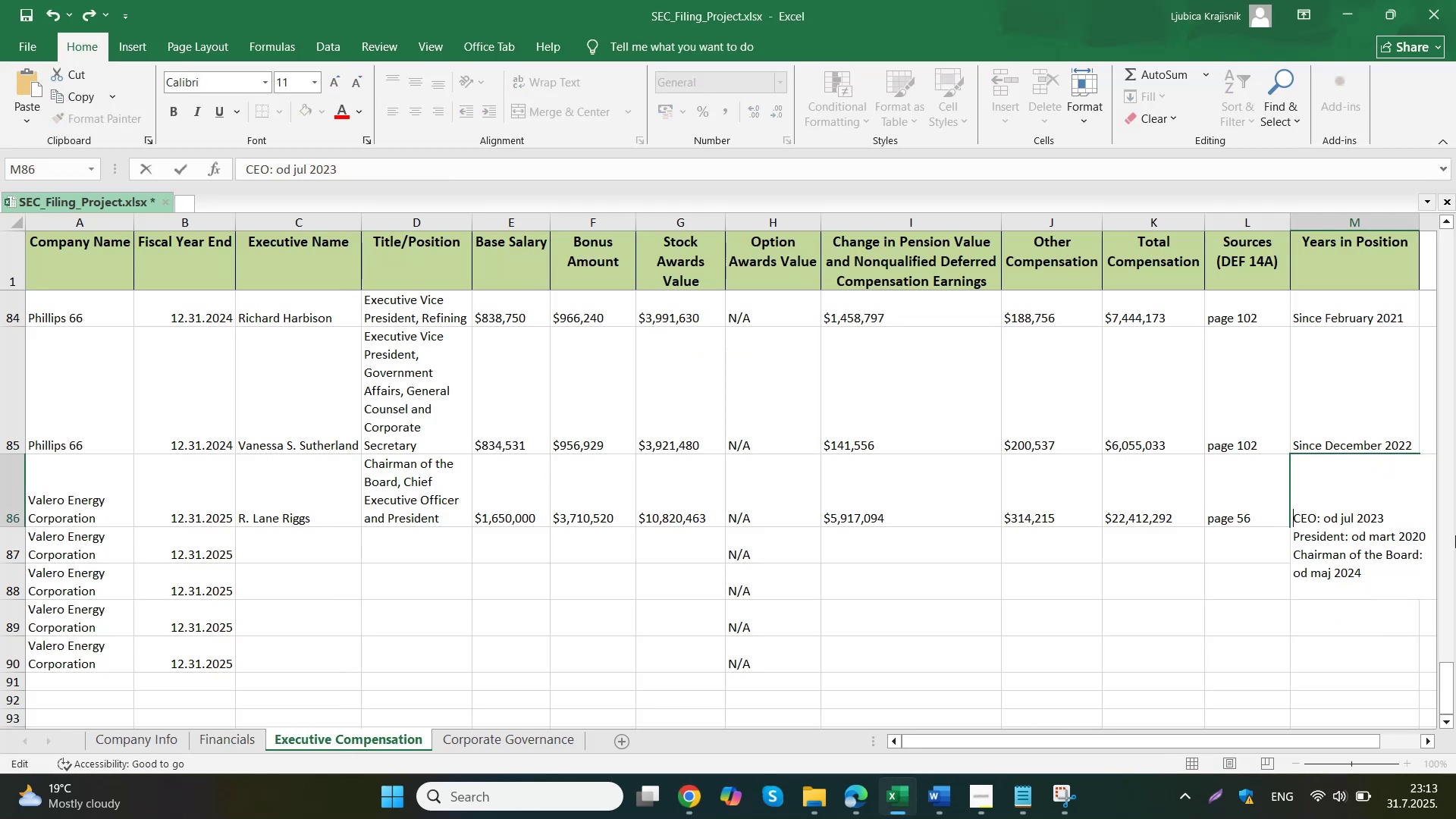 
key(ArrowRight)
 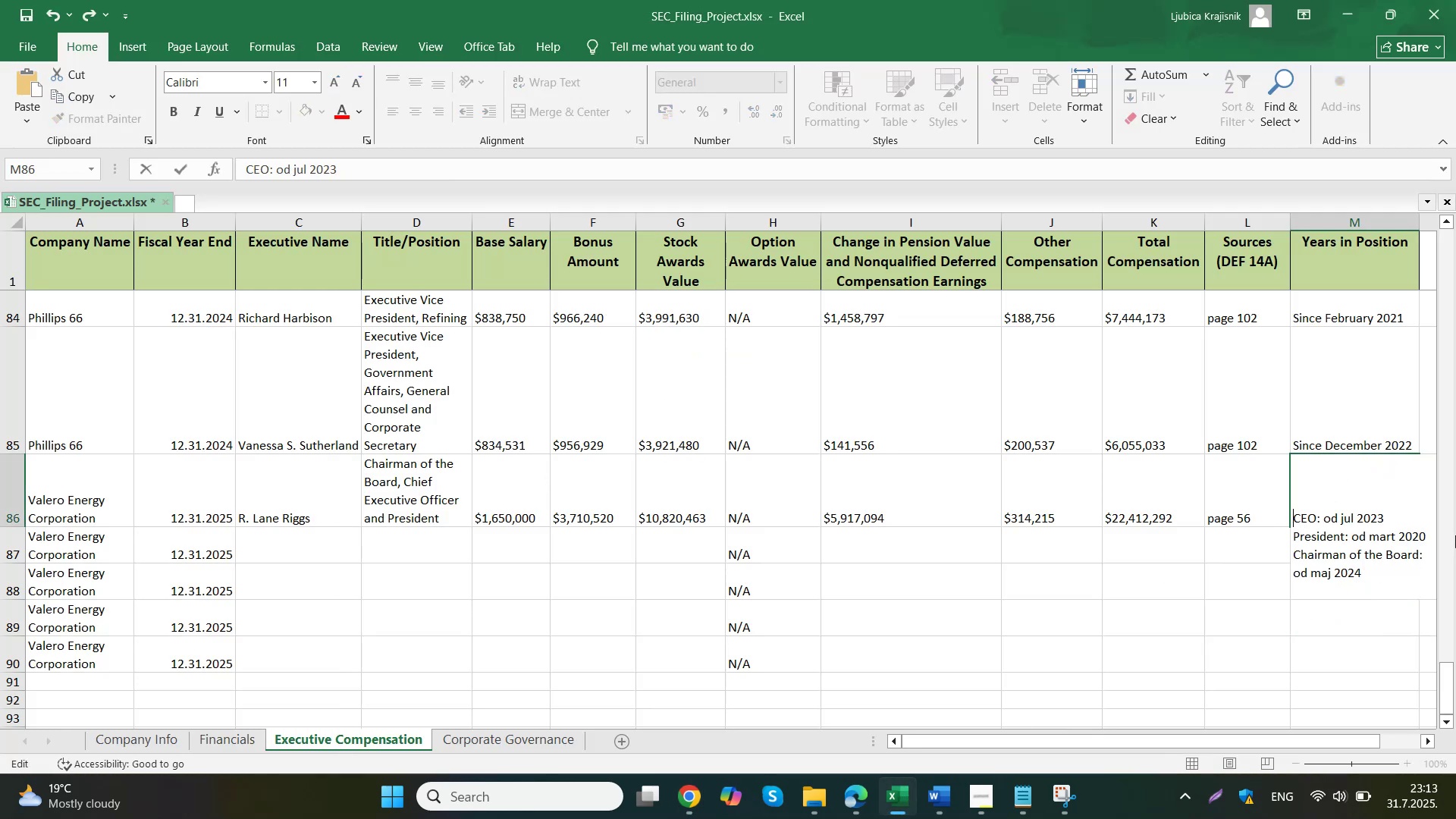 
key(ArrowRight)
 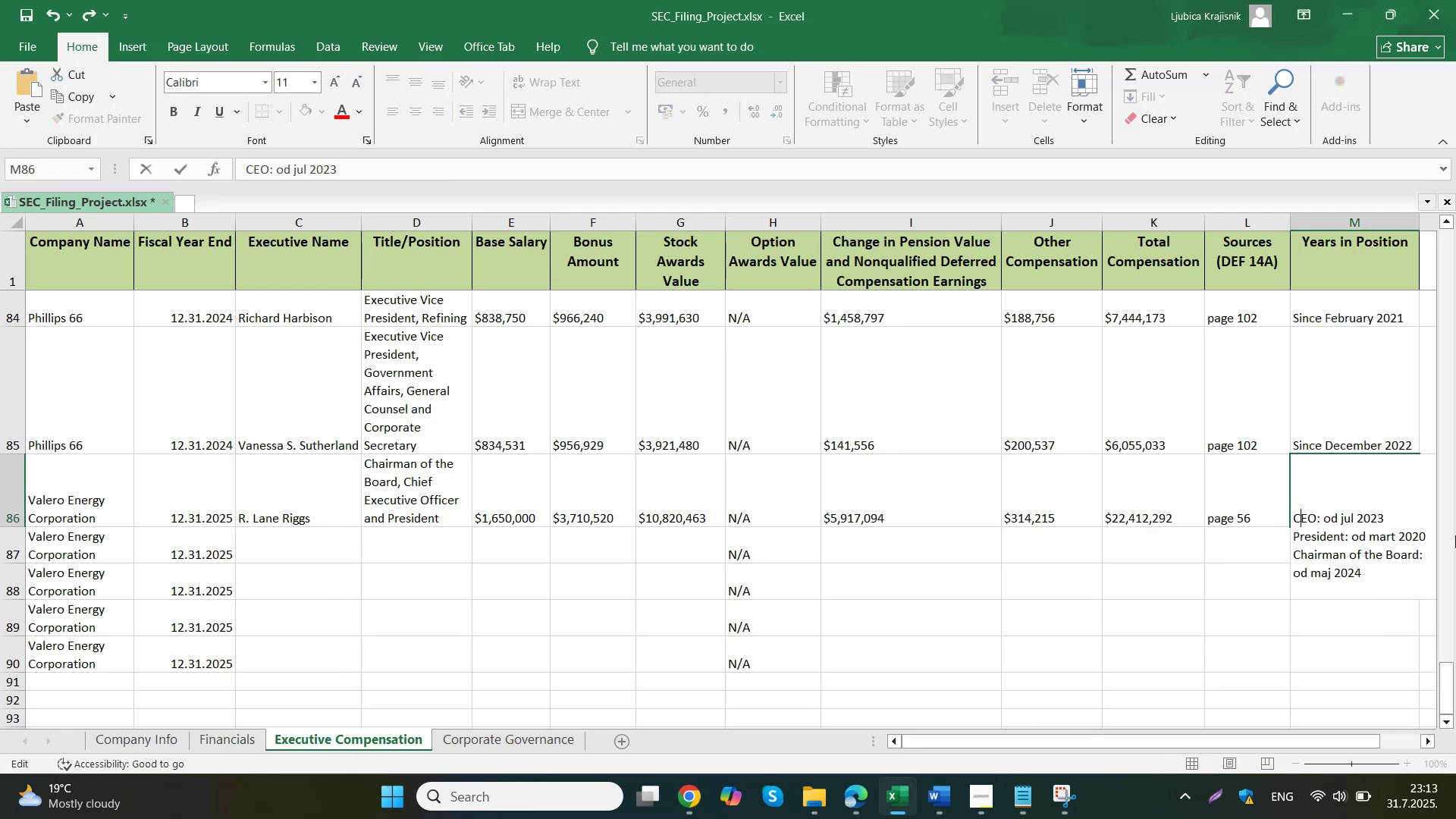 
key(ArrowRight)
 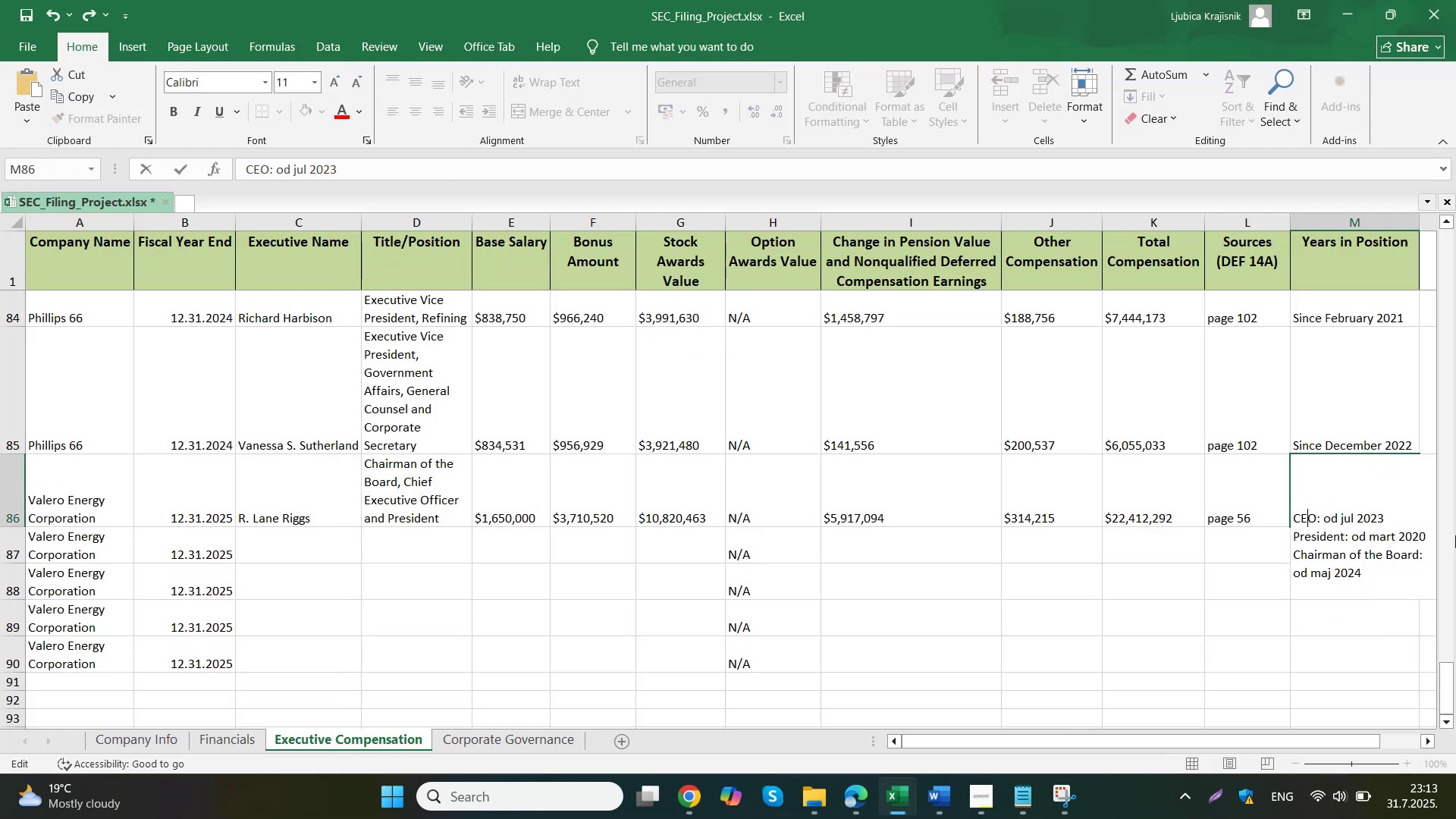 
key(ArrowRight)
 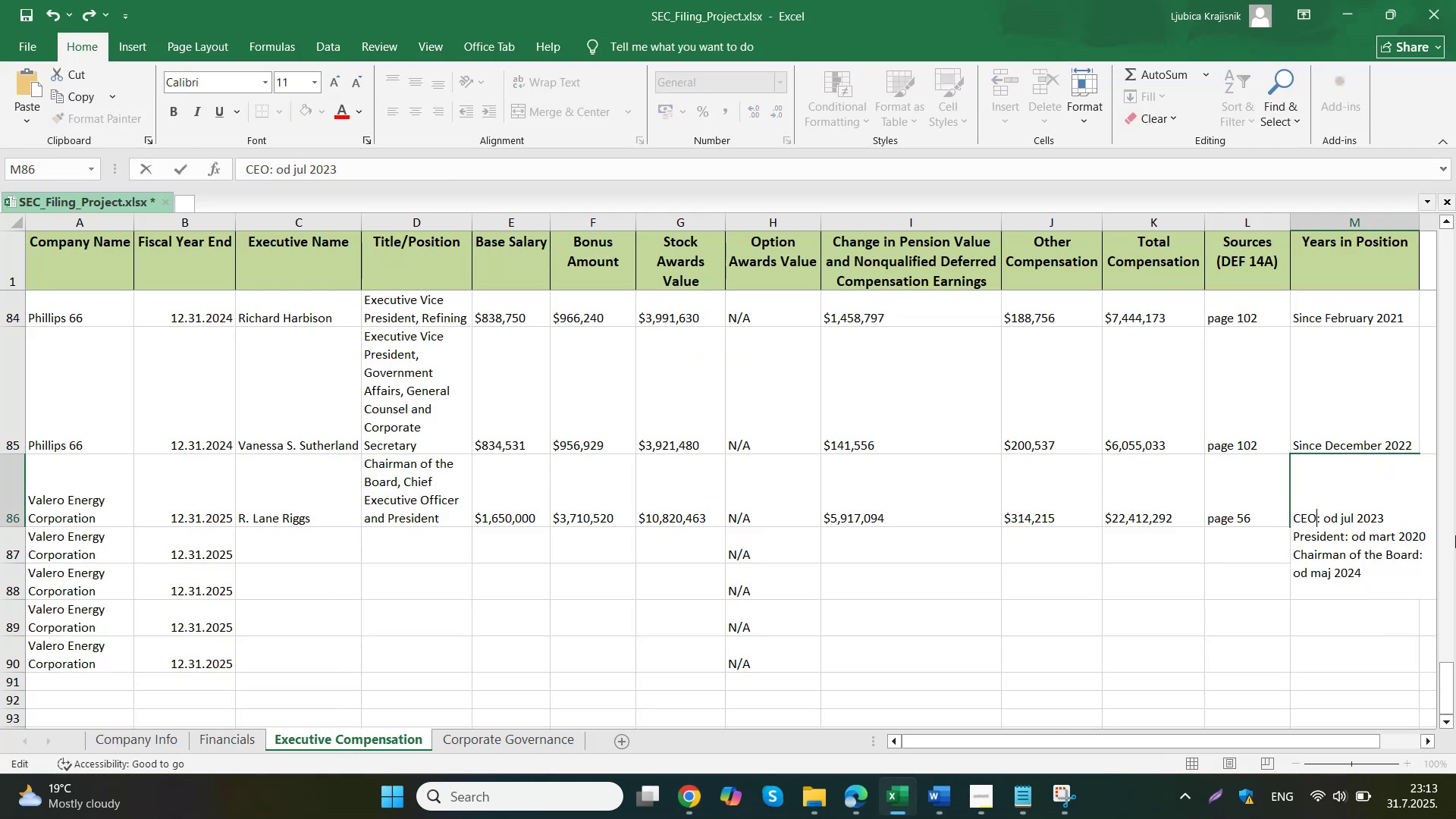 
key(ArrowRight)
 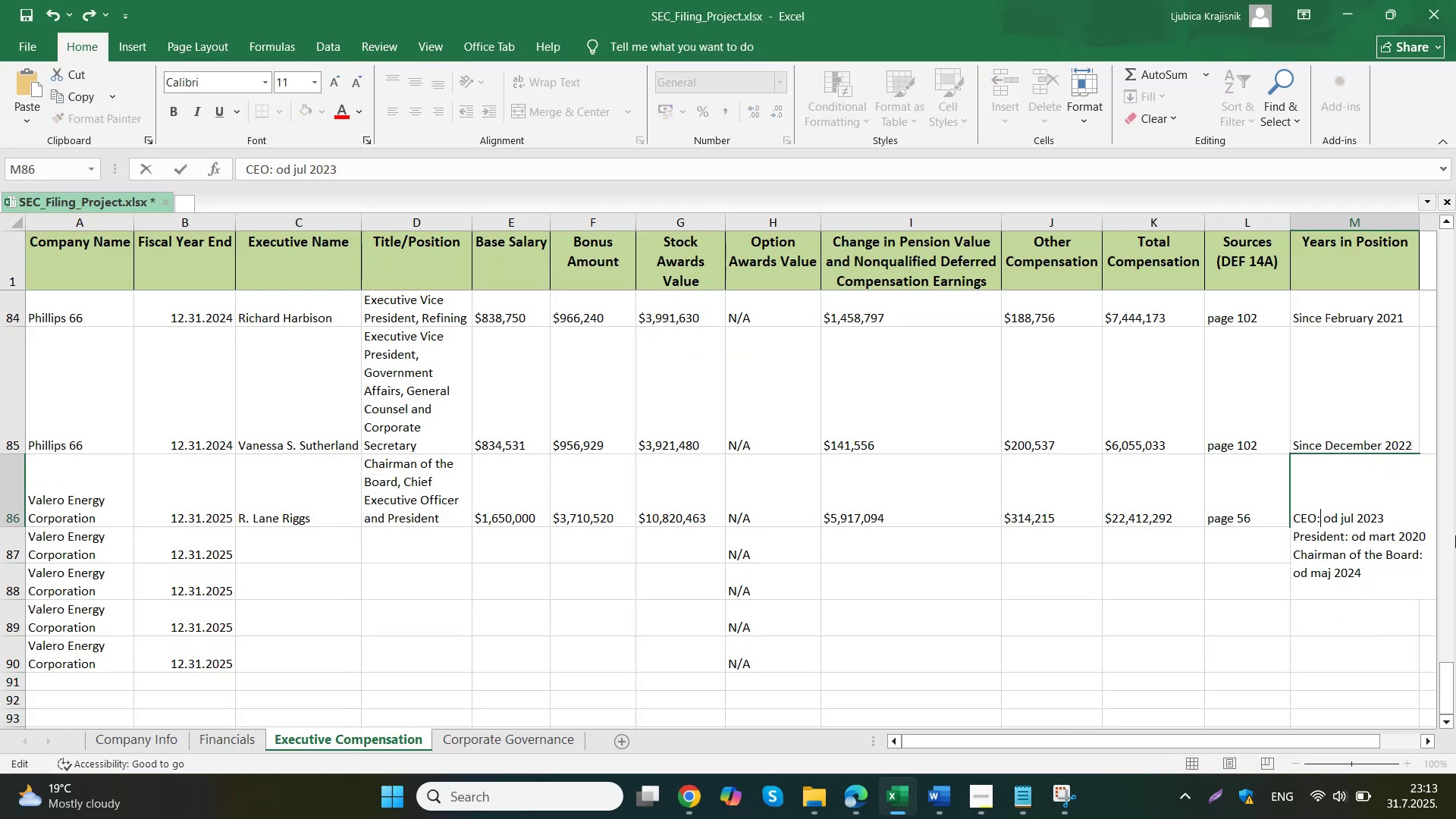 
key(ArrowRight)
 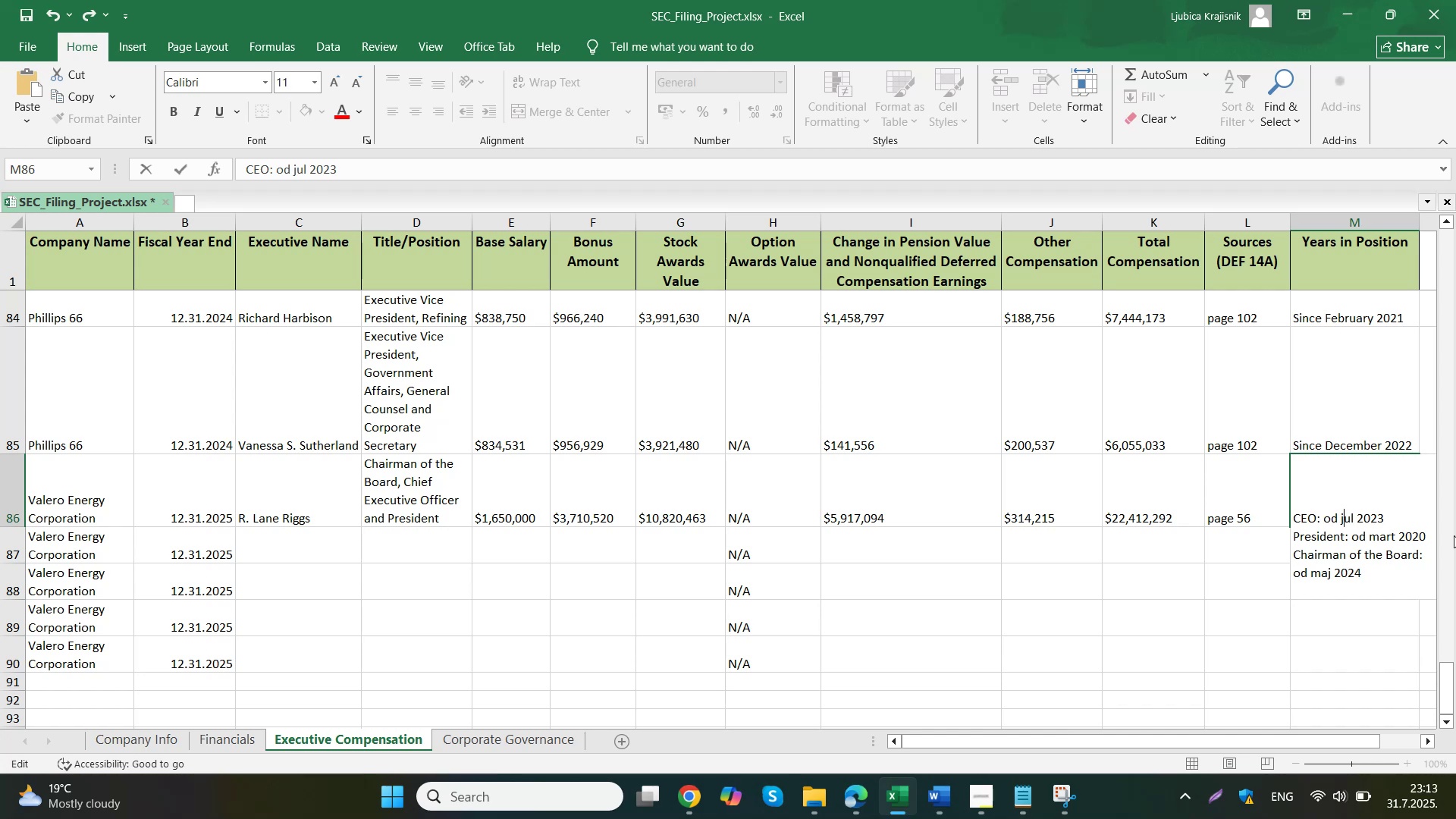 
key(ArrowRight)
 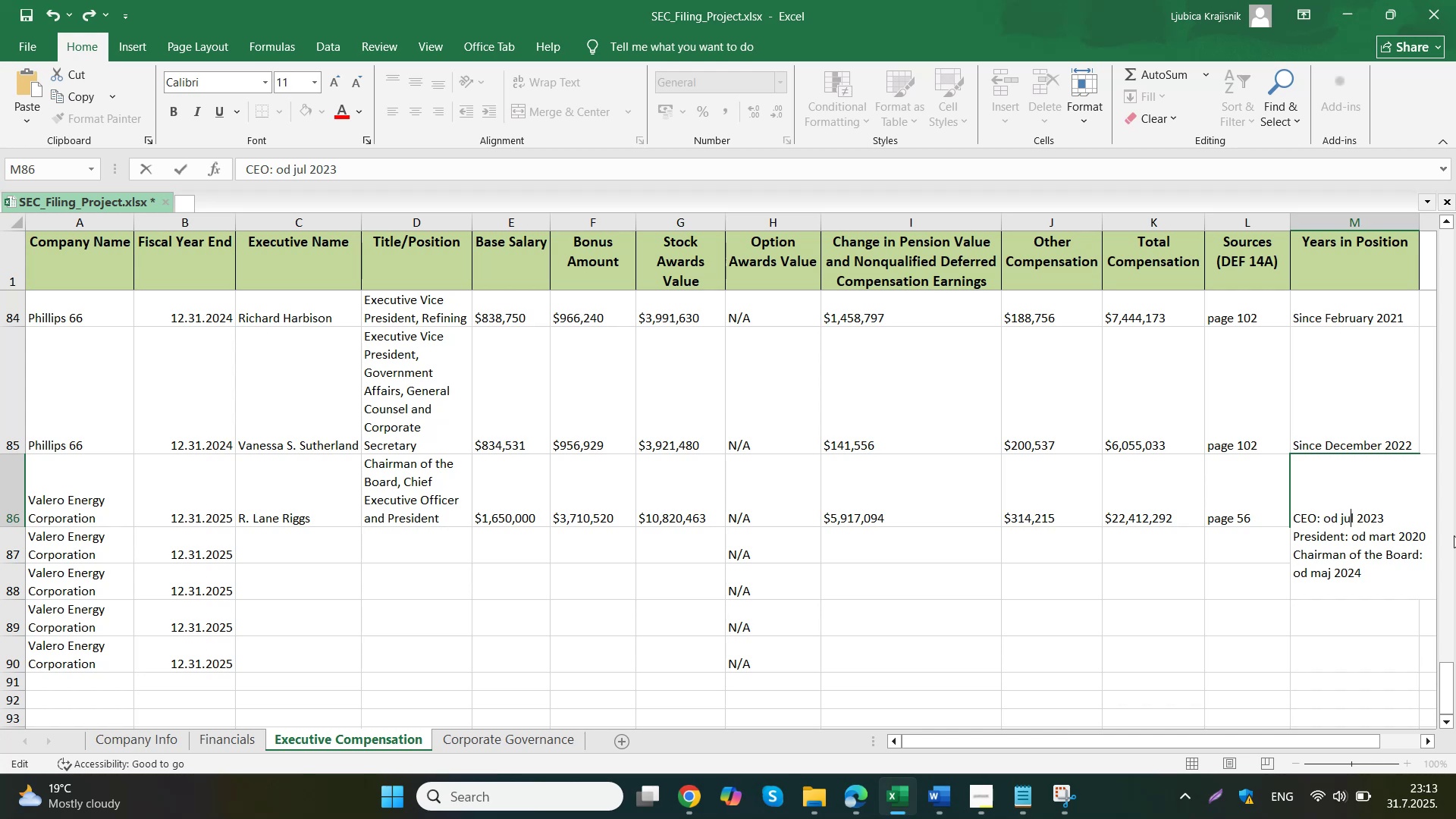 
key(Backspace)
key(Backspace)
key(Backspace)
key(Backspace)
key(Backspace)
key(Backspace)
type(Since July)
 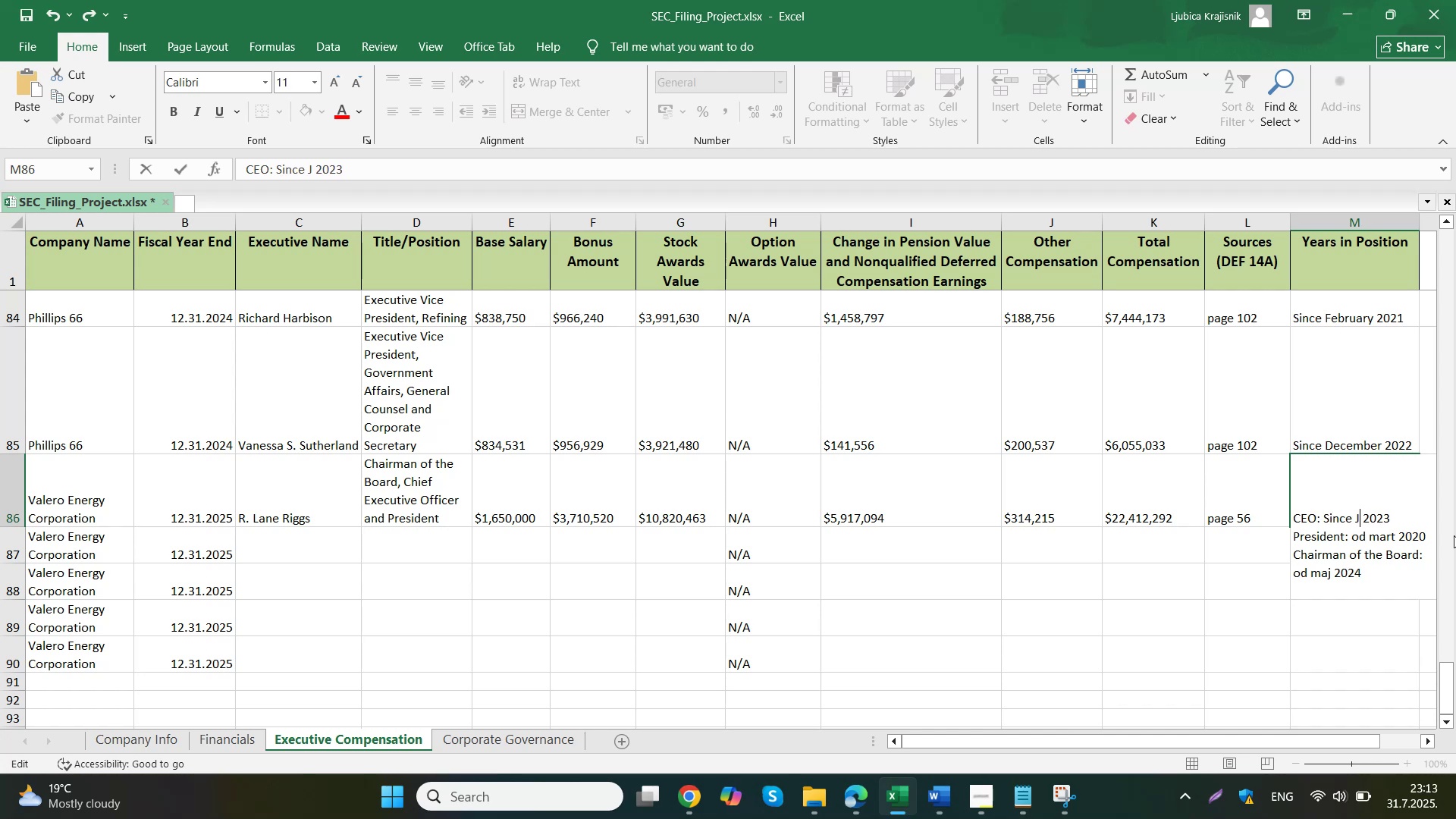 
key(ArrowDown)
 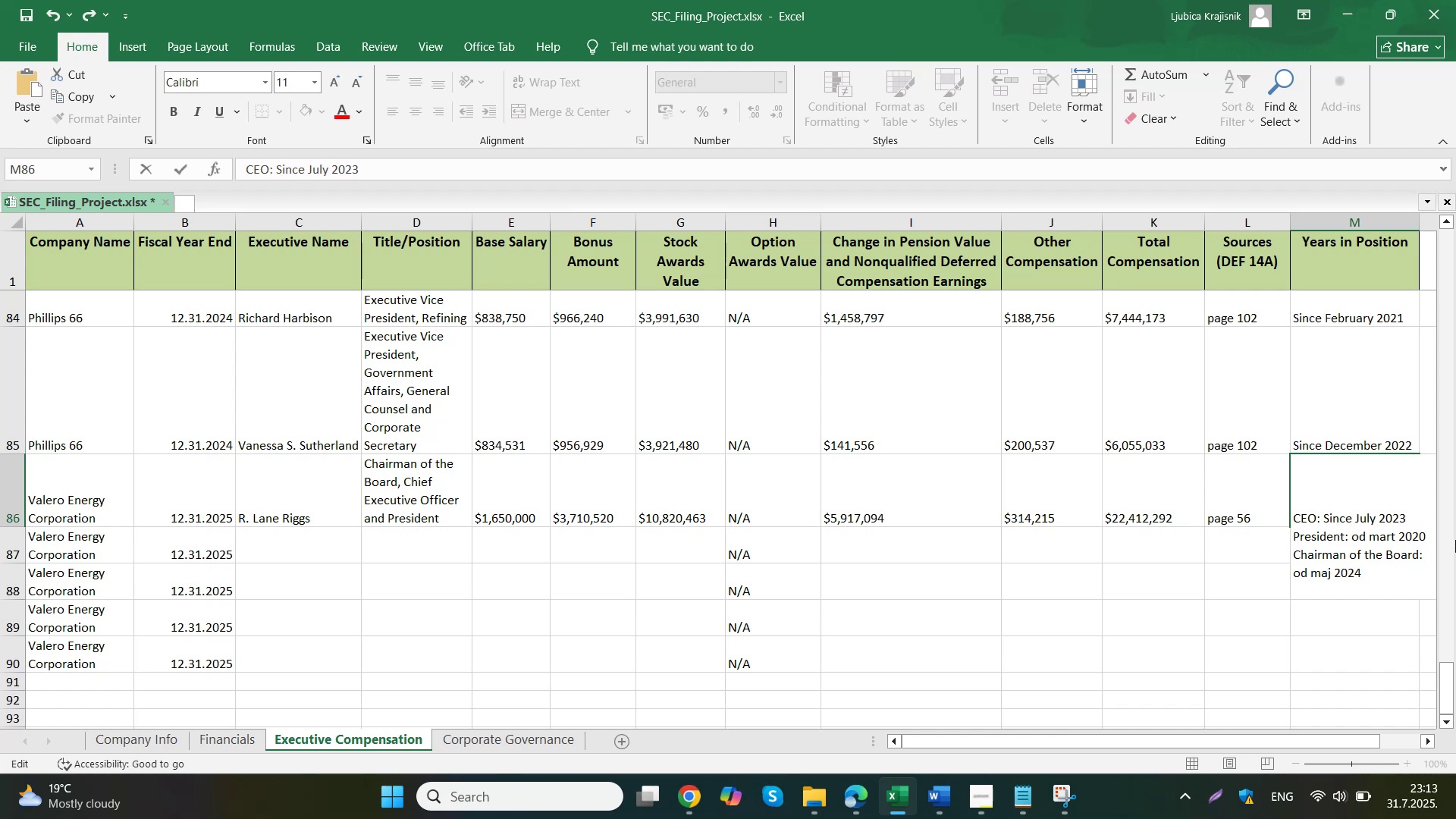 
key(ArrowRight)
 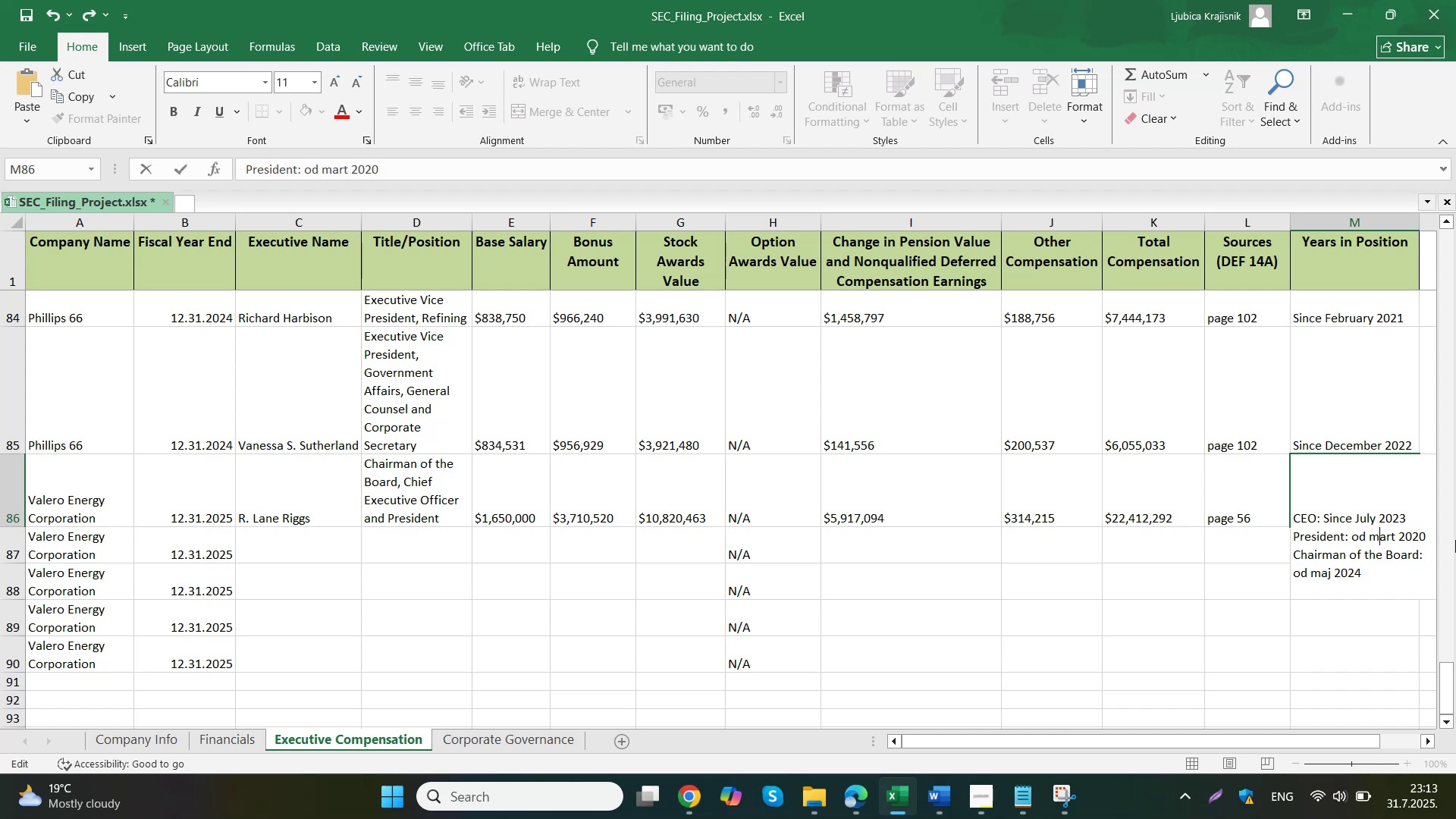 
key(ArrowRight)
 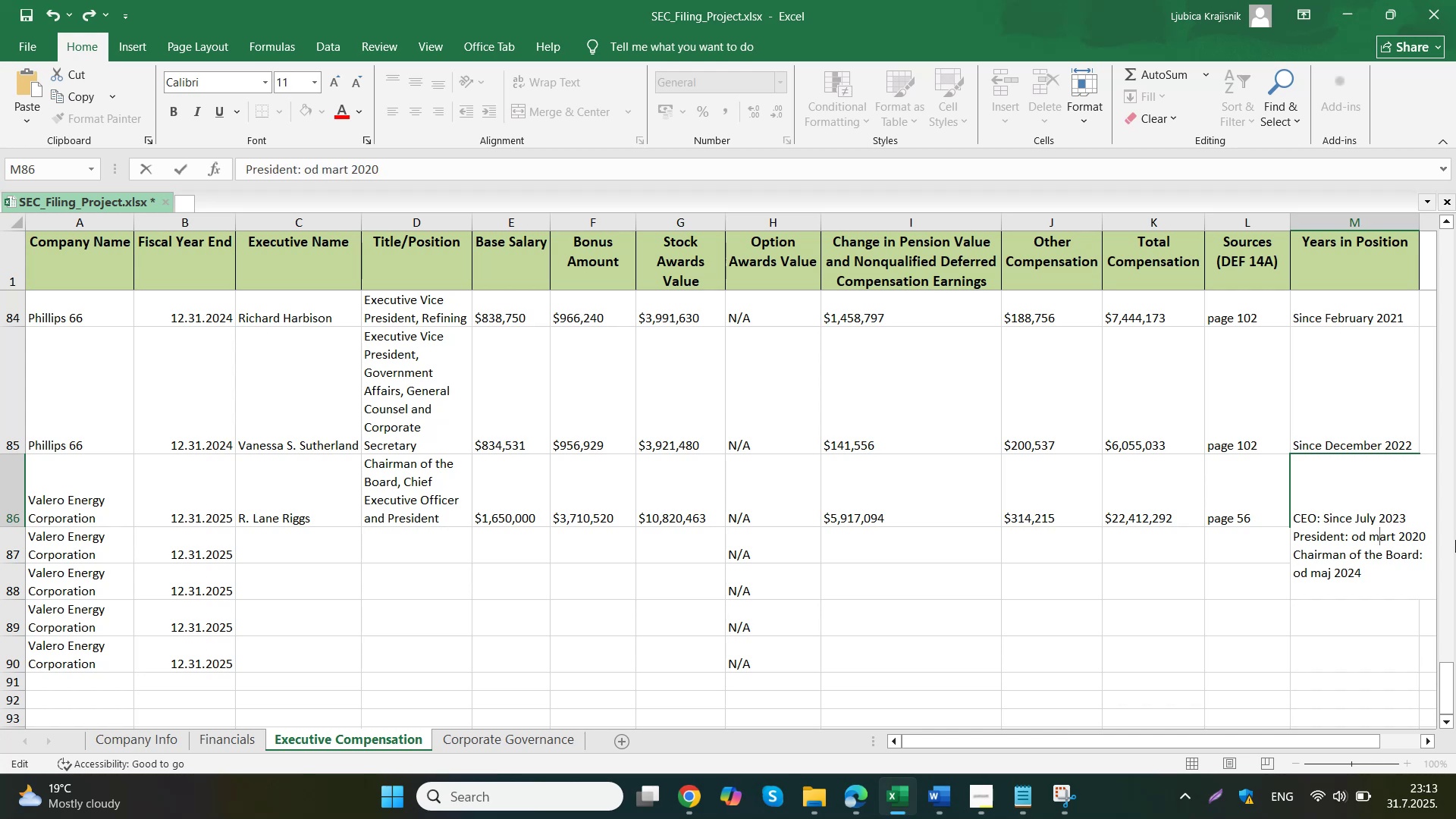 
key(ArrowRight)
 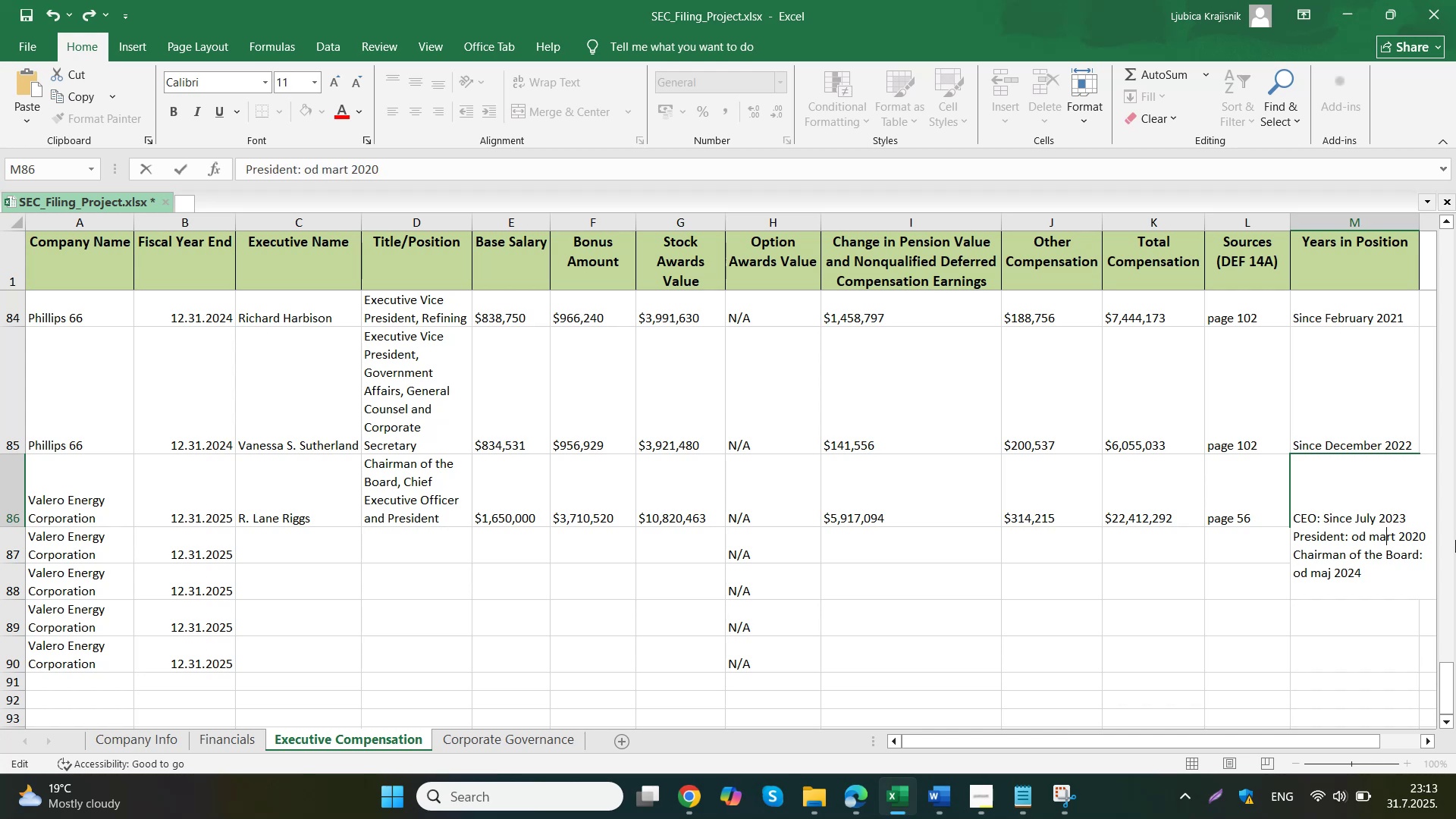 
key(Backspace)
key(Backspace)
key(Backspace)
key(Backspace)
key(Backspace)
key(Backspace)
key(Backspace)
type(Since March)
 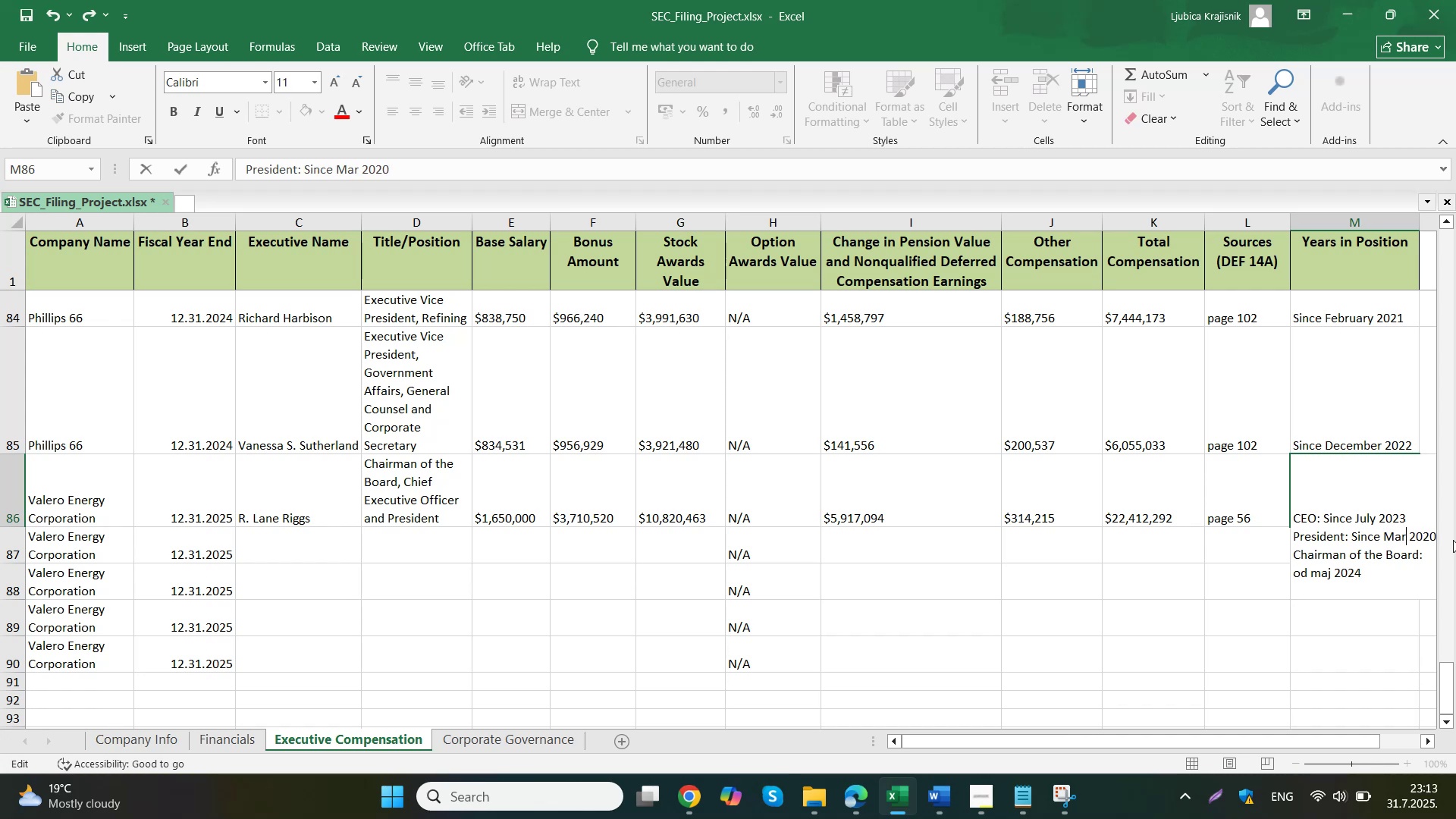 
key(ArrowDown)
 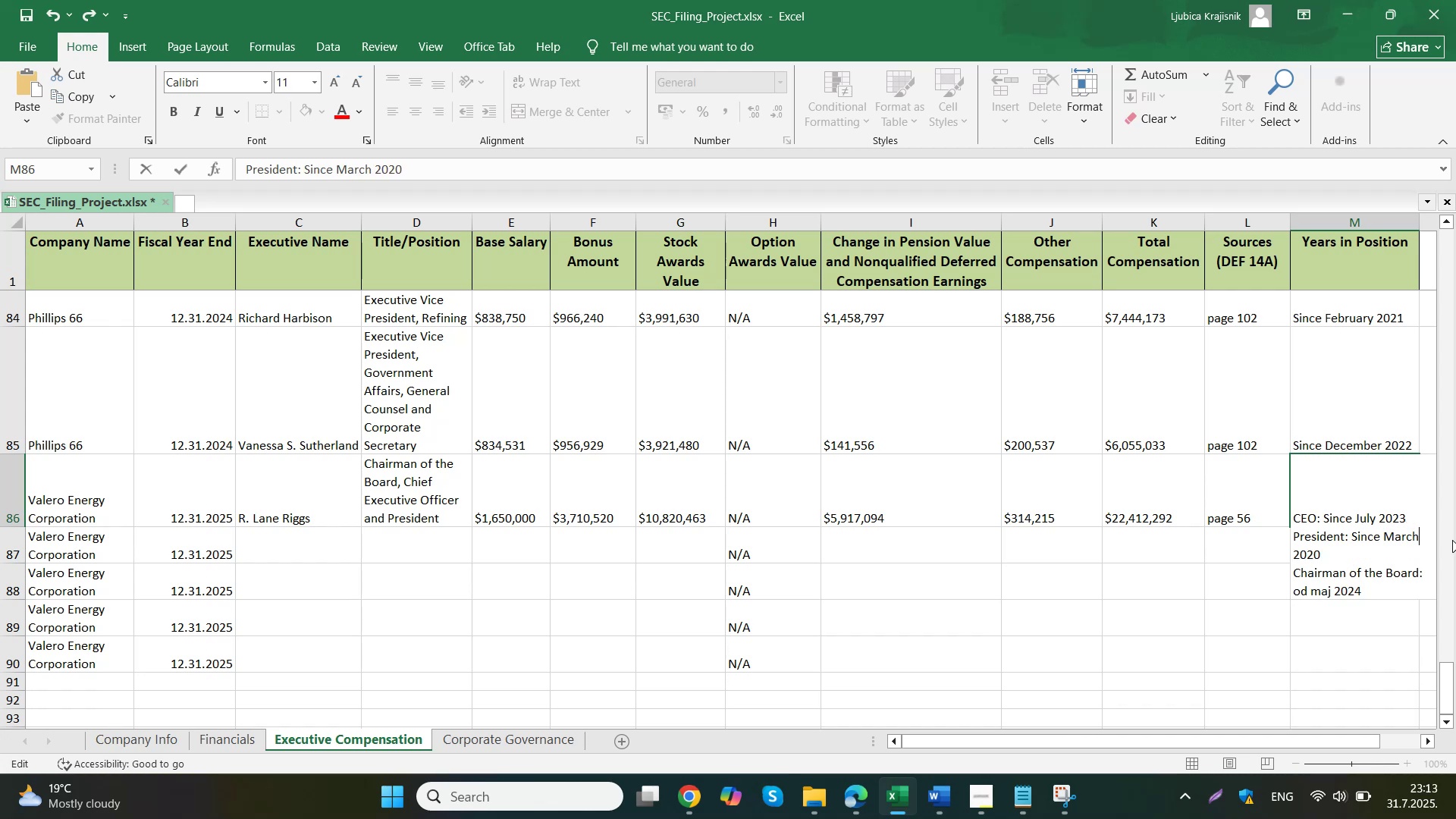 
key(ArrowDown)
 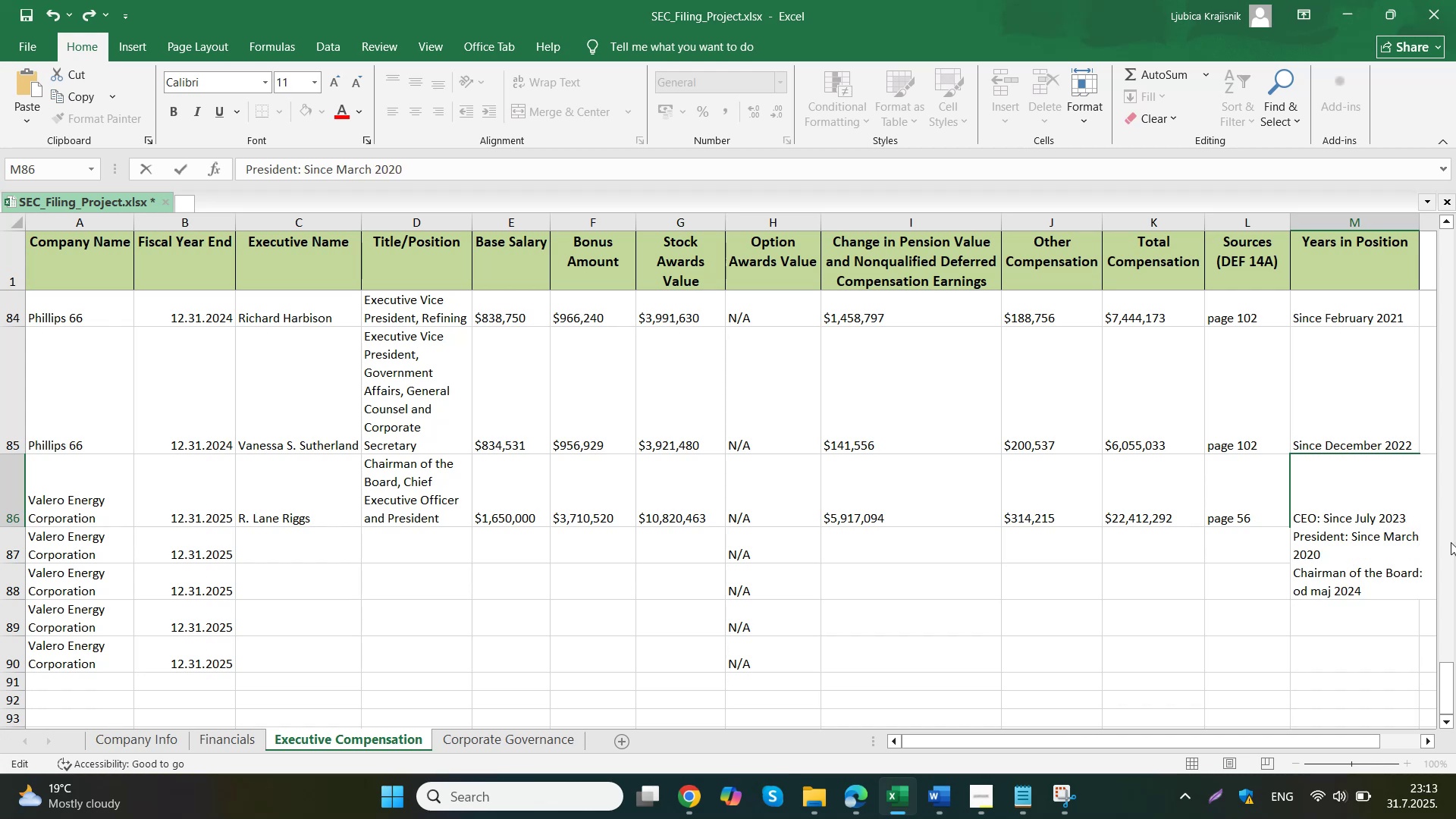 
key(ArrowDown)
 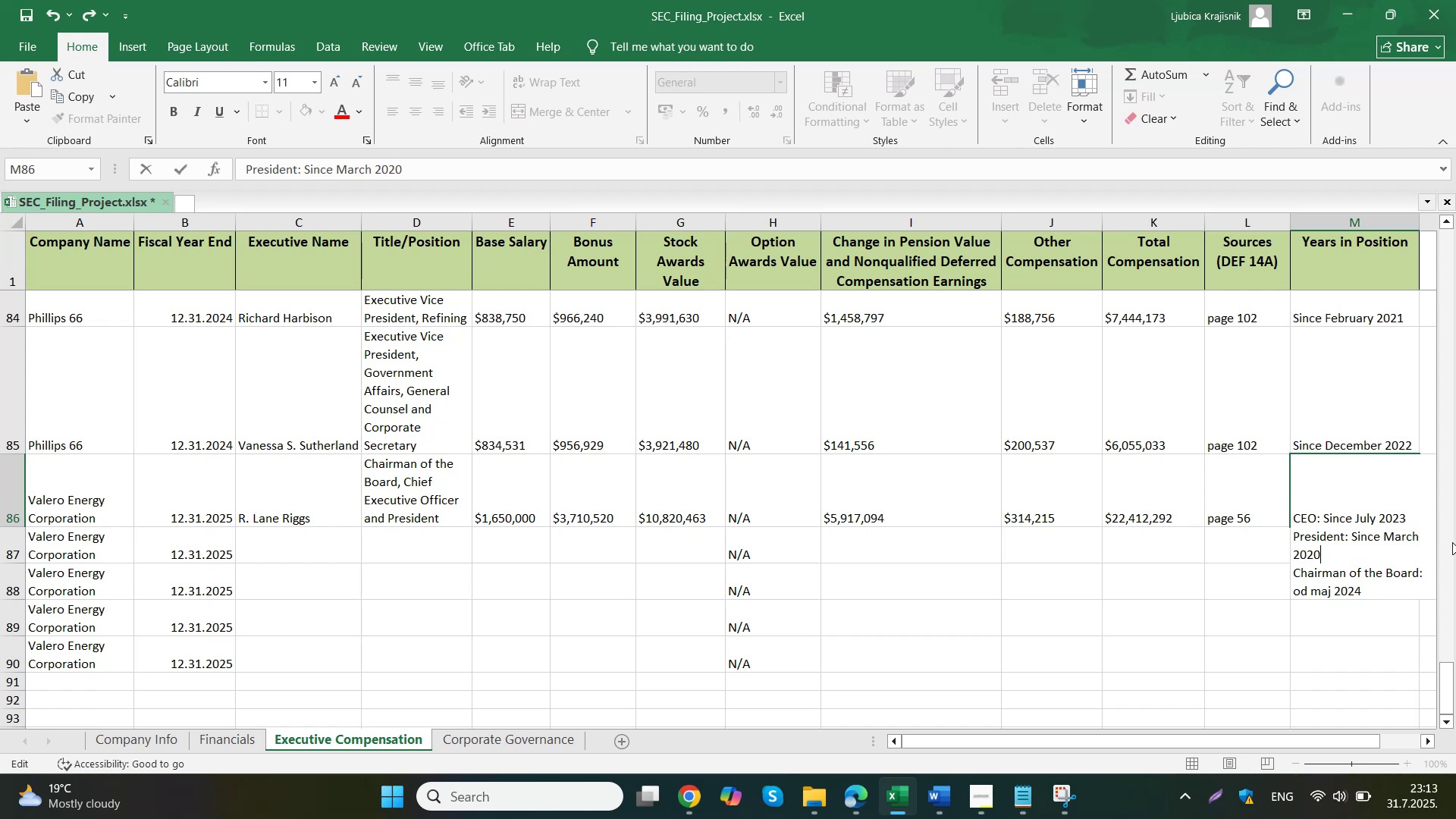 
key(ArrowLeft)
 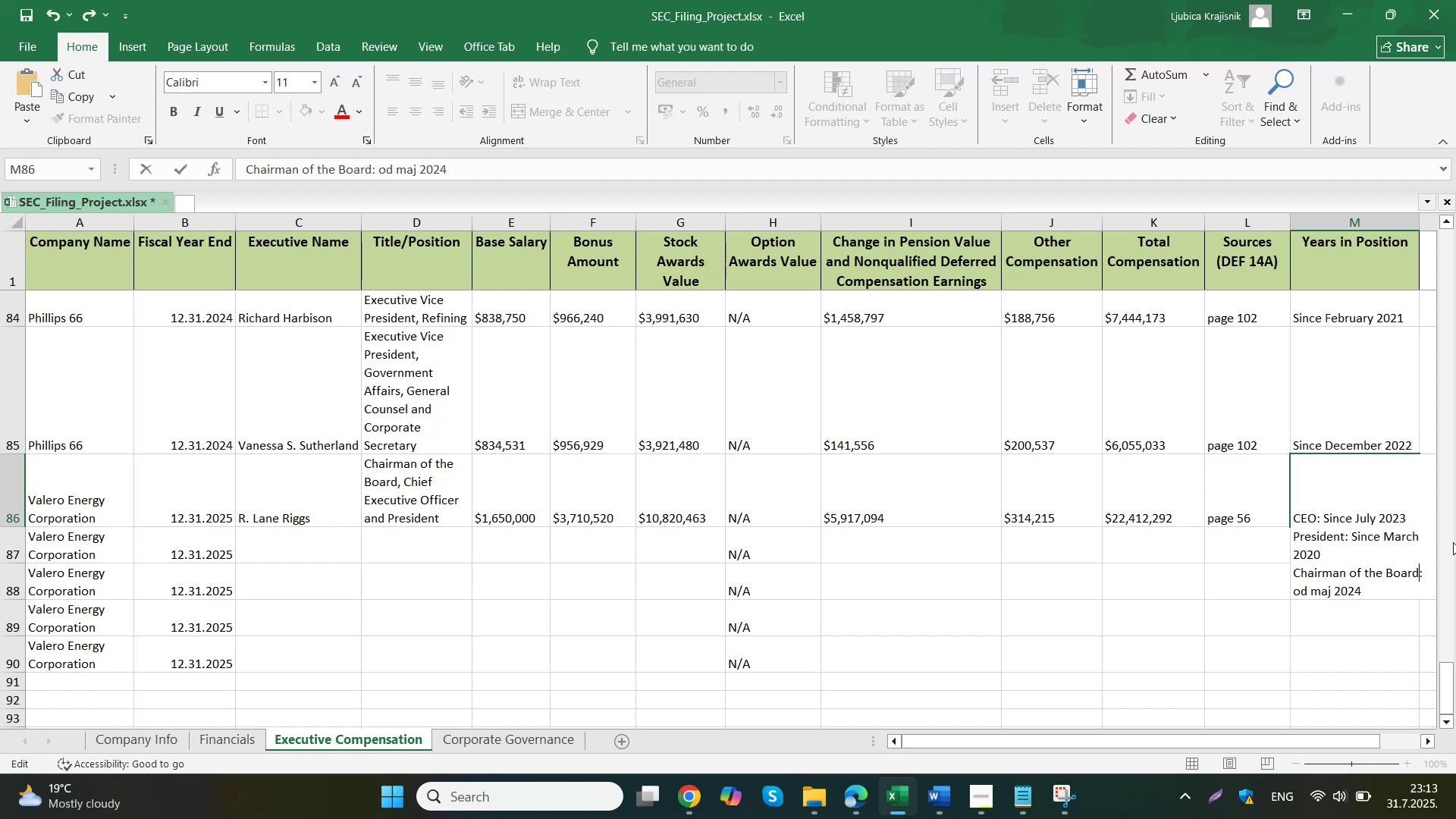 
key(ArrowLeft)
 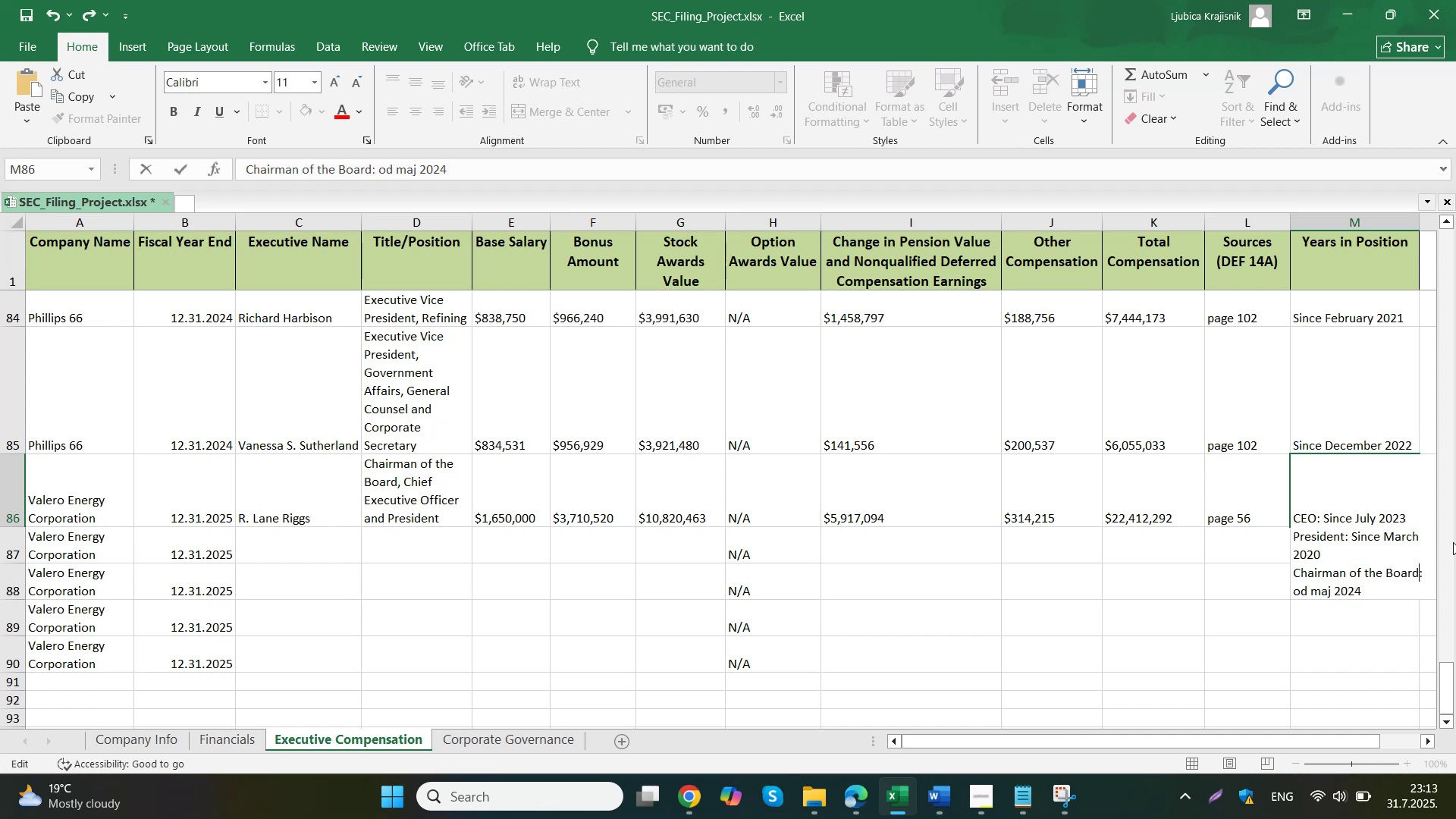 
key(ArrowLeft)
 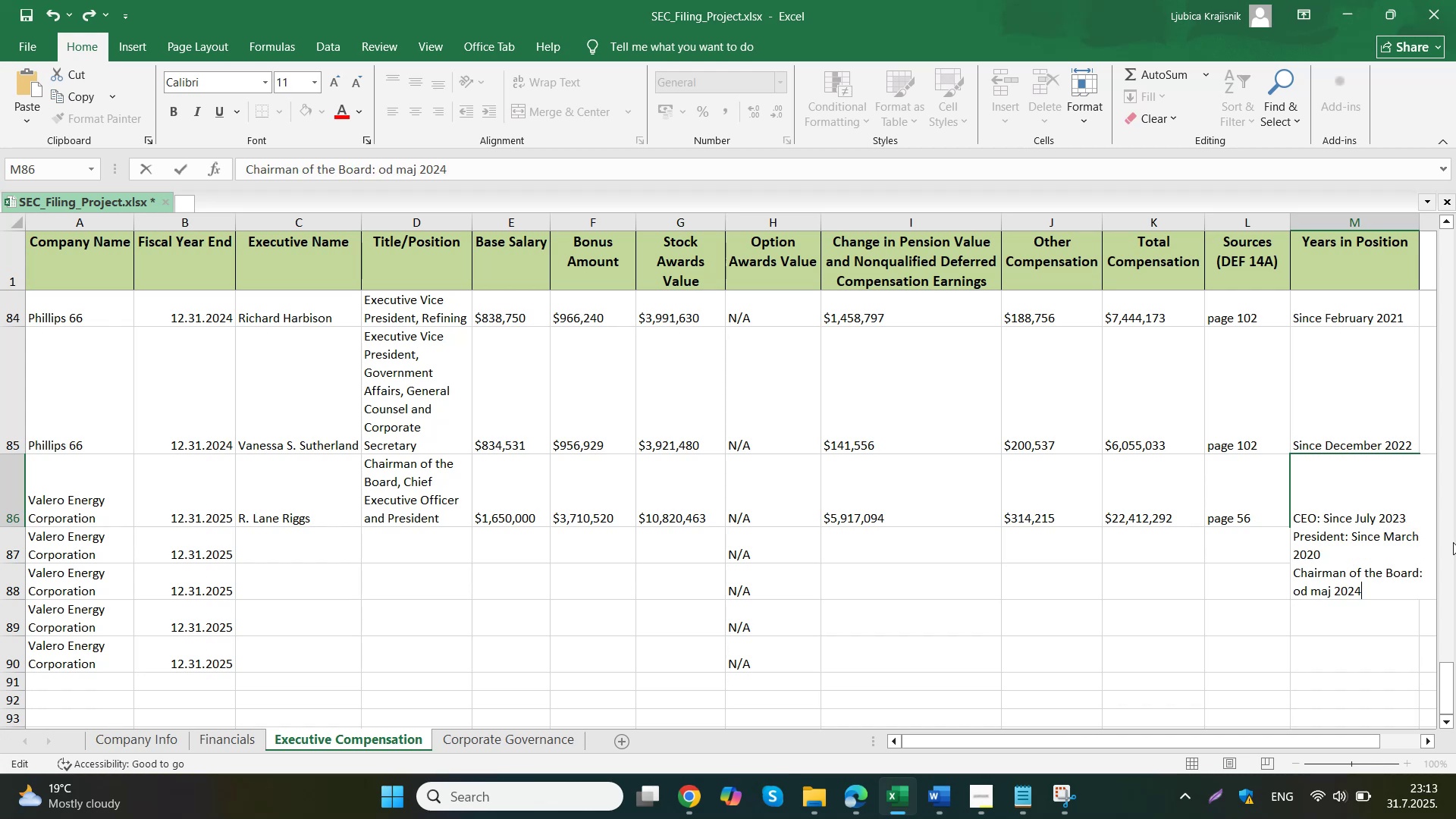 
key(ArrowLeft)
 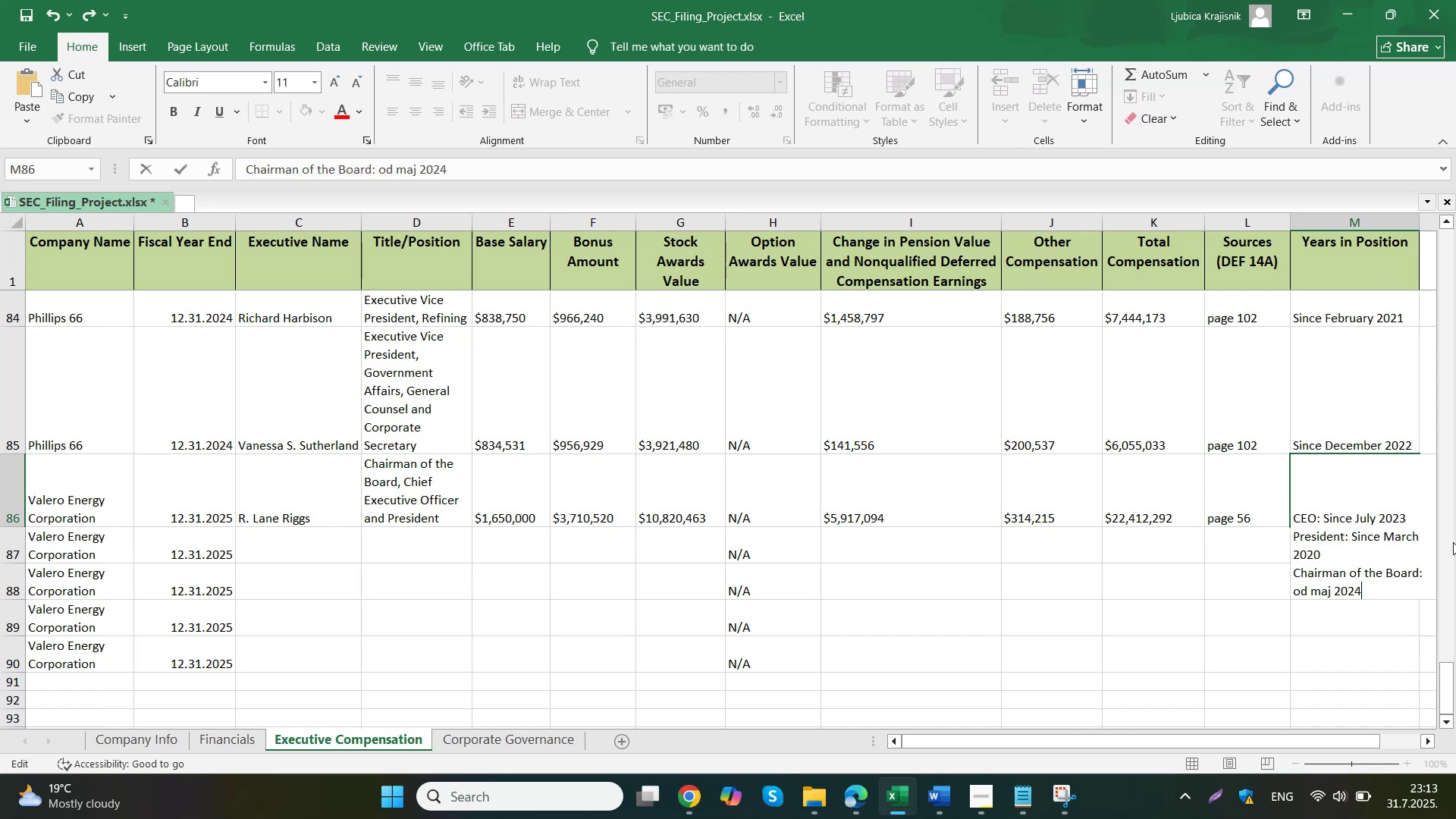 
key(ArrowLeft)
 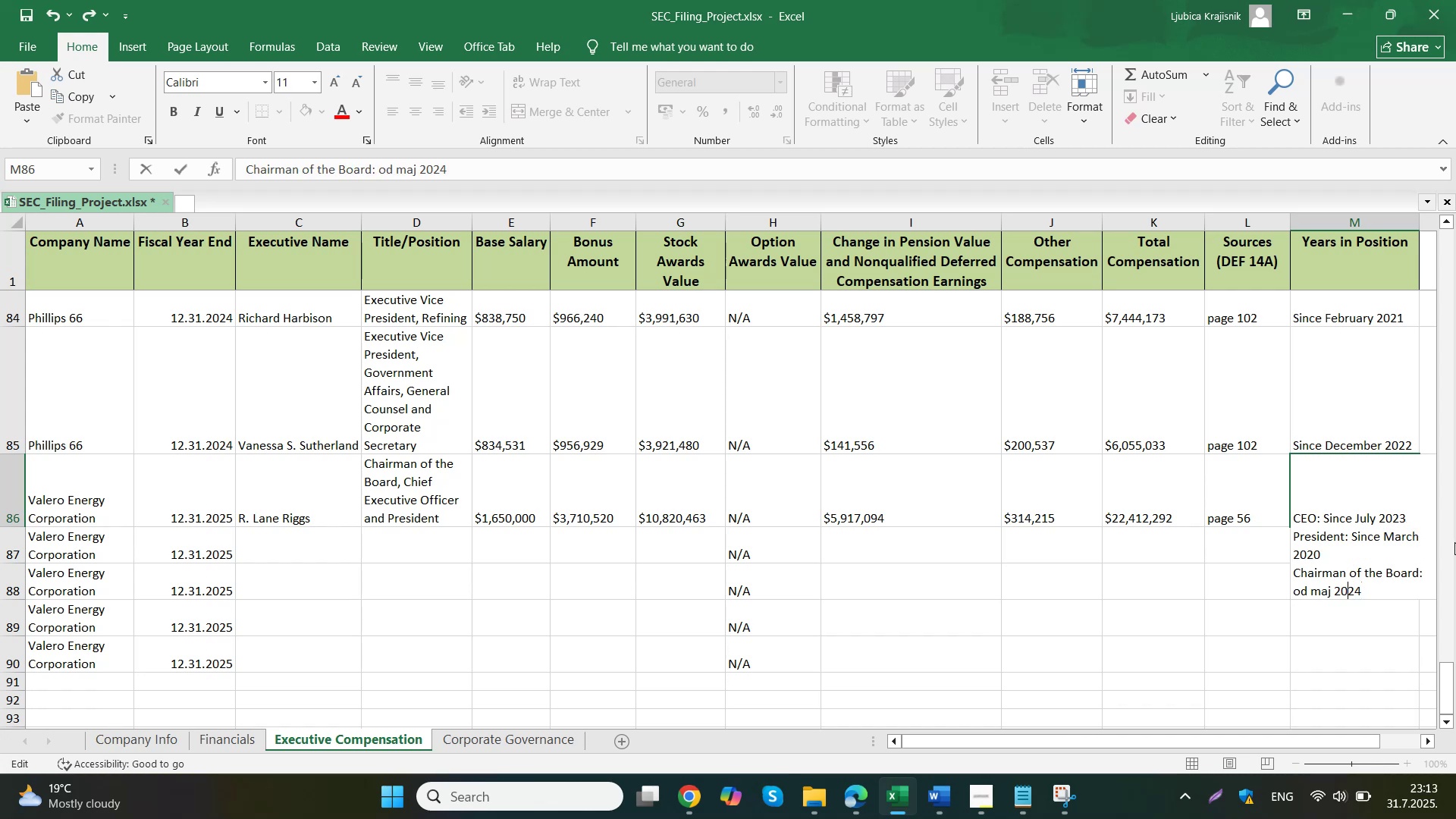 
key(Backspace)
key(Backspace)
key(Backspace)
key(Backspace)
key(Backspace)
key(Backspace)
type(Since May)
 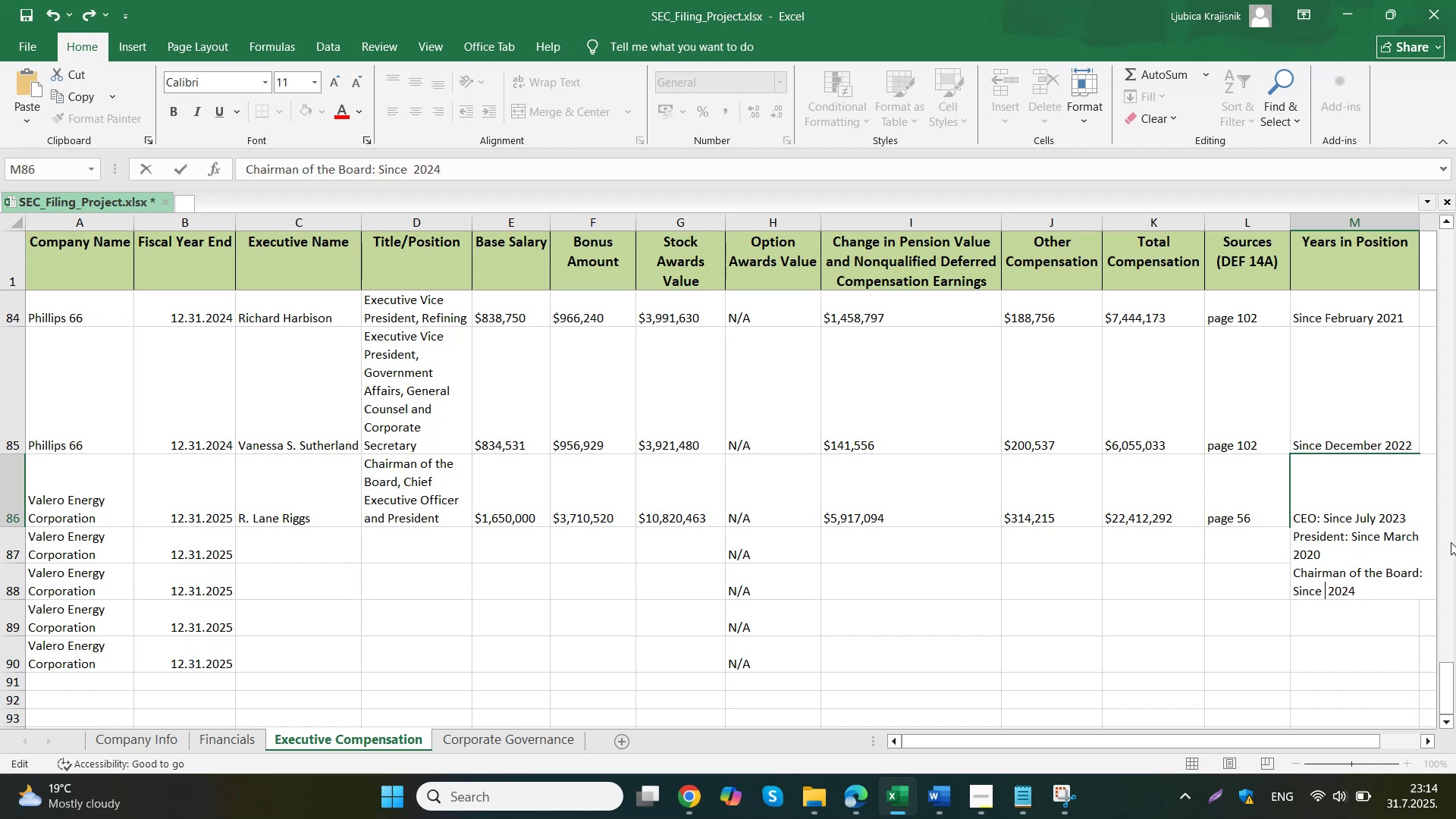 
key(ArrowLeft)
 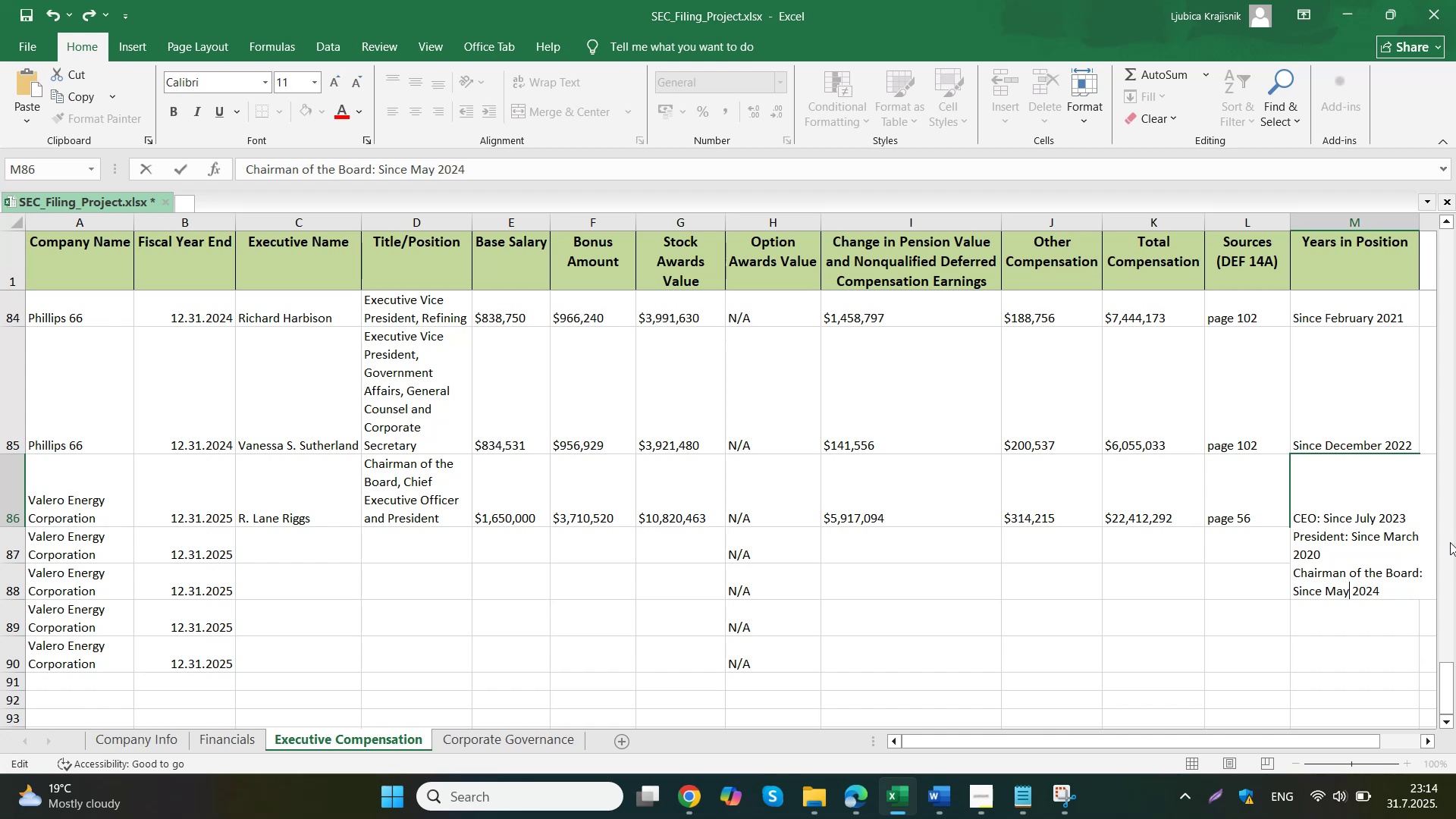 
key(ArrowLeft)
 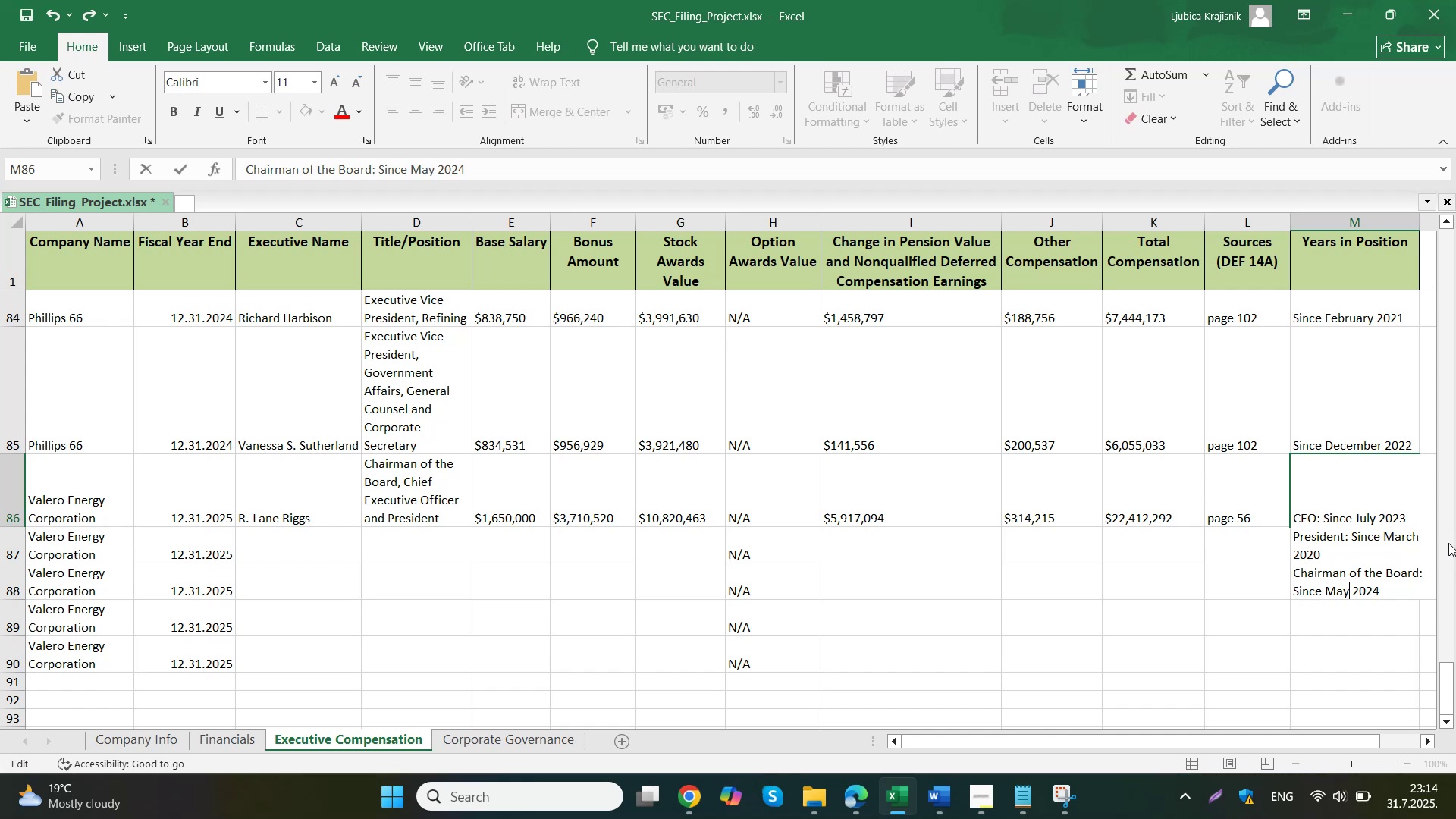 
key(ArrowLeft)
 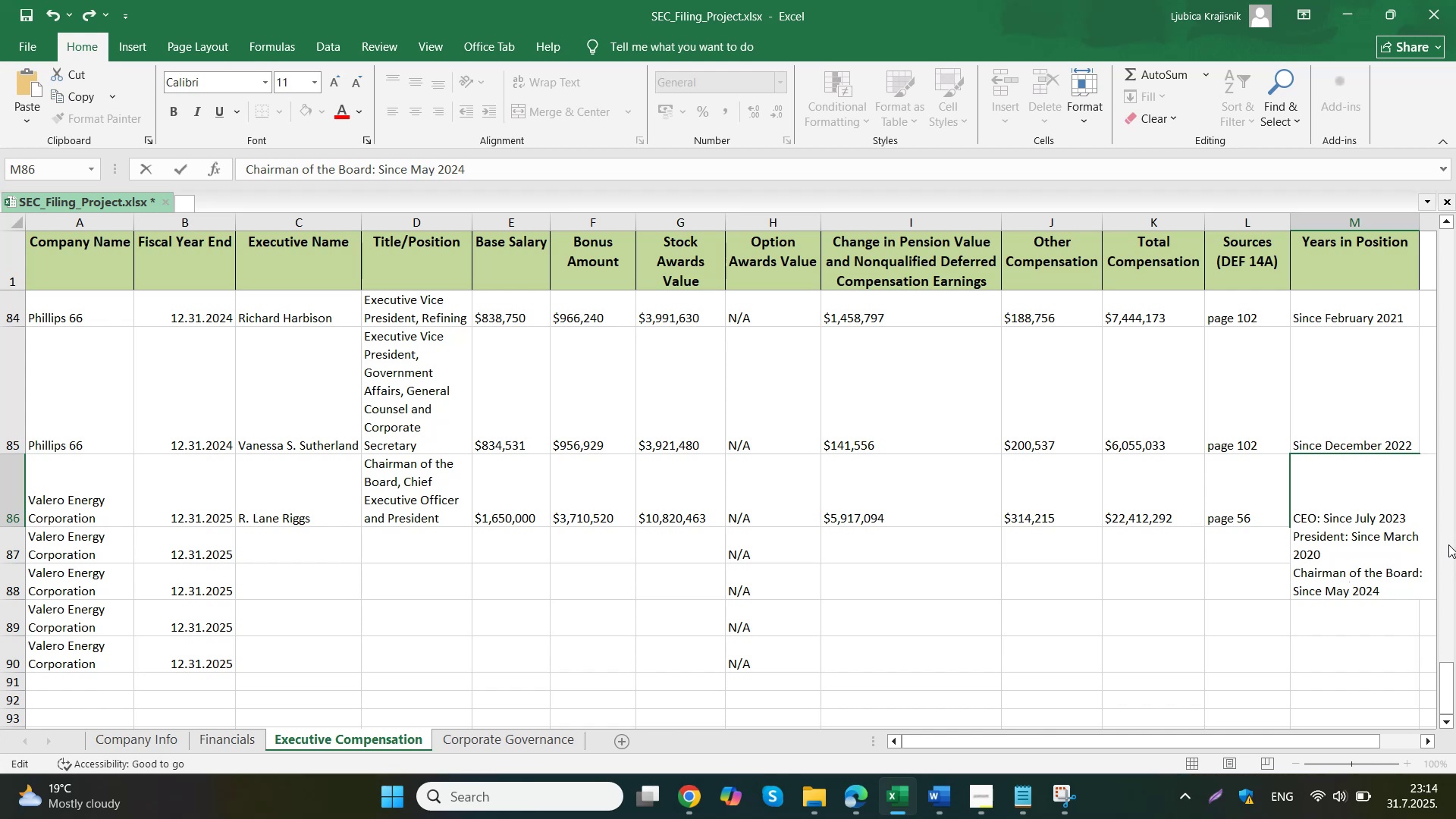 
key(Tab)
 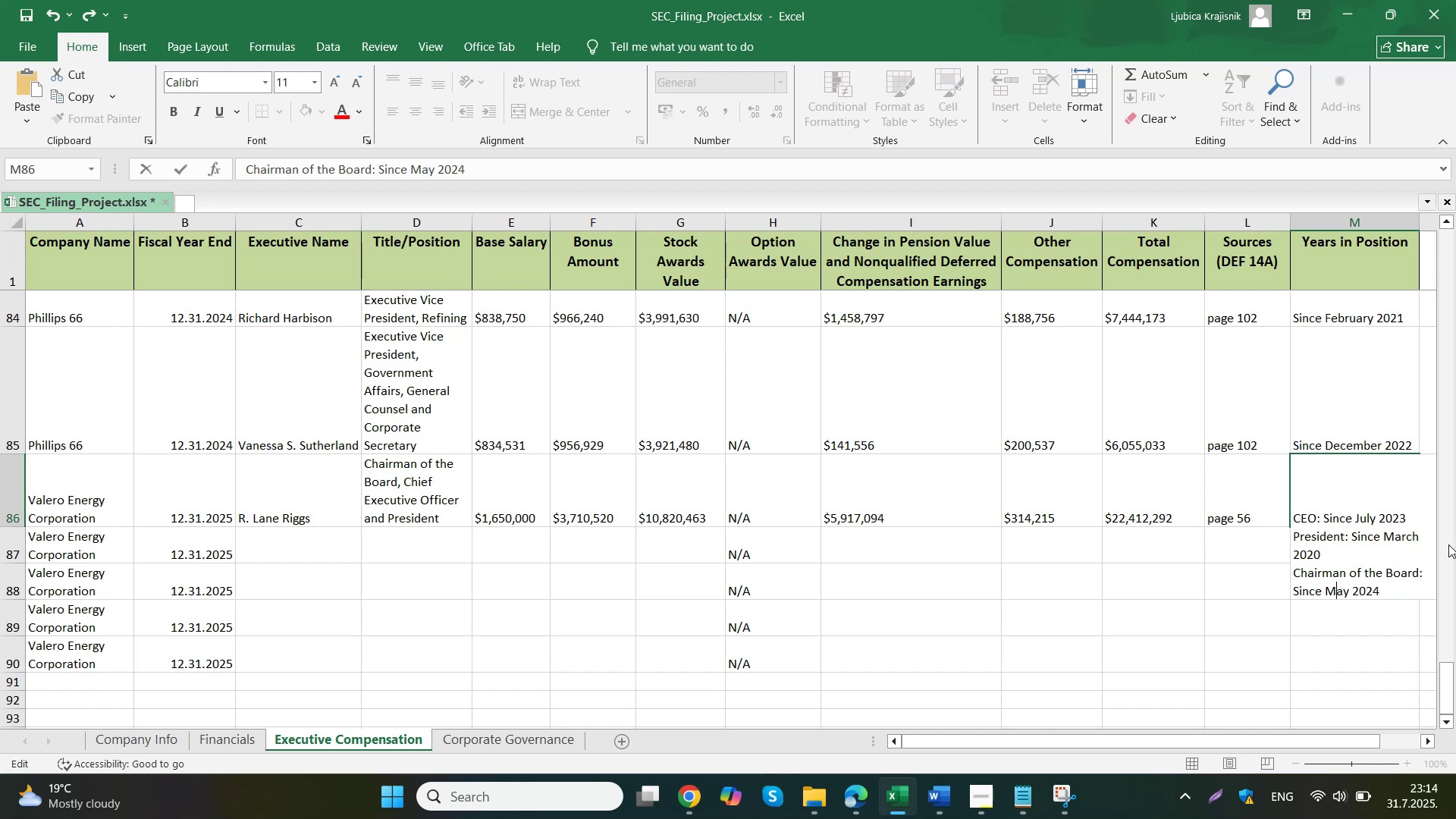 
key(ArrowLeft)
 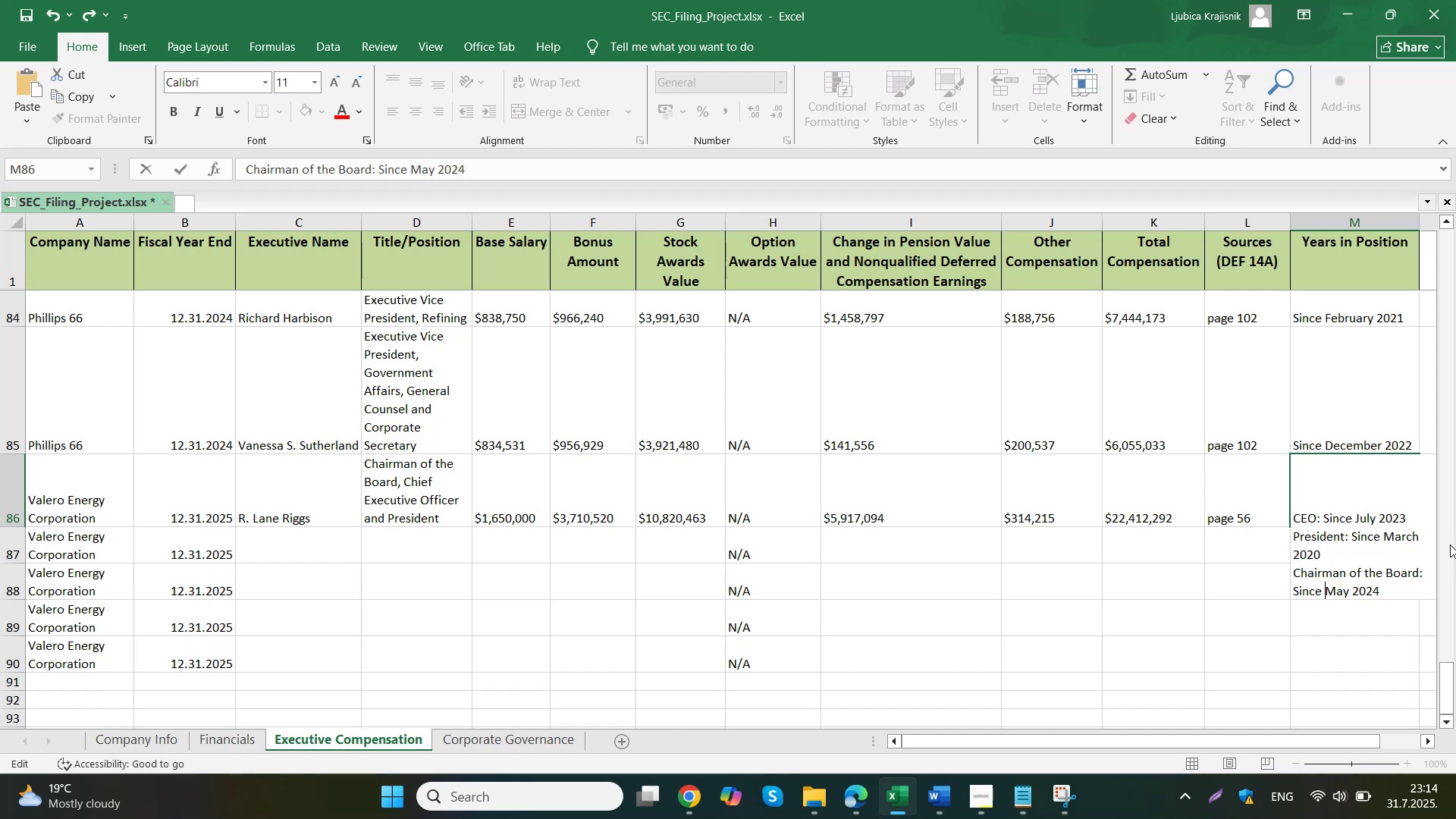 
hold_key(key=ArrowLeft, duration=1.23)
 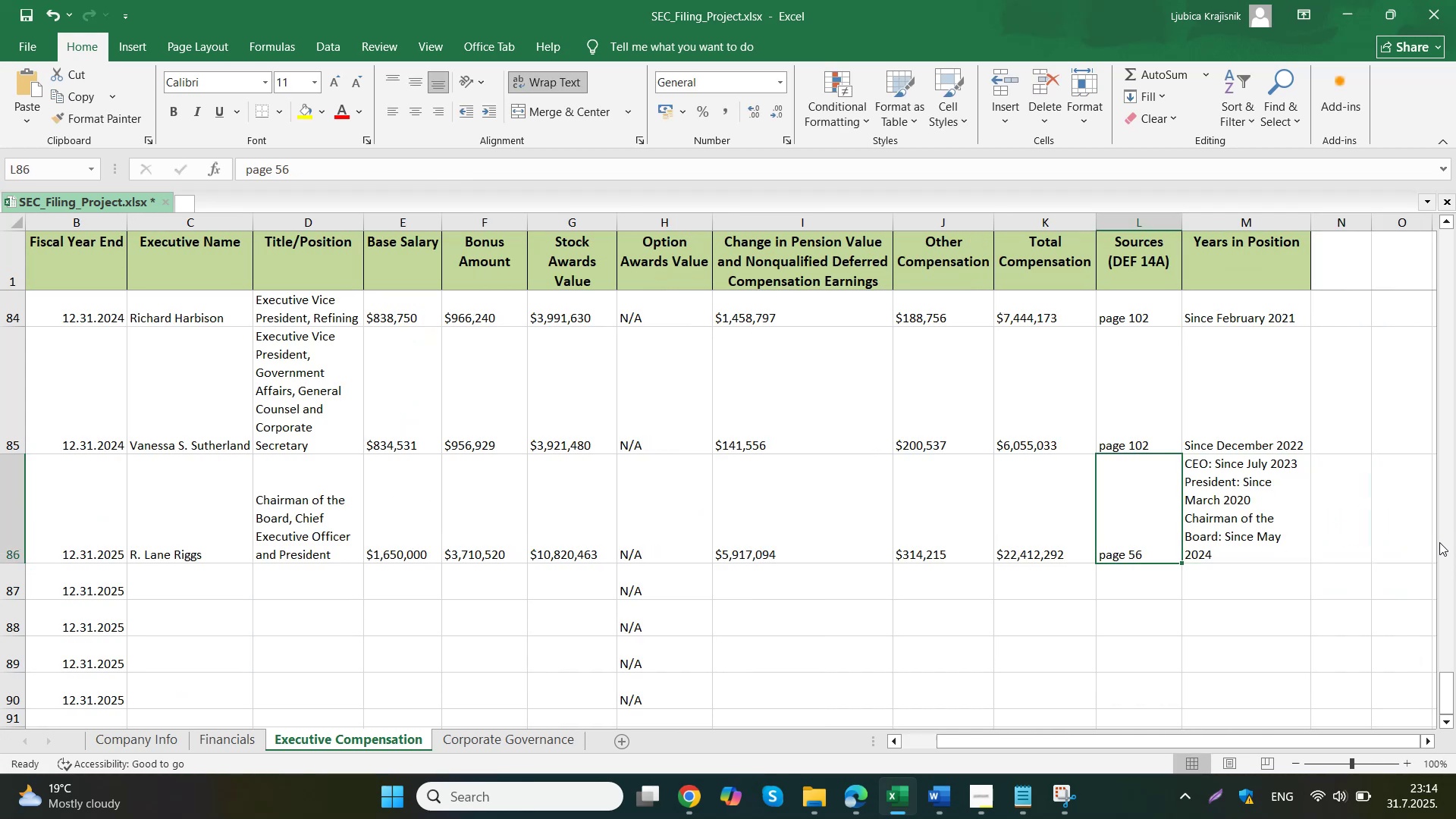 
key(ArrowRight)
 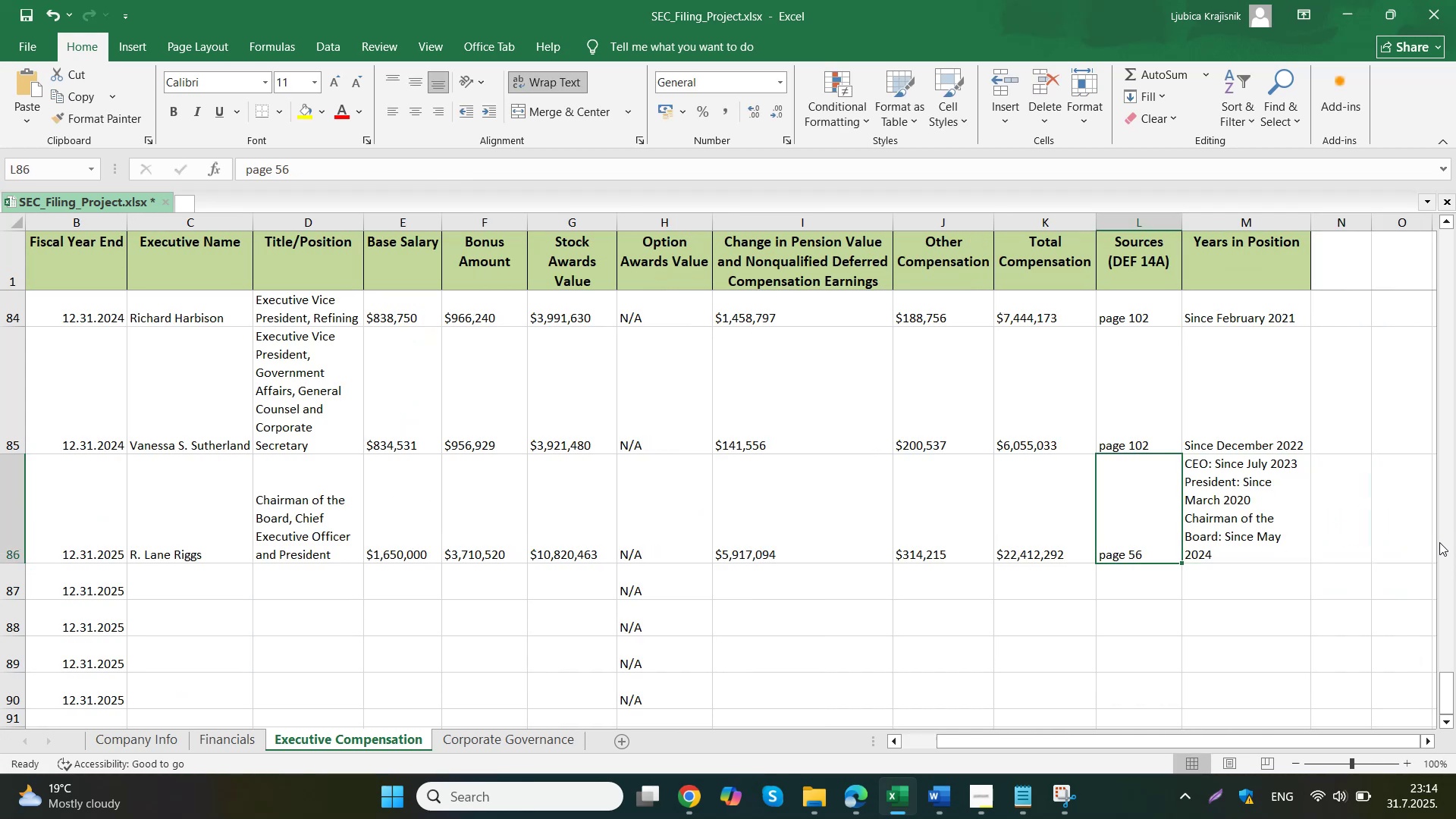 
key(ArrowRight)
 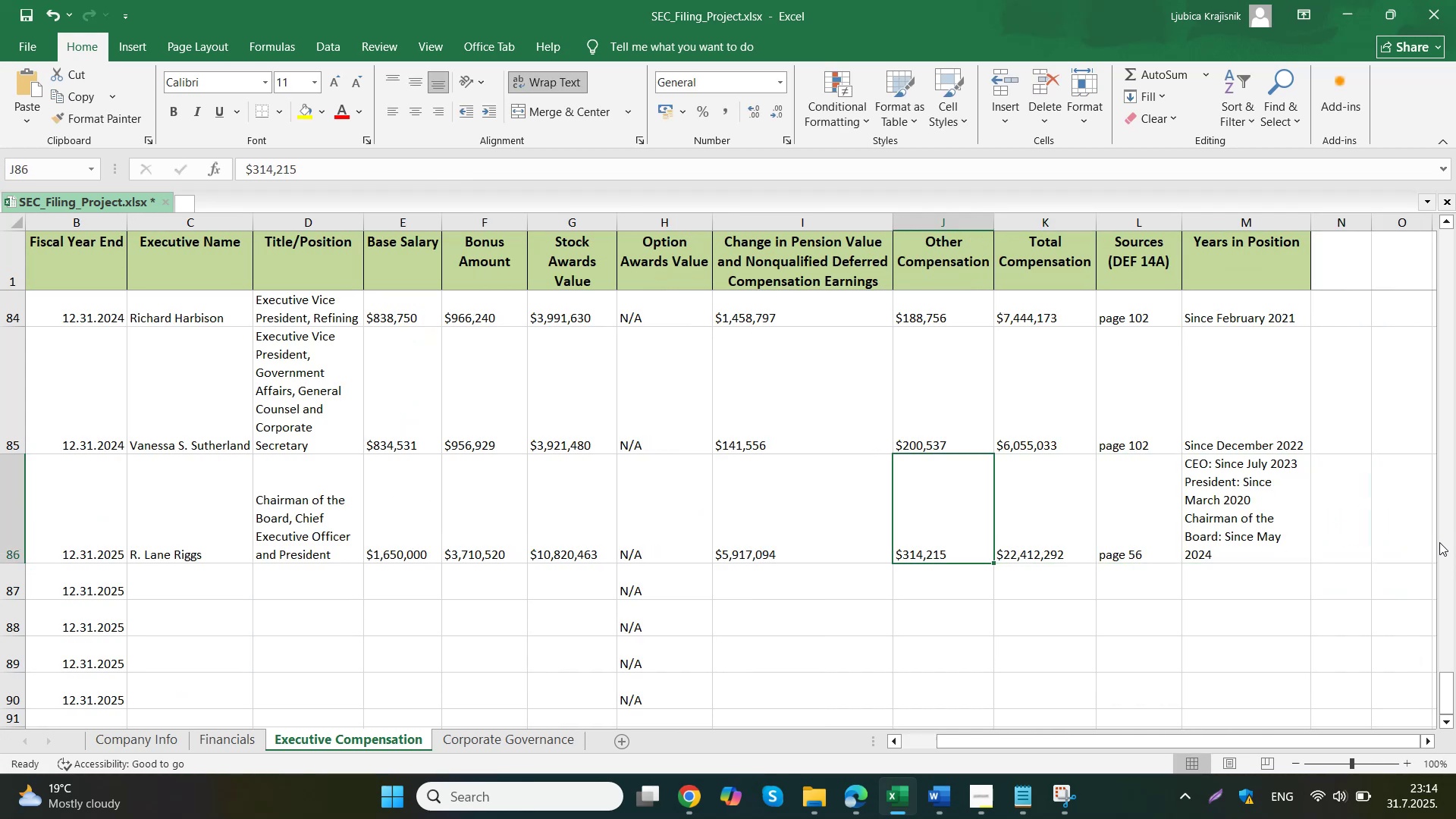 
key(ArrowDown)
 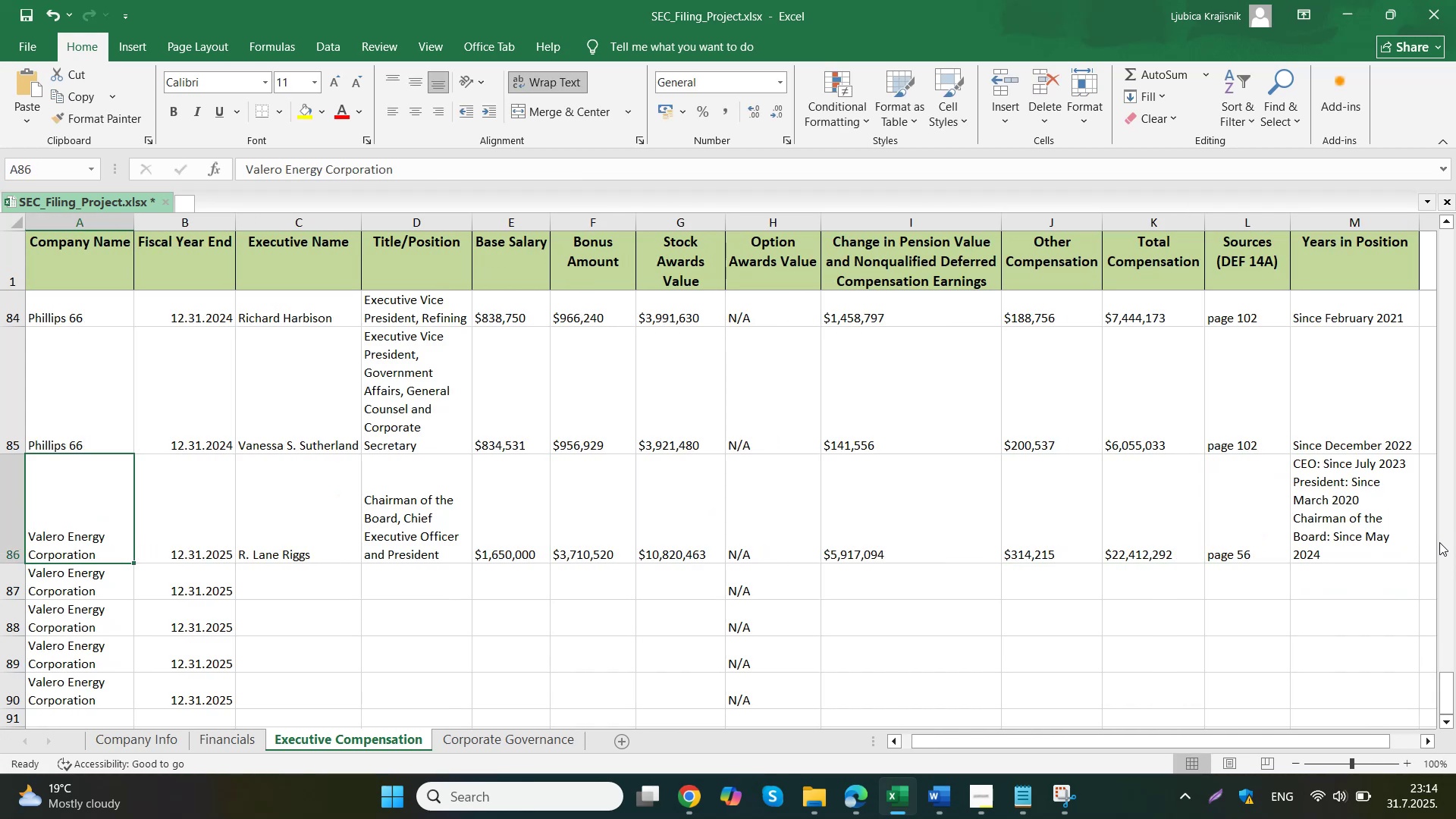 
key(ArrowDown)
 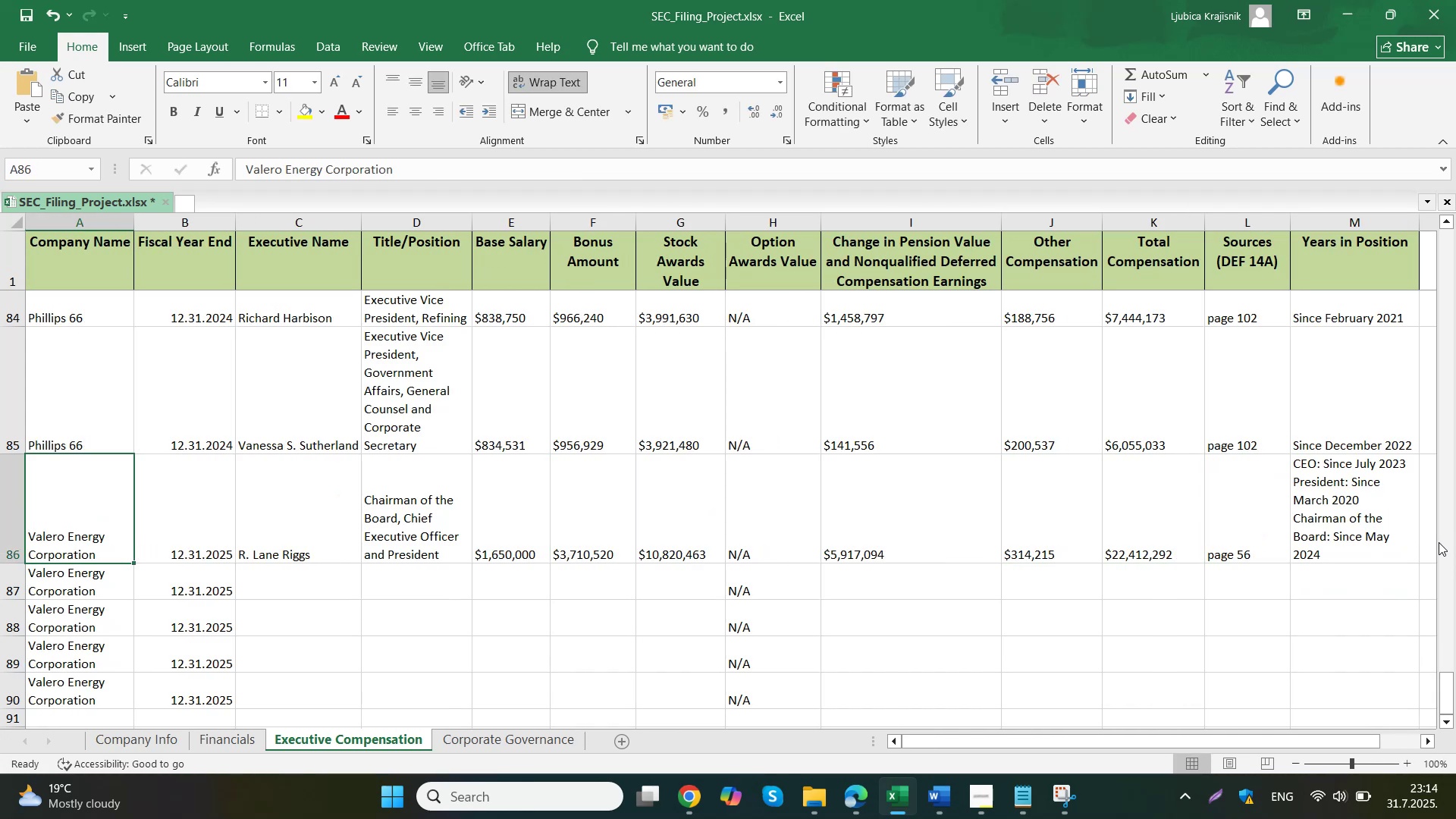 
key(ArrowDown)
 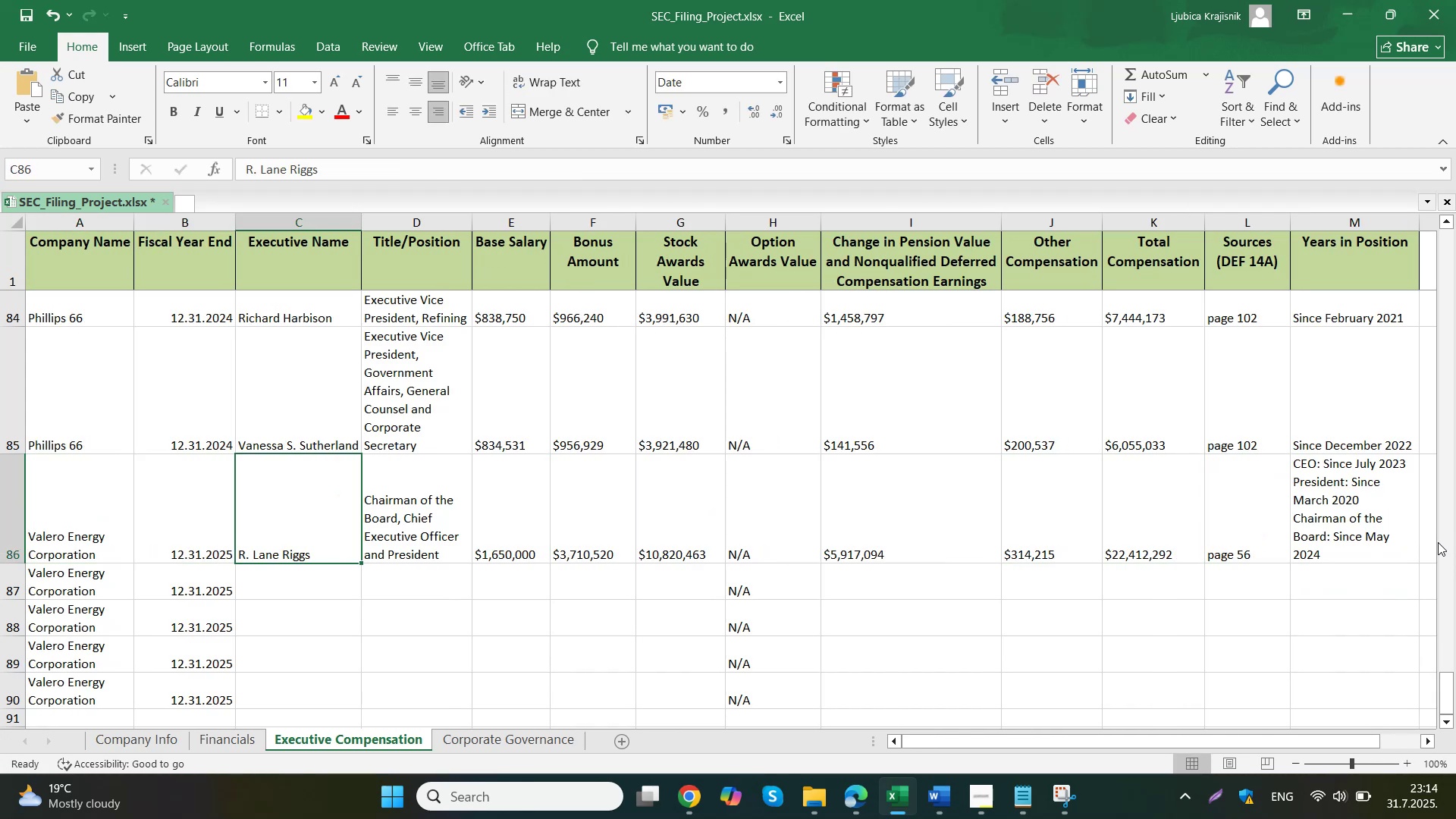 
key(ArrowDown)
 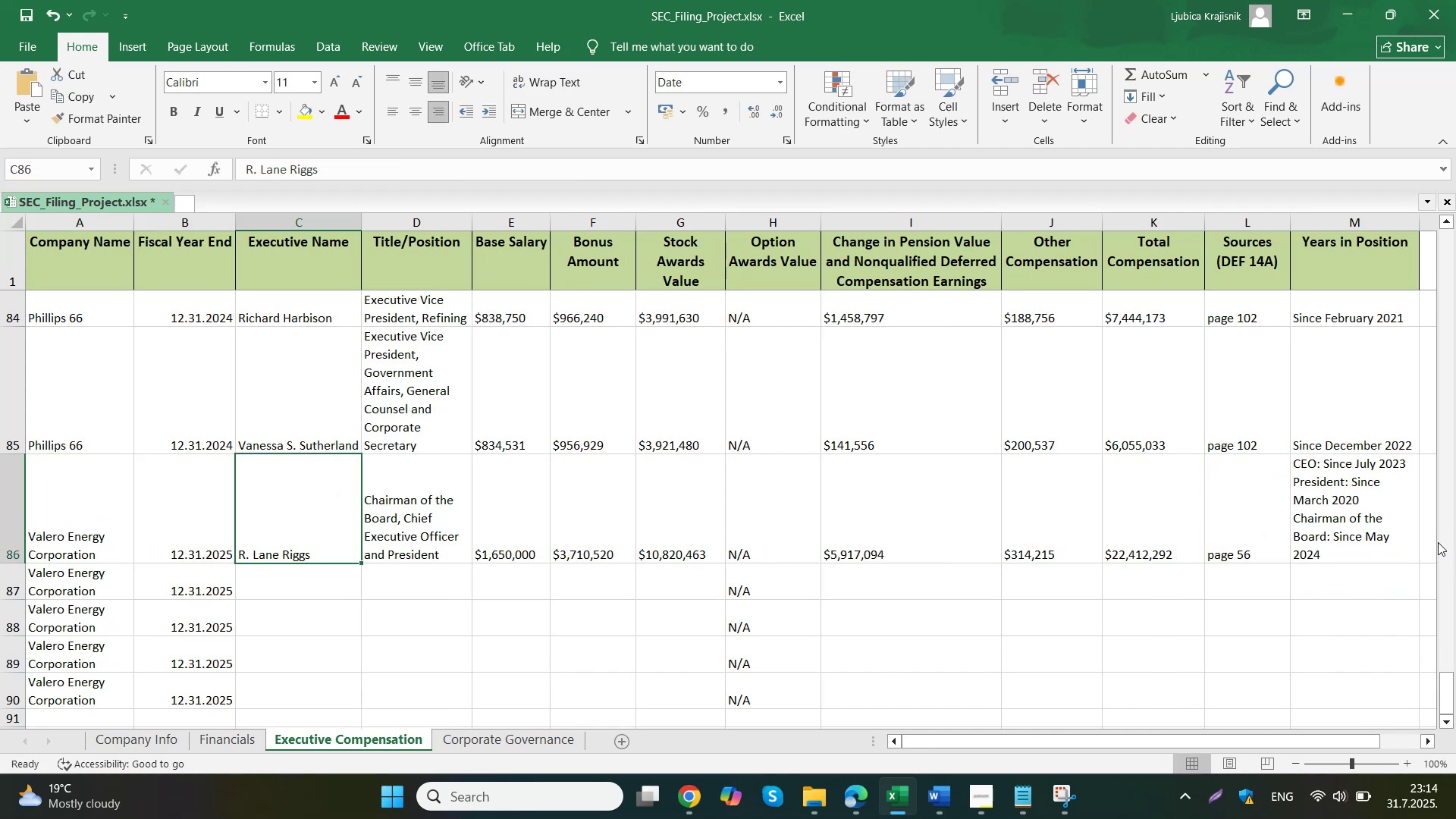 
key(ArrowDown)
 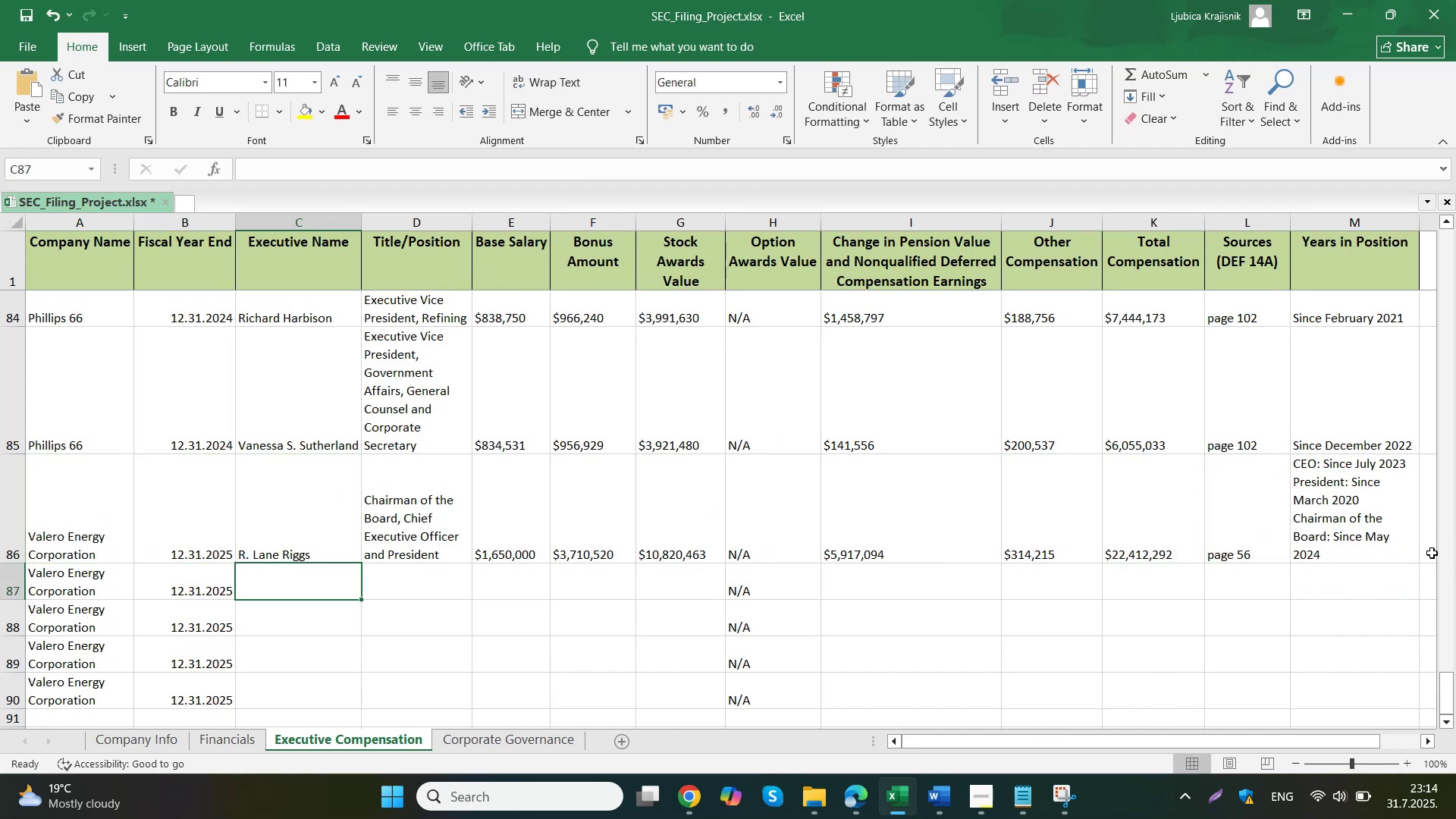 
key(ArrowDown)
 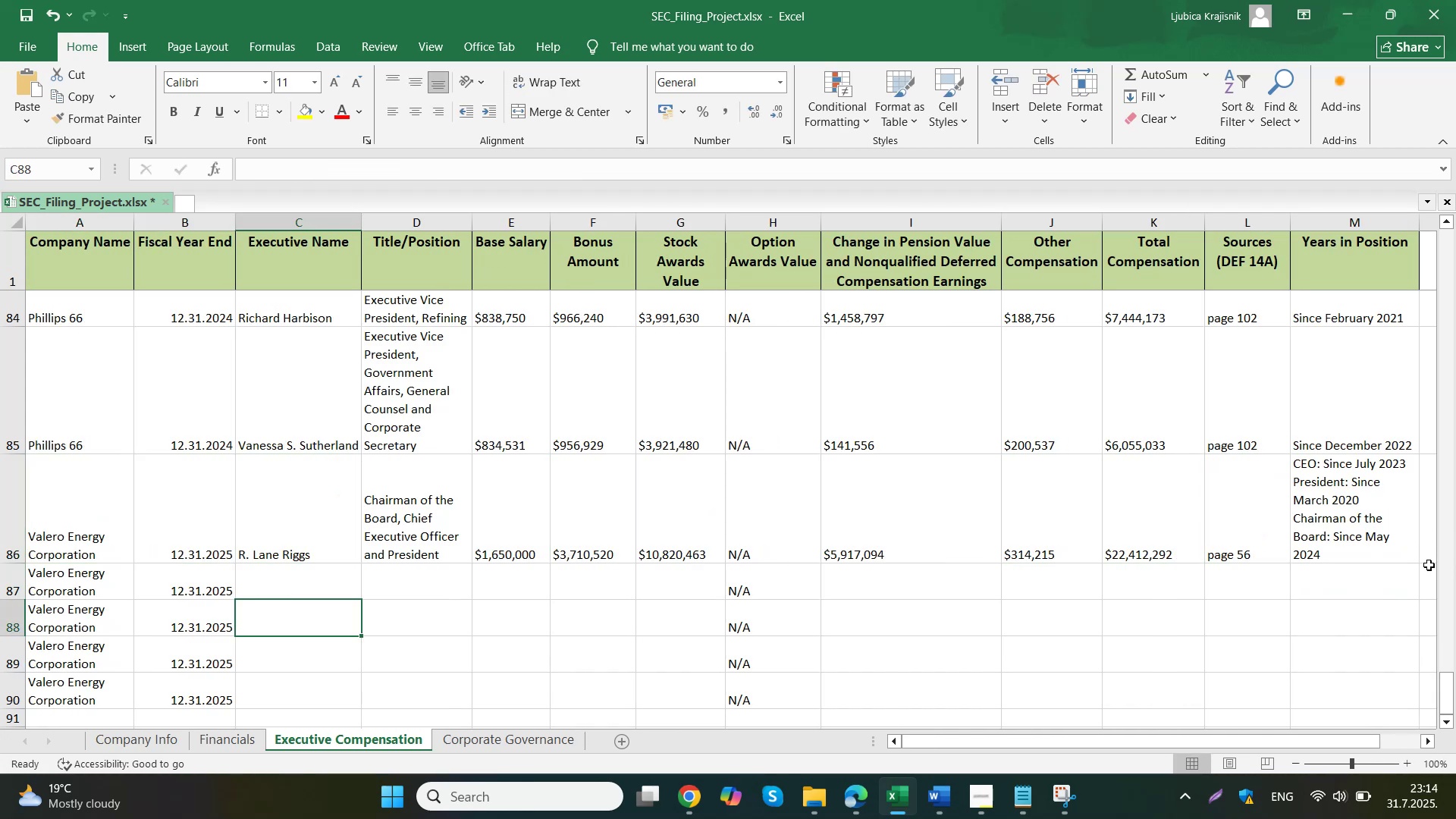 
key(ArrowUp)
 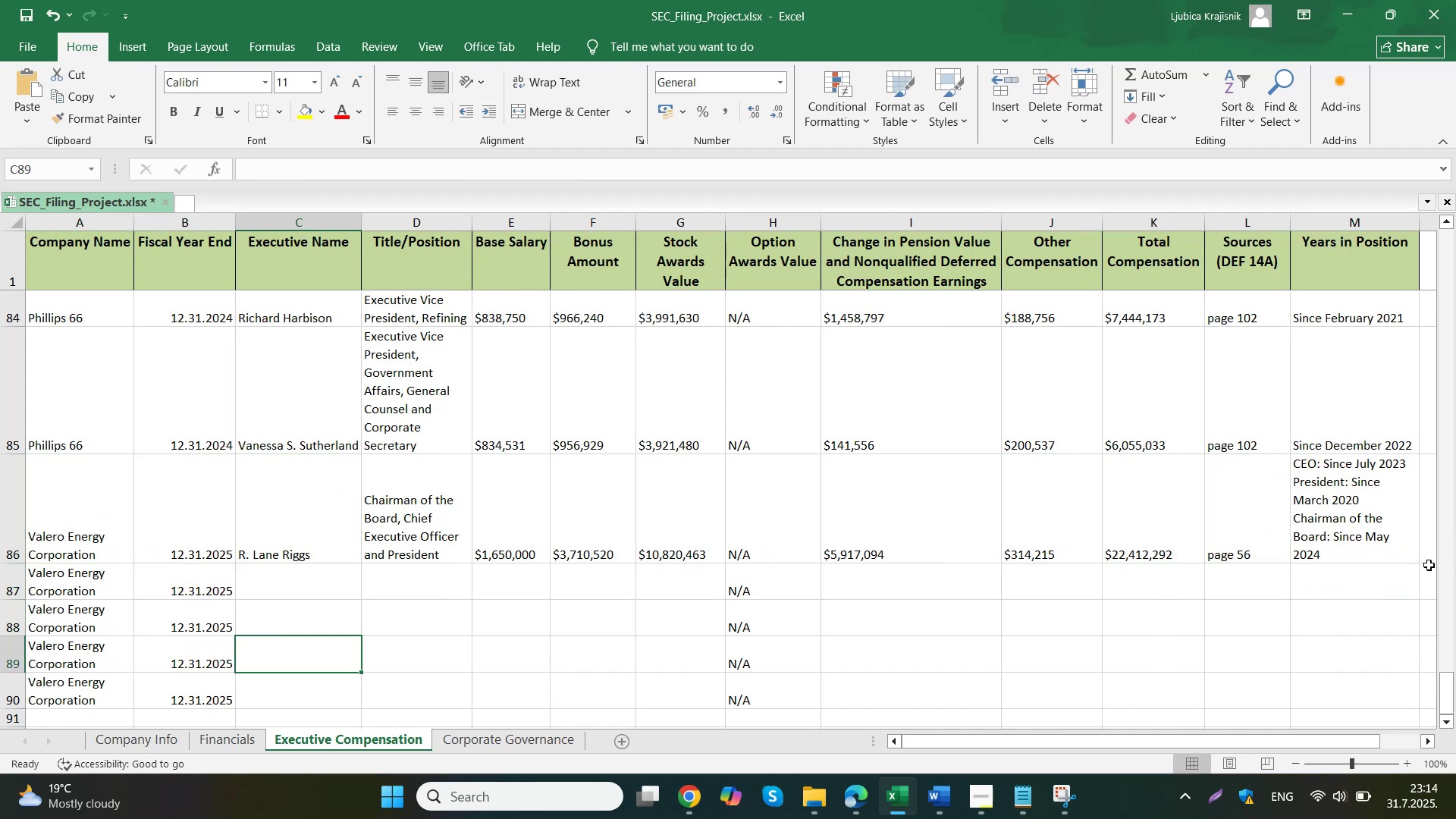 
key(ArrowUp)
 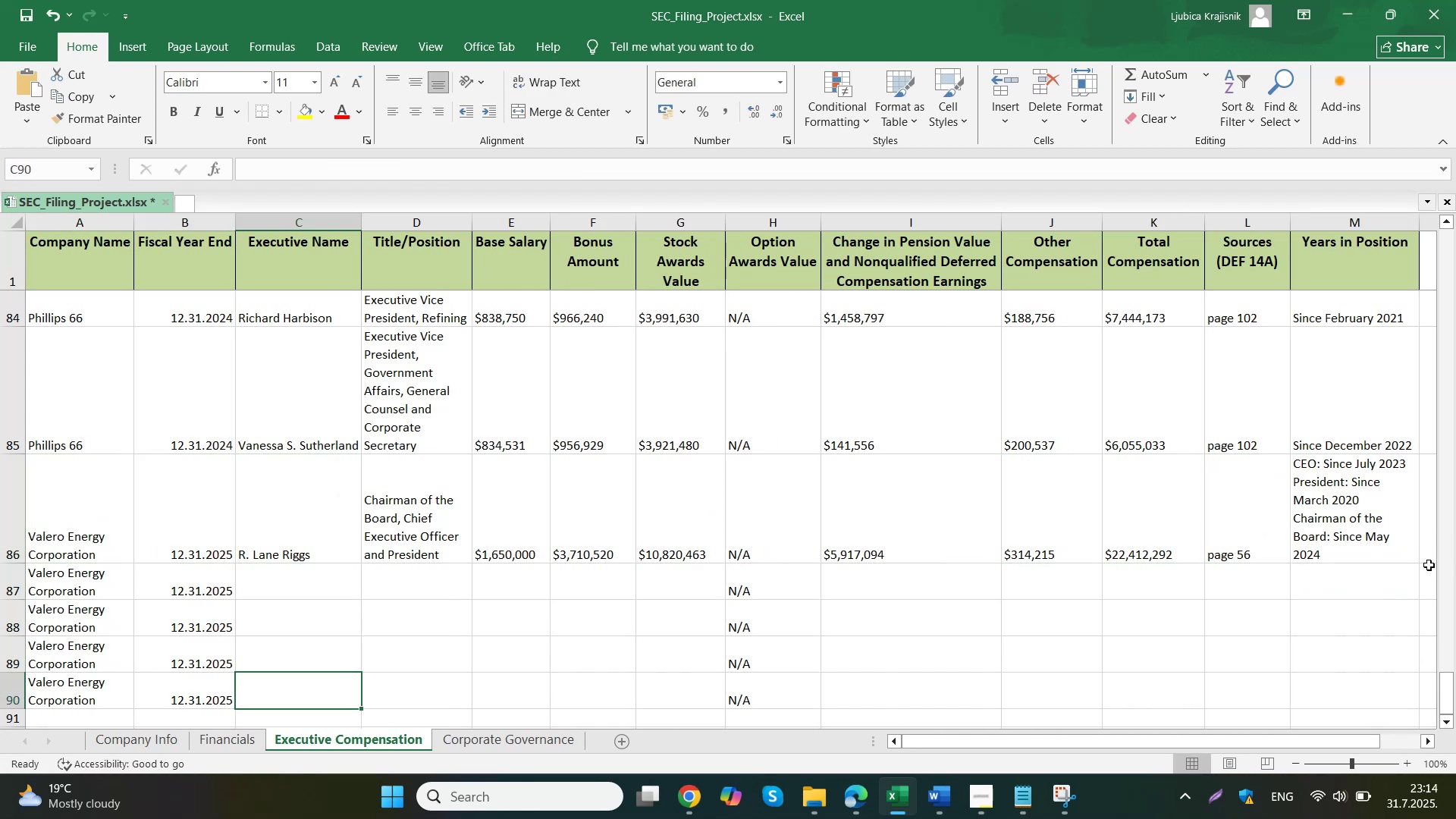 
key(ArrowUp)
 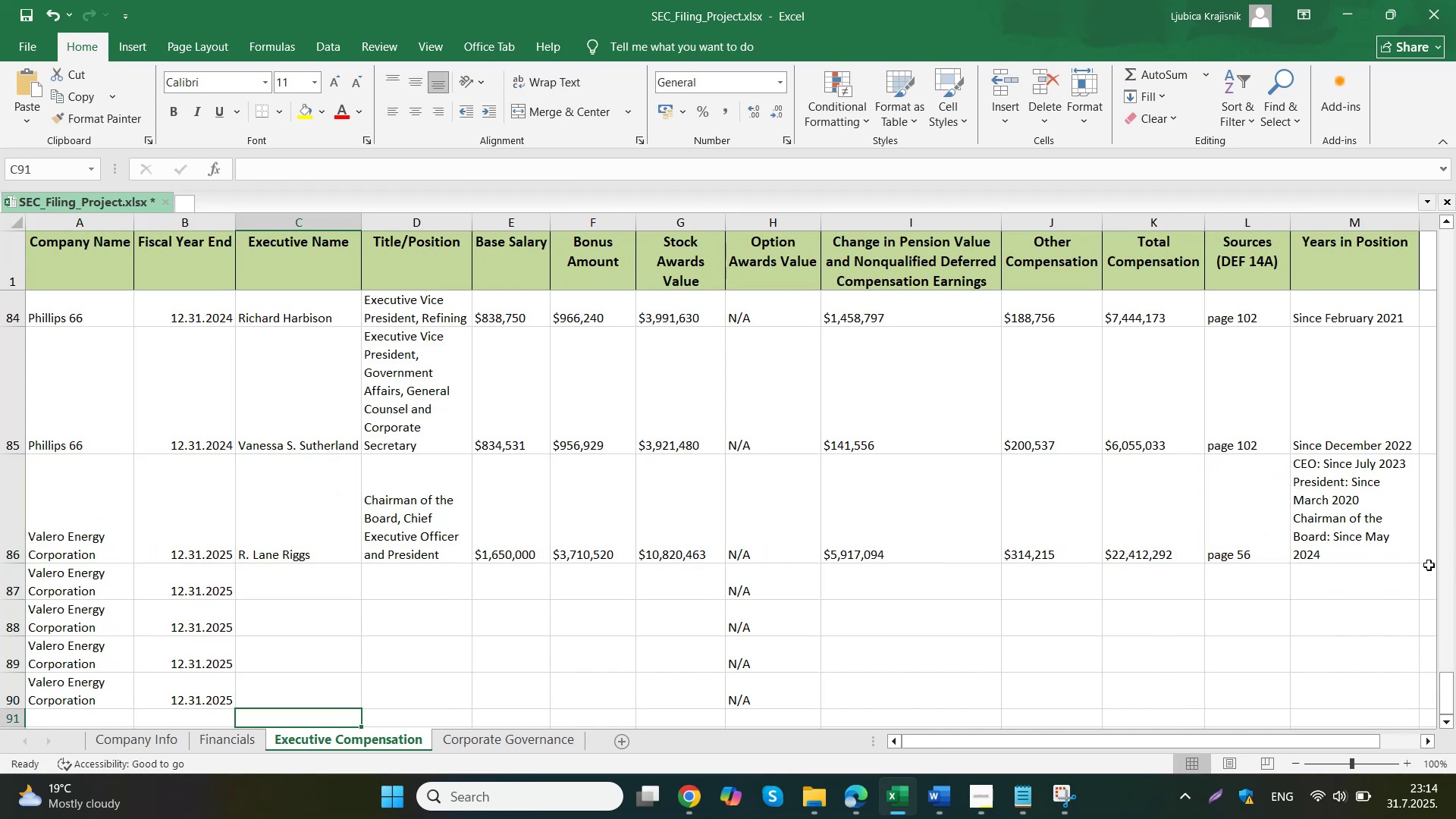 
key(ArrowUp)
 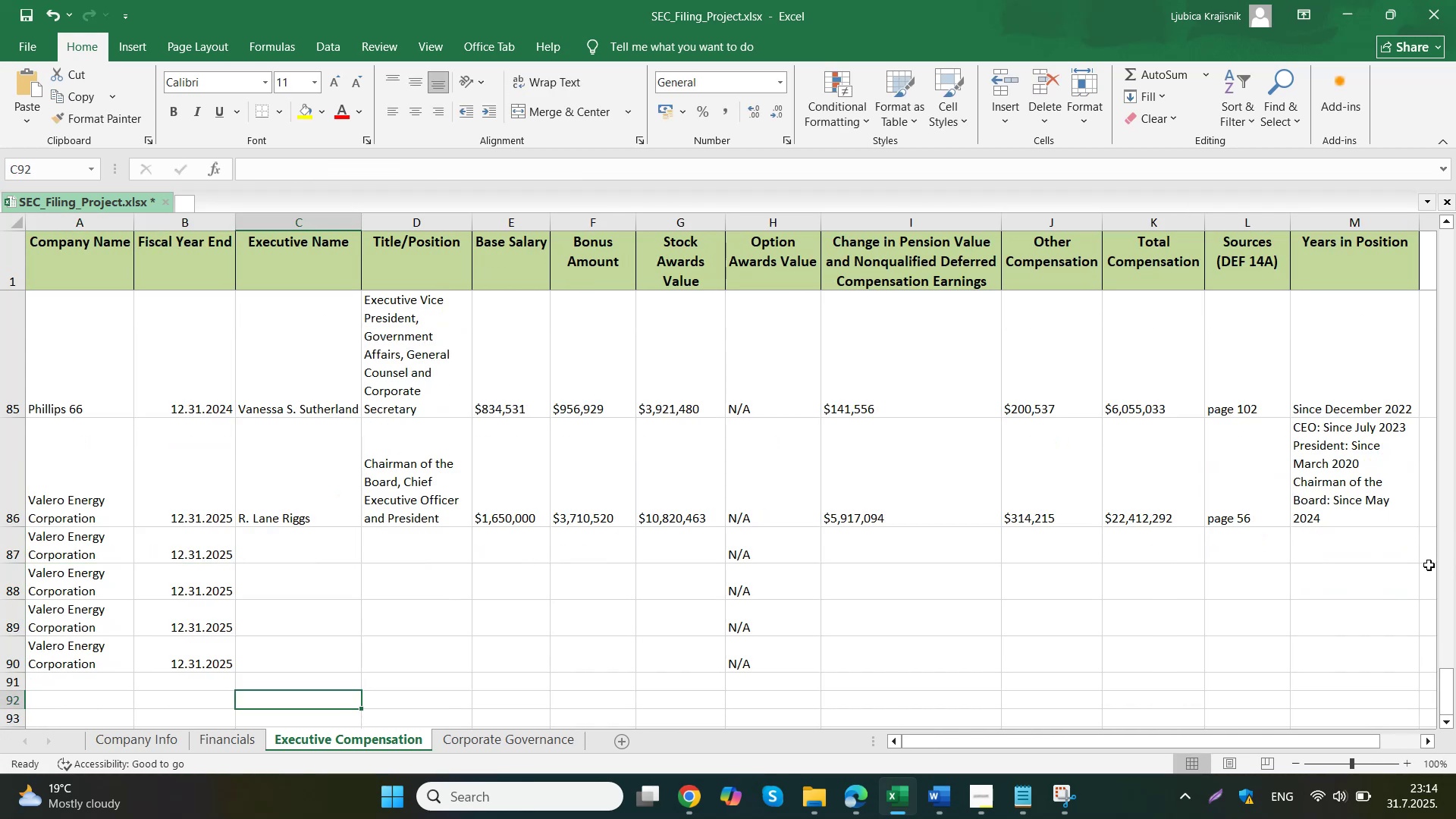 
key(ArrowUp)
 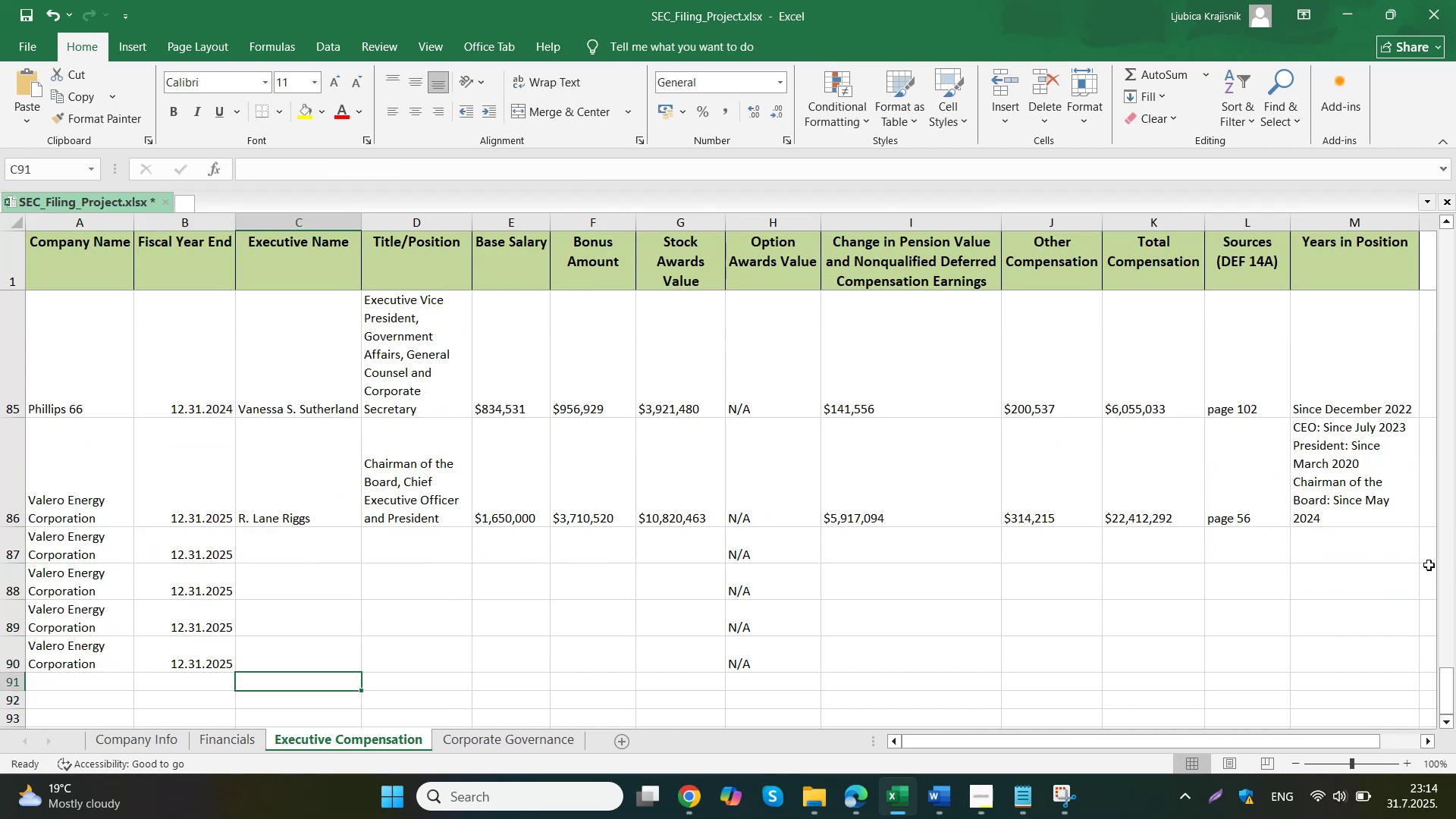 
key(Control+S)
 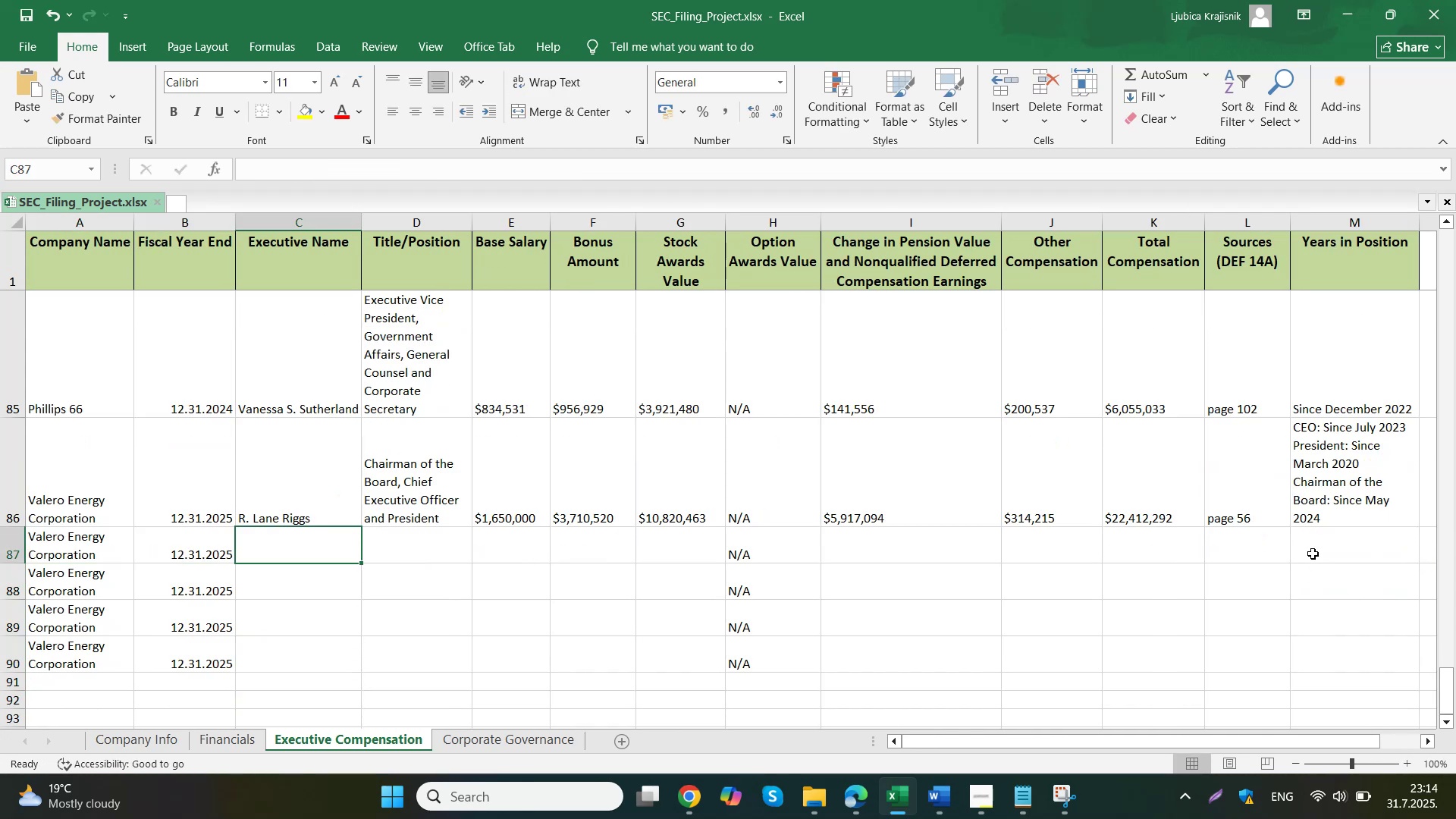 
left_click([629, 697])
 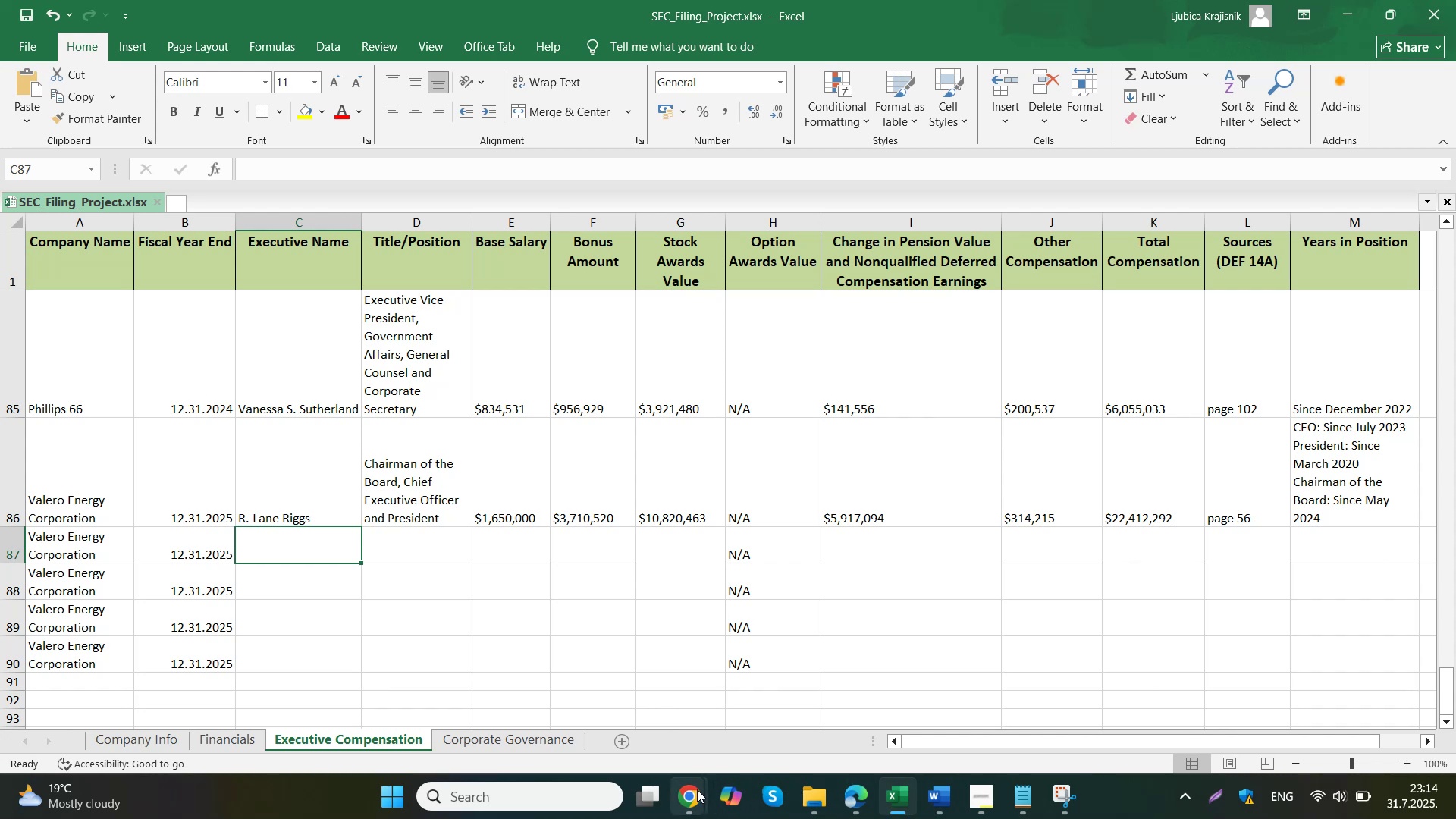 
scroll: coordinate [626, 441], scroll_direction: down, amount: 3.0
 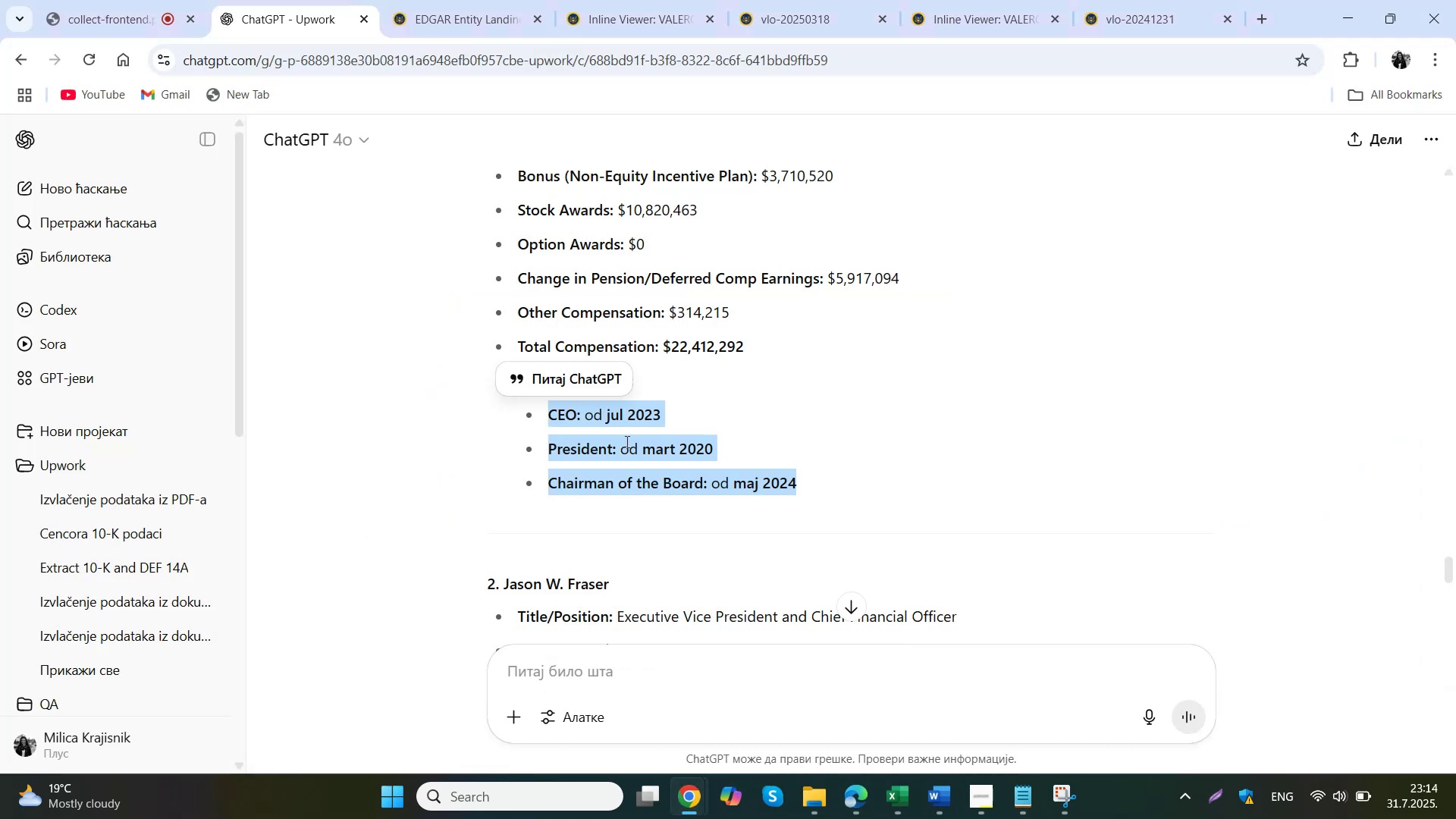 
left_click_drag(start_coordinate=[631, 306], to_coordinate=[502, 303])
 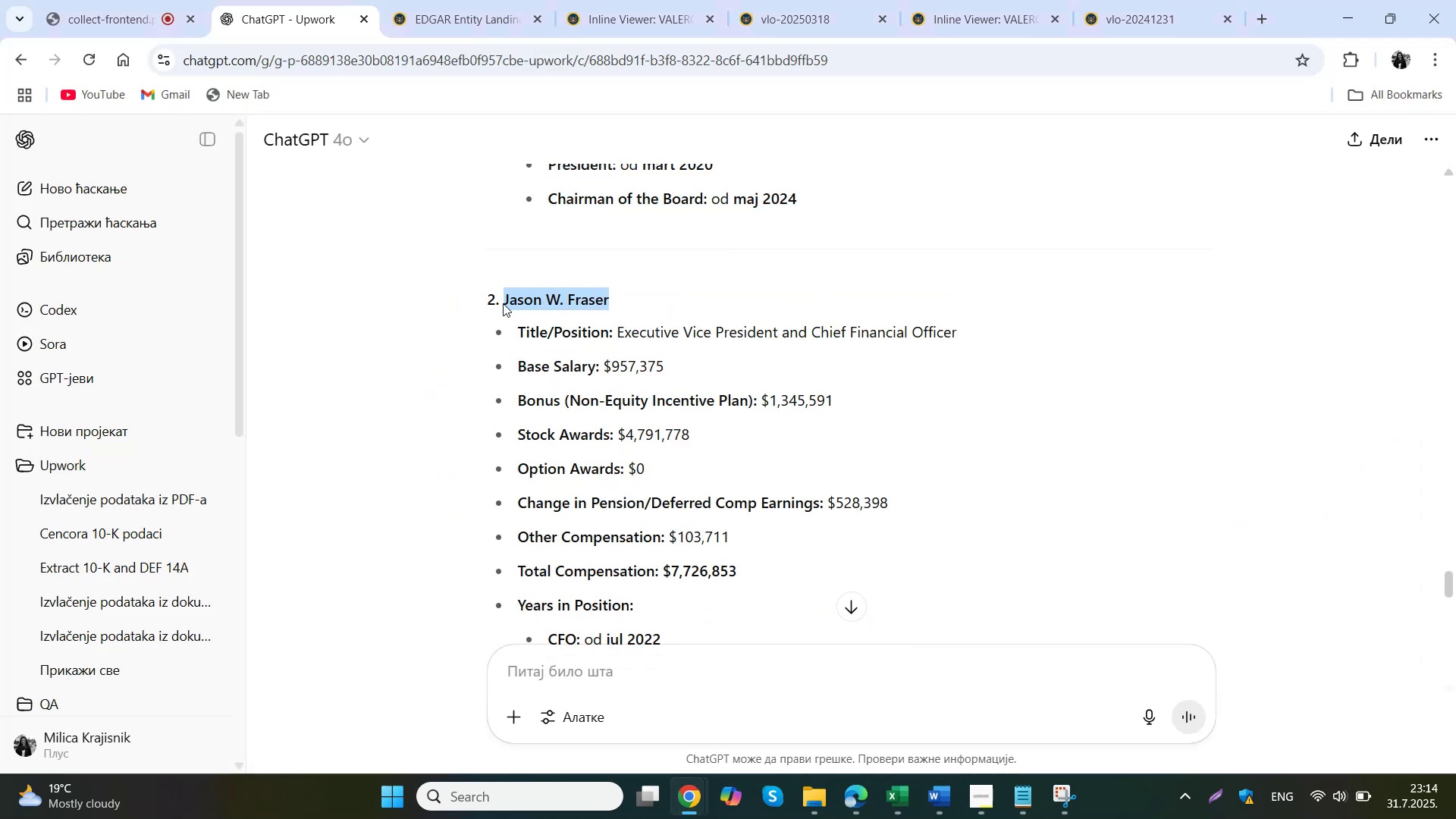 
key(Control+ControlLeft)
 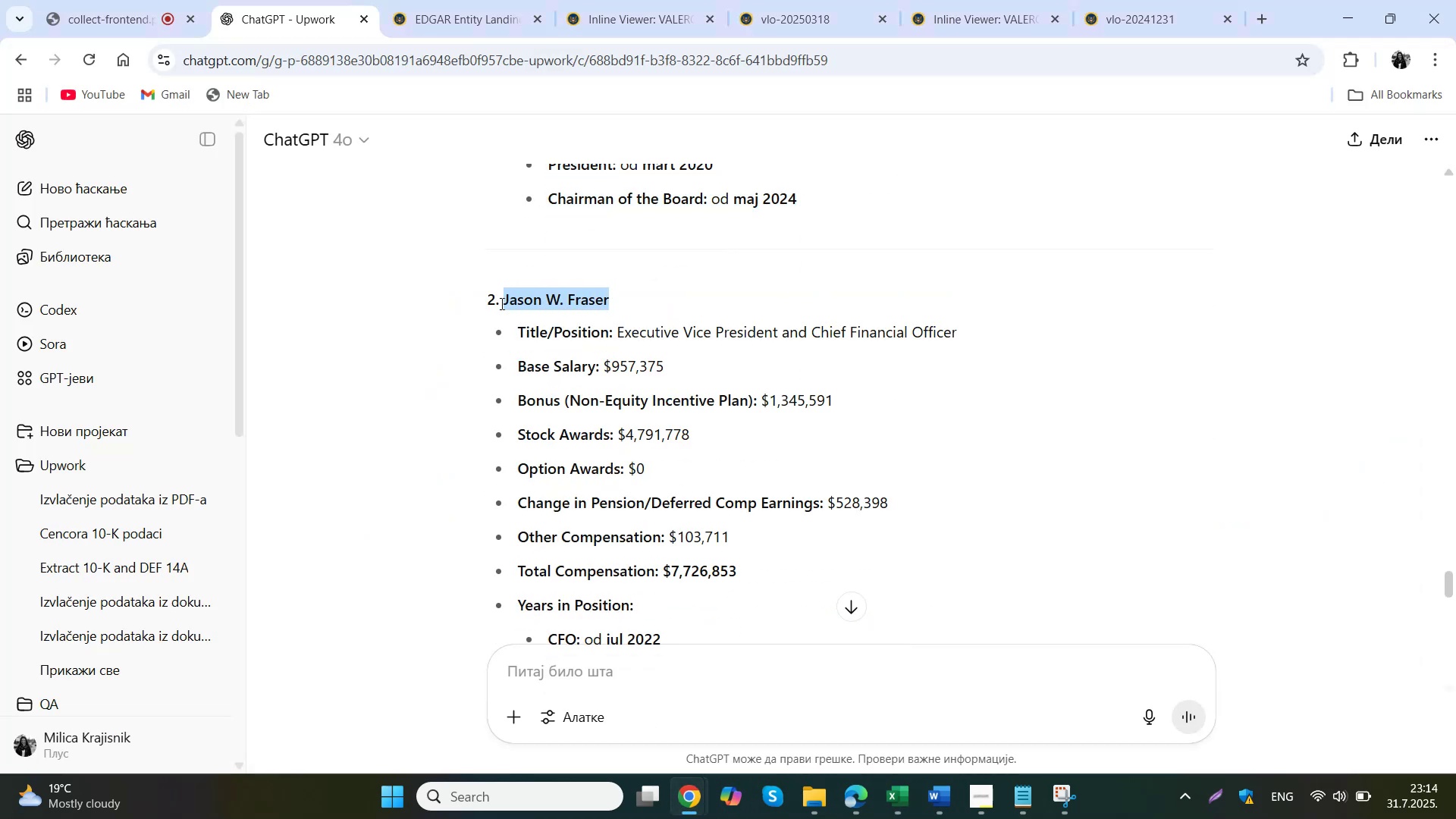 
key(Control+C)
 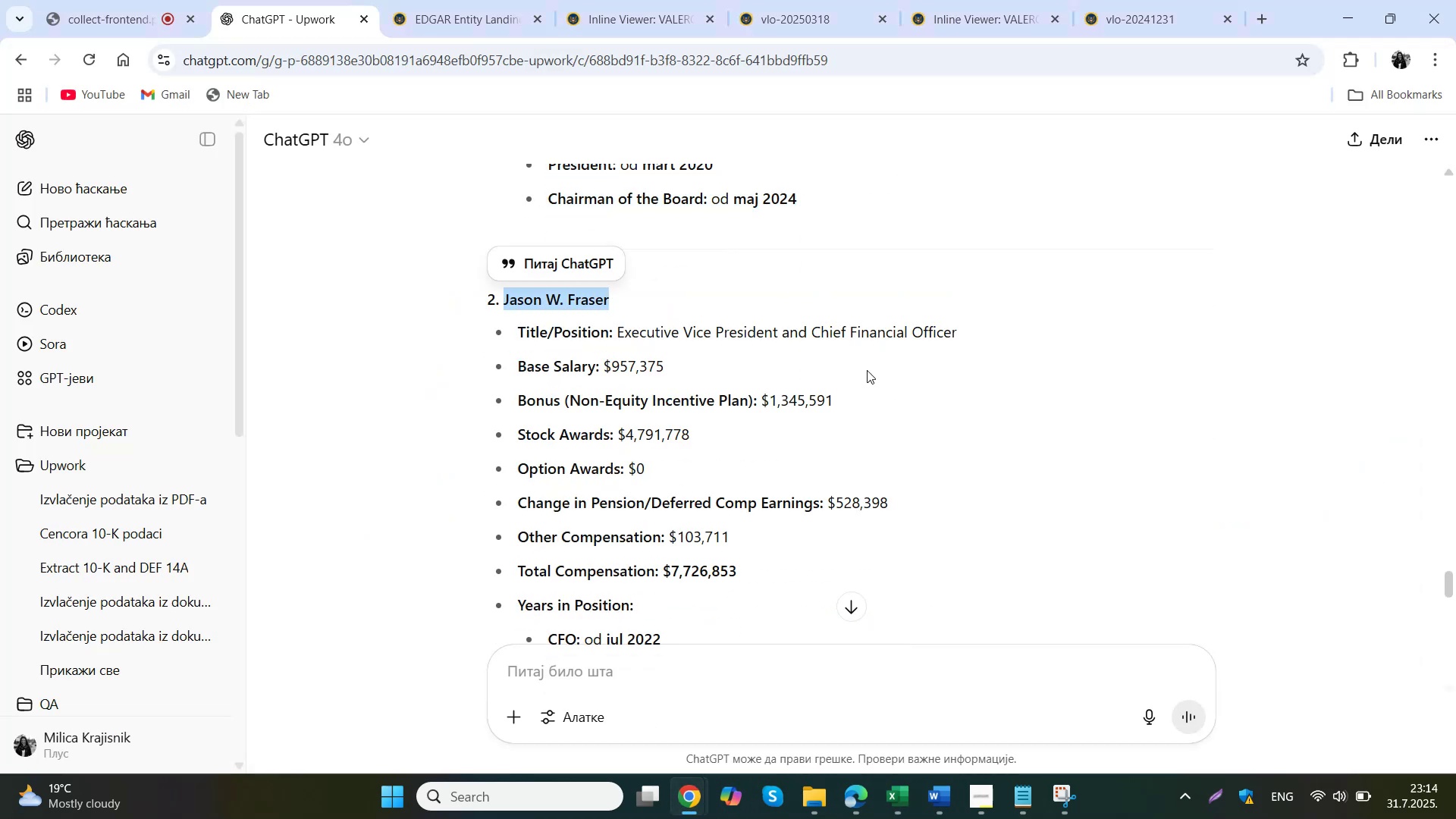 
left_click([890, 799])
 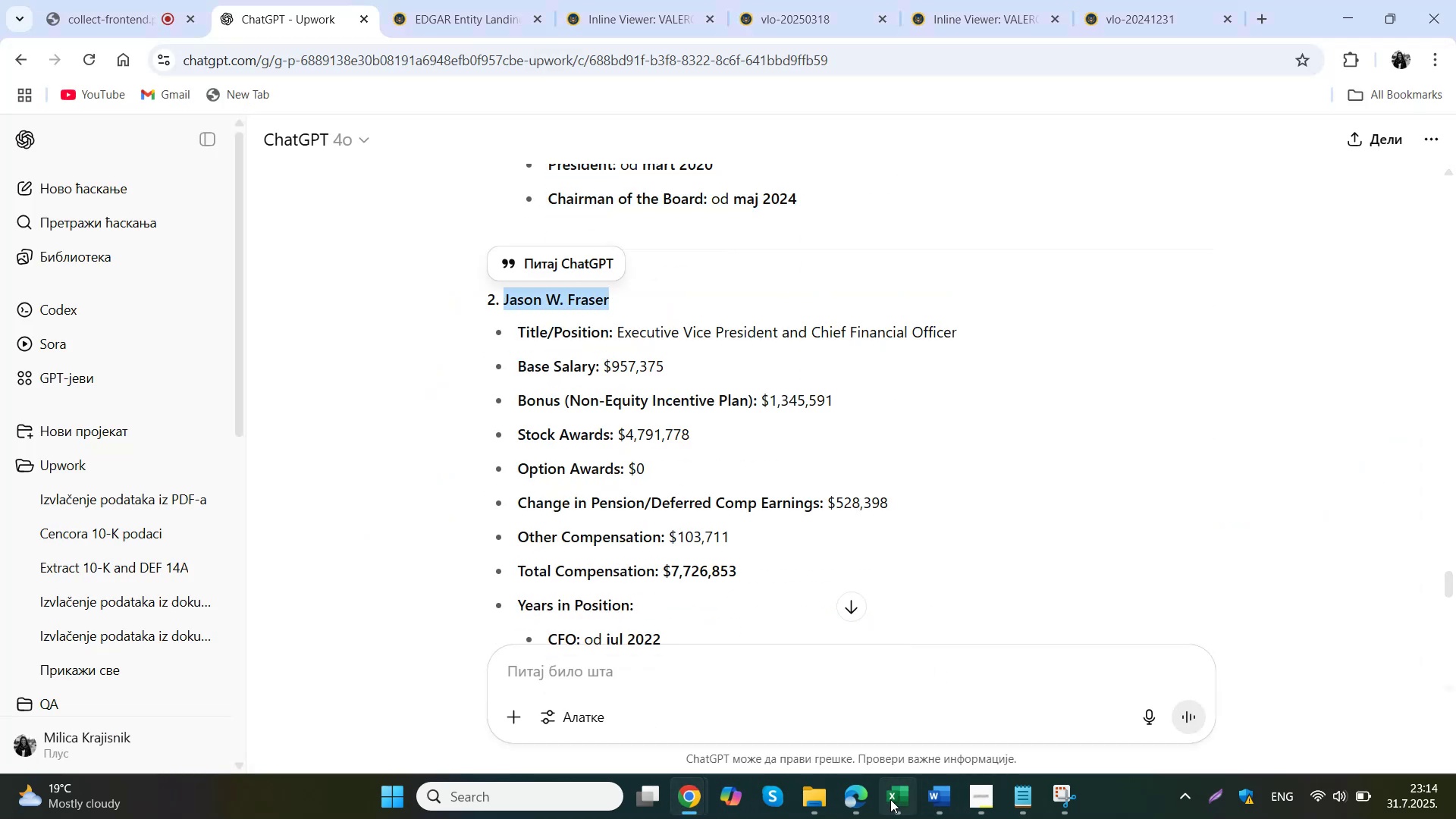 
left_click([313, 542])
 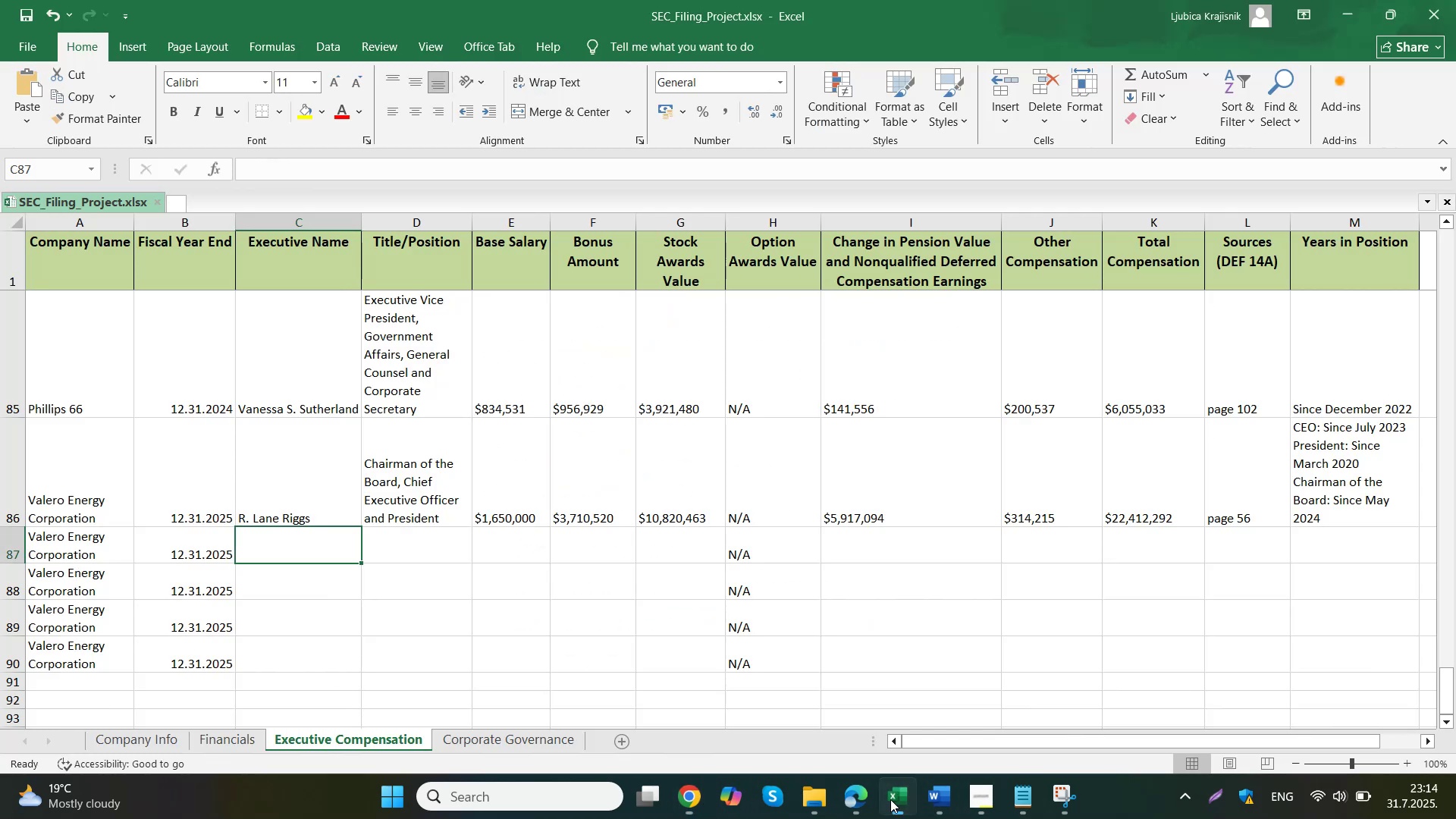 
key(Control+ControlLeft)
 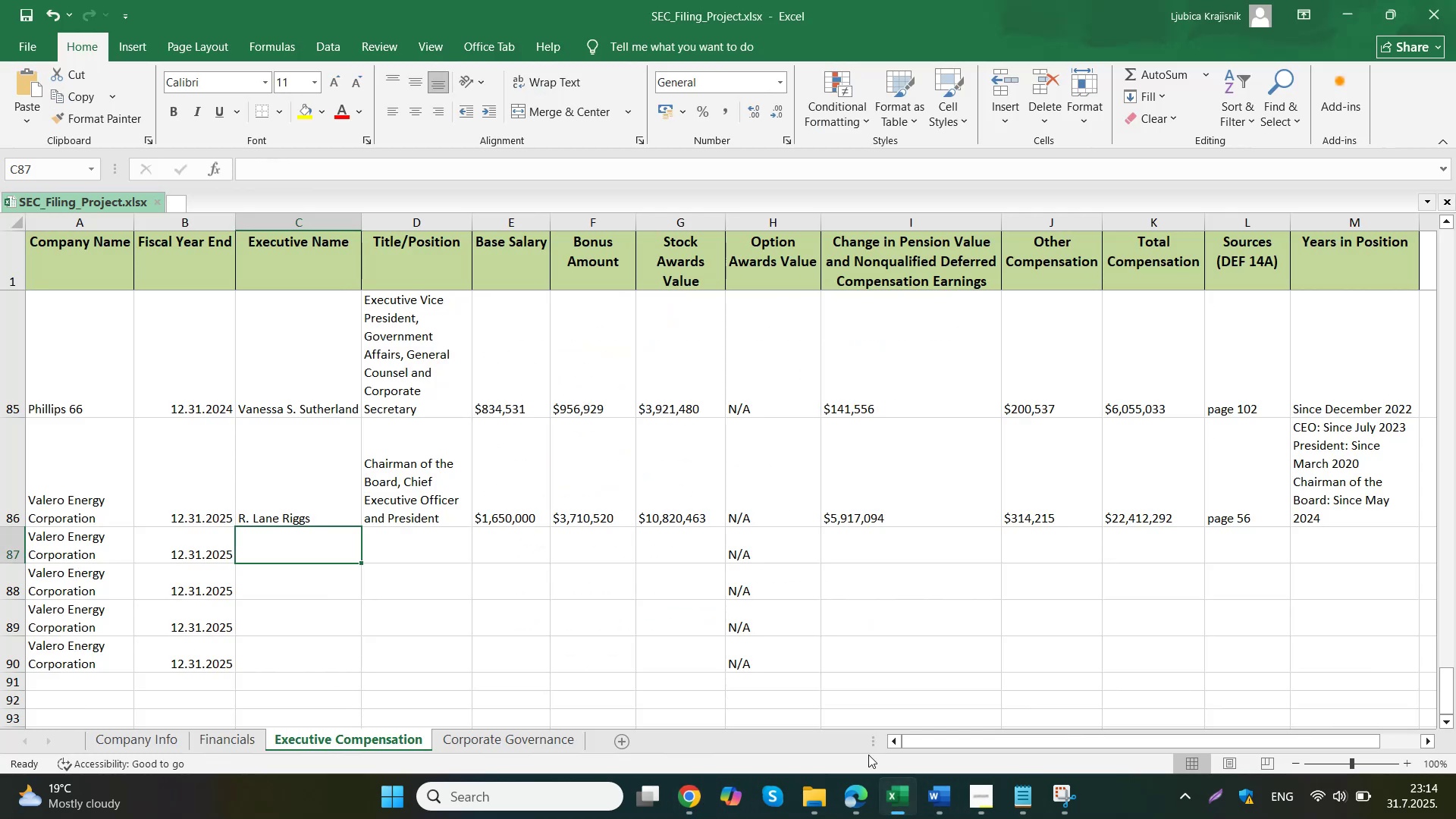 
double_click([313, 542])
 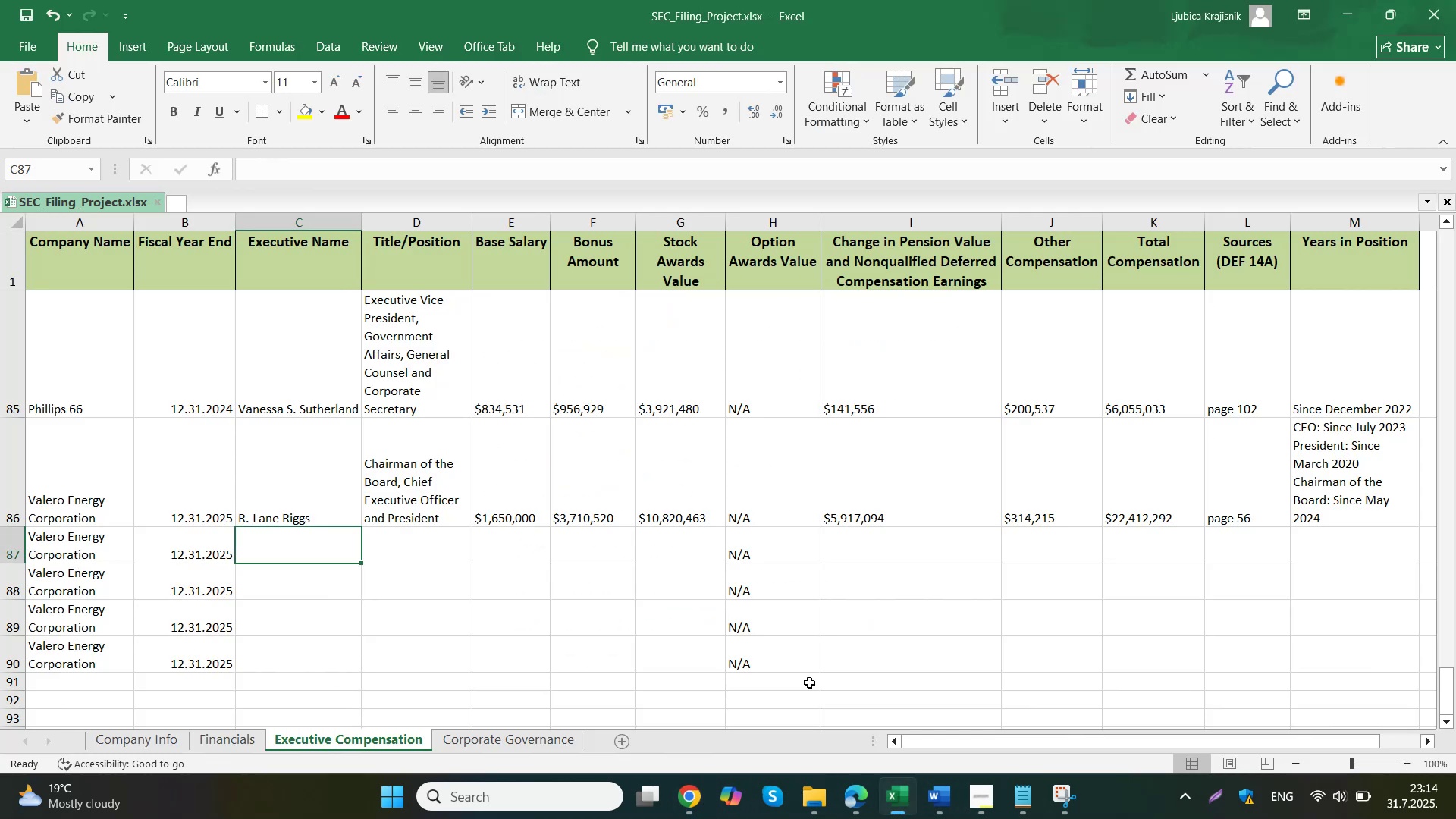 
key(Control+V)
 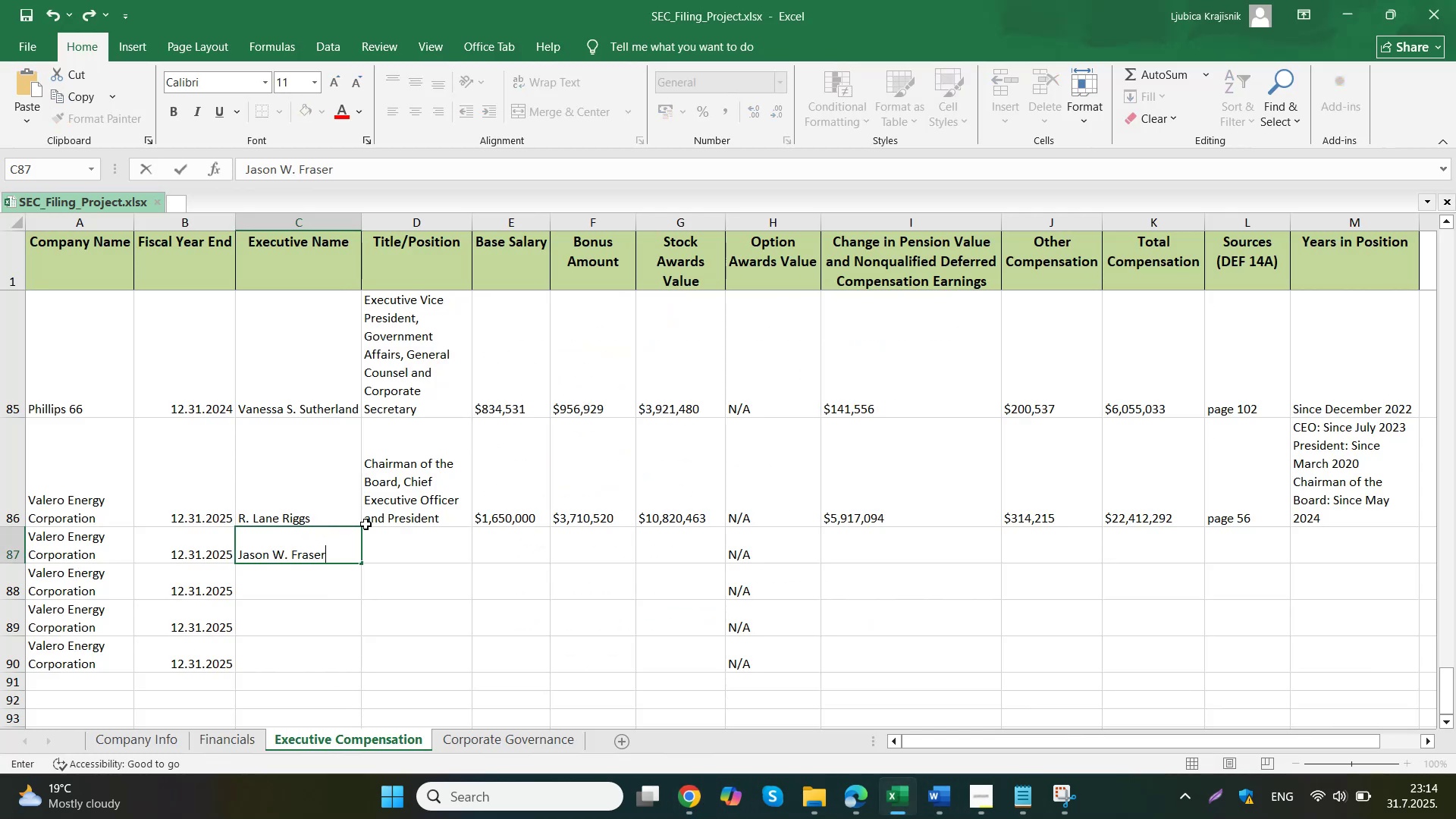 
left_click([625, 702])
 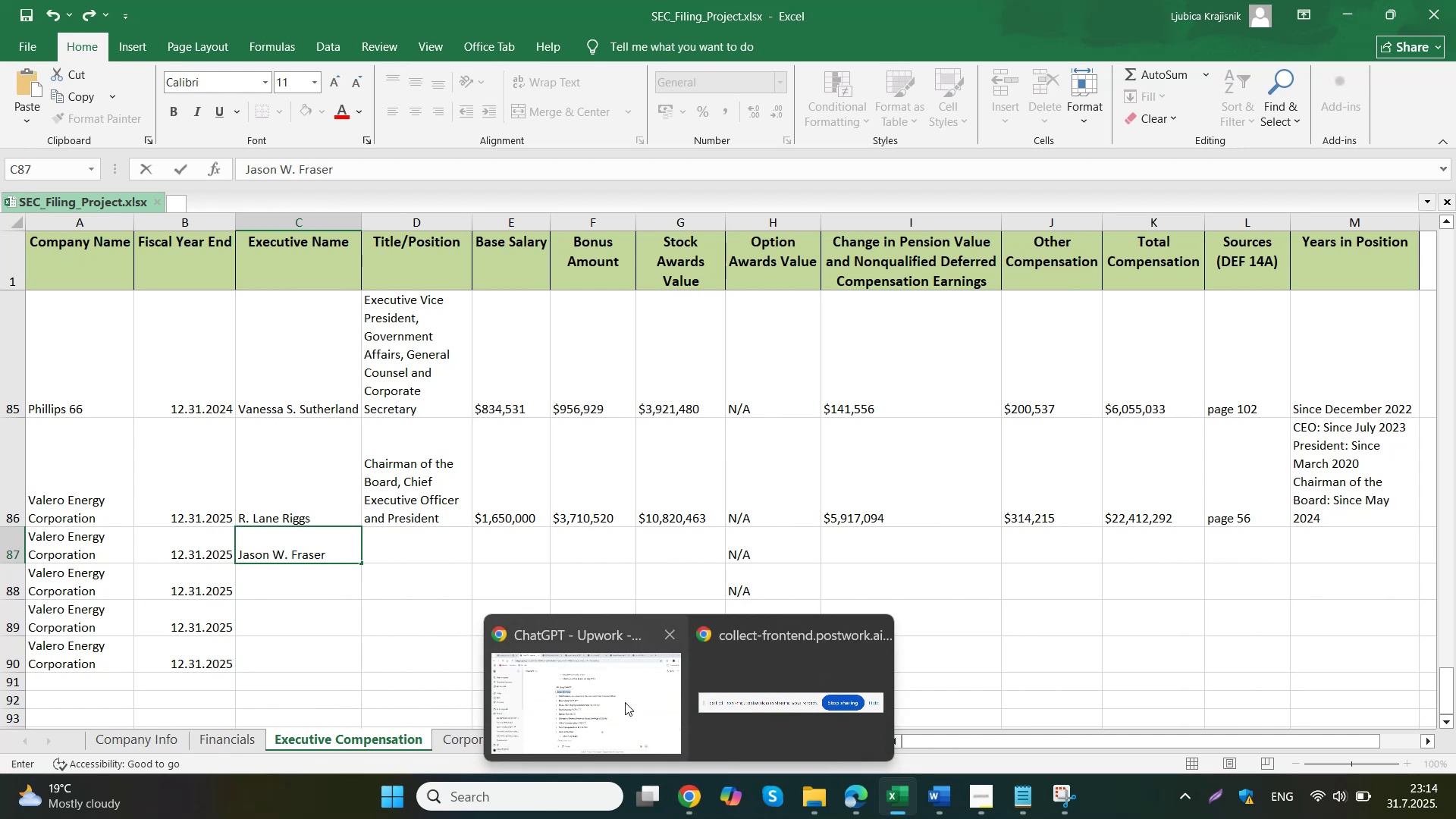 
left_click([1269, 16])
 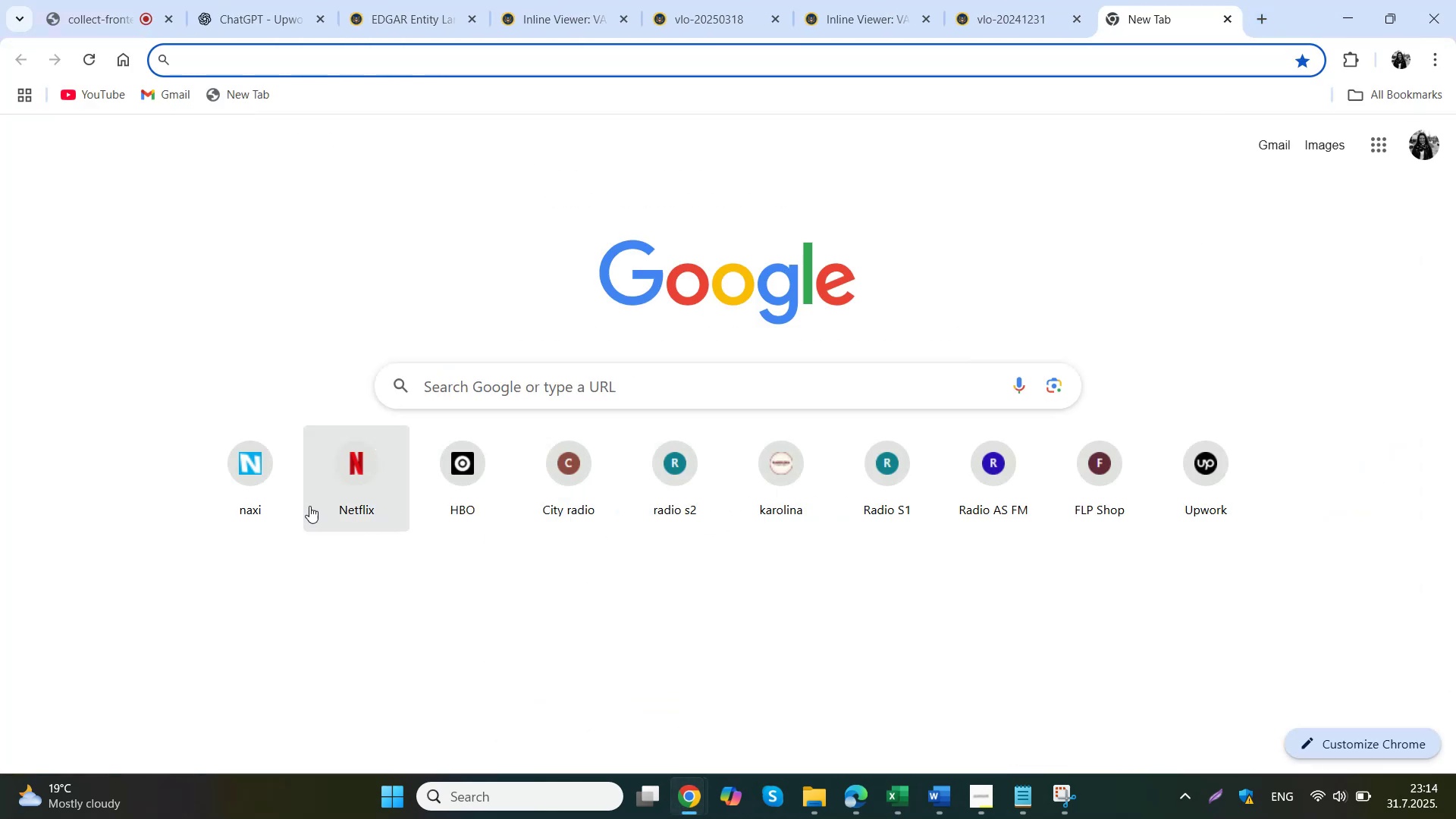 
left_click([777, 497])
 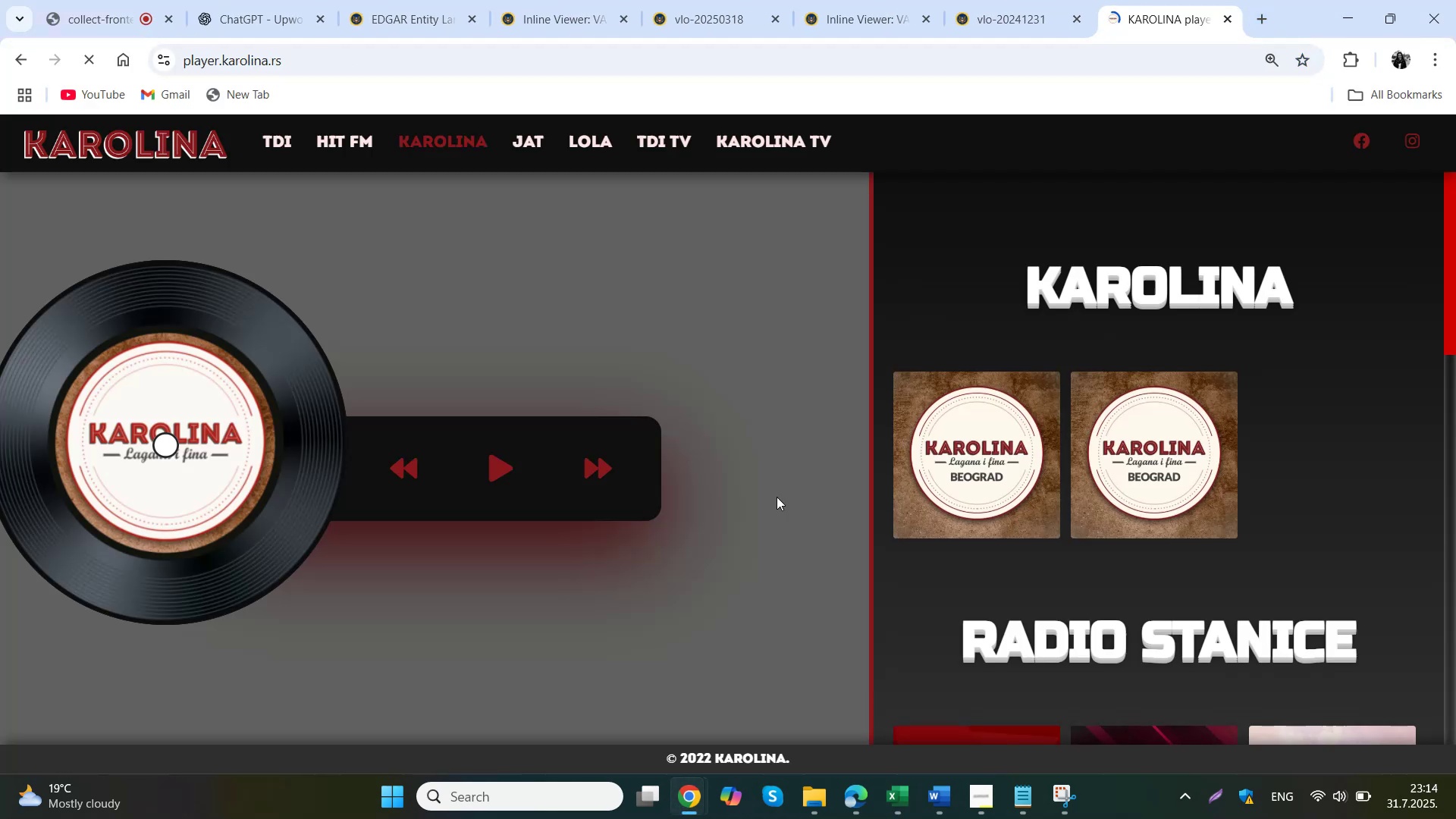 
left_click([482, 469])
 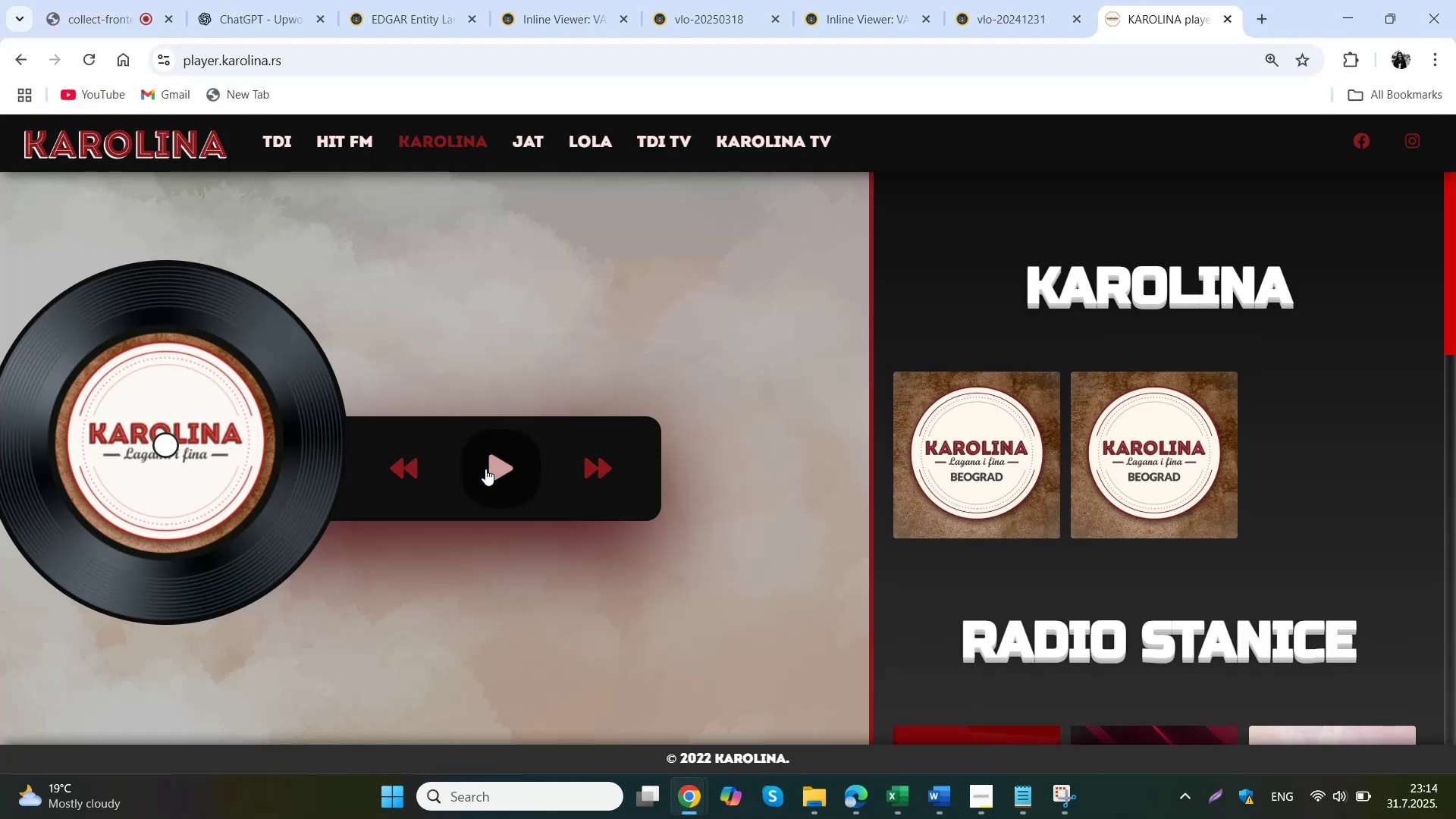 
left_click_drag(start_coordinate=[1162, 11], to_coordinate=[152, 0])
 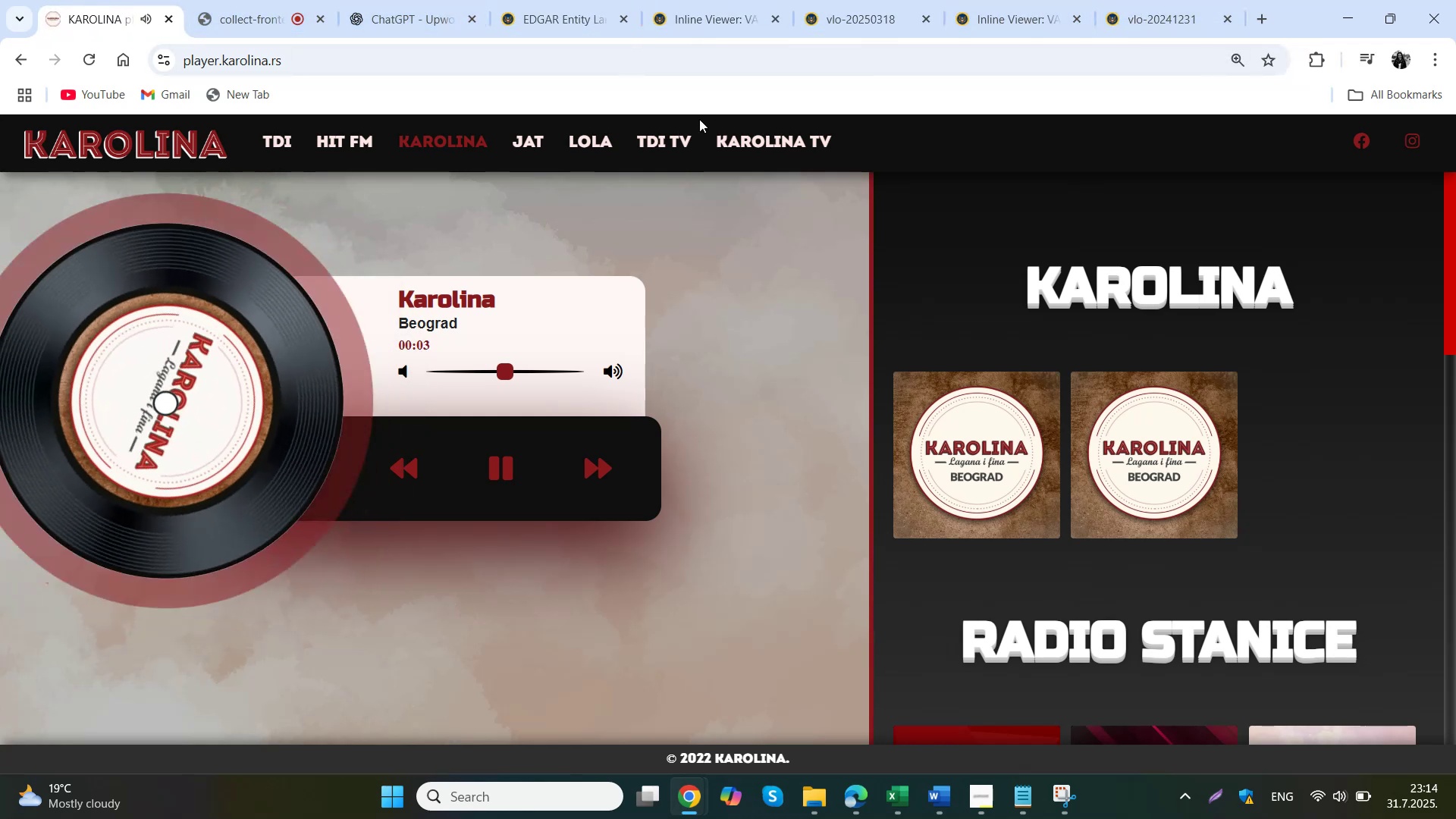 
key(VolumeDown)
 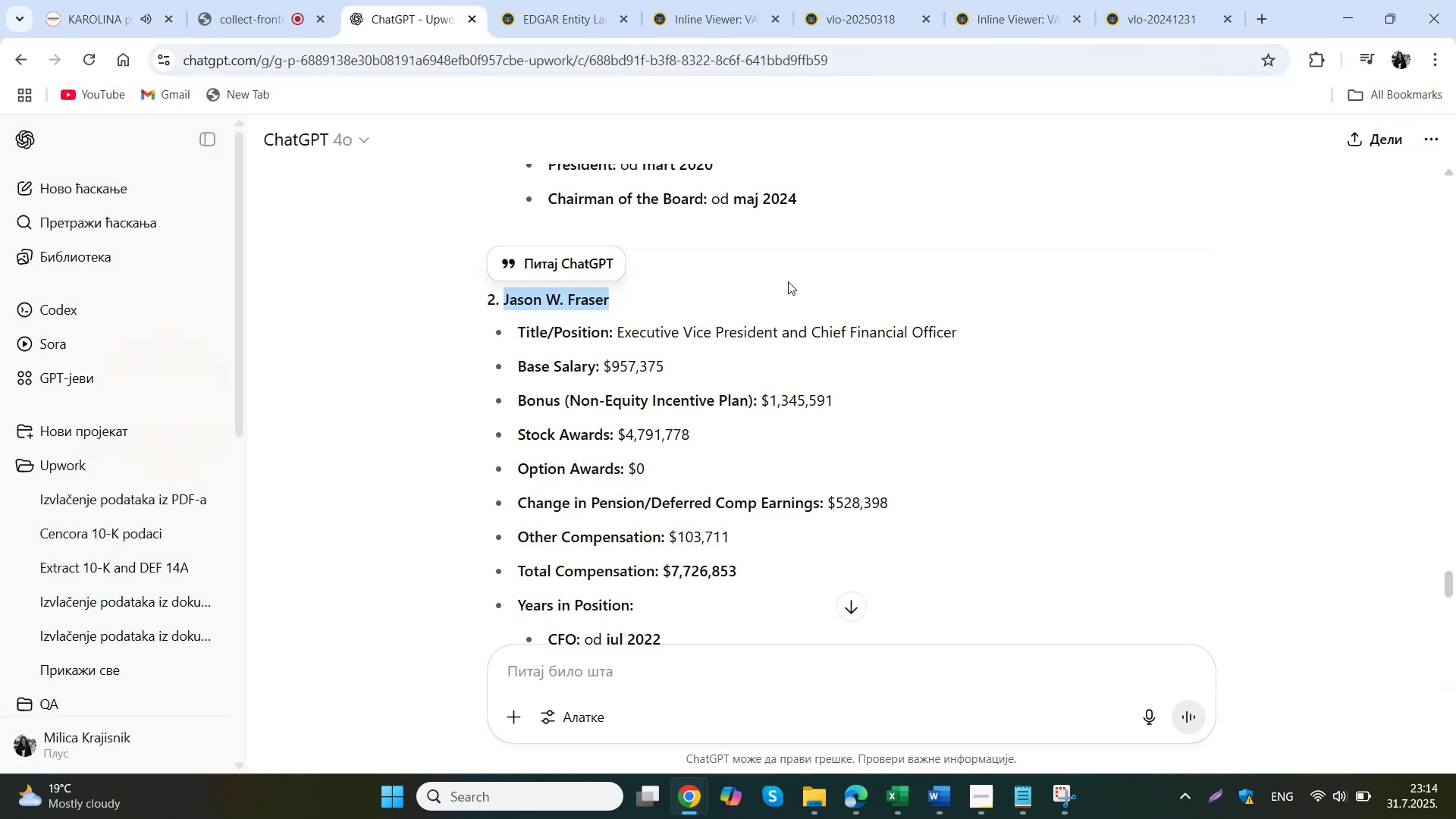 
key(VolumeDown)
 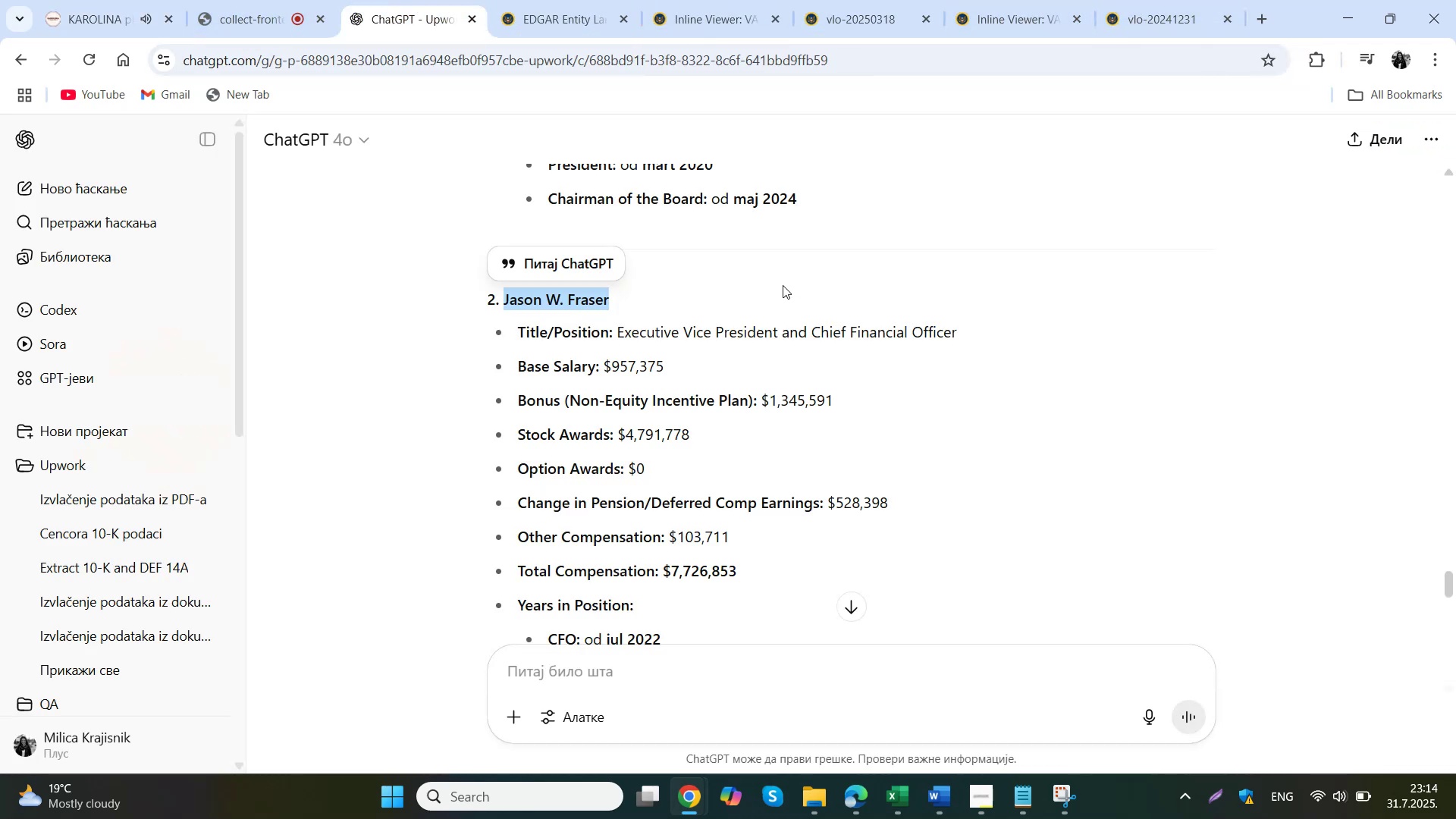 
key(VolumeDown)
 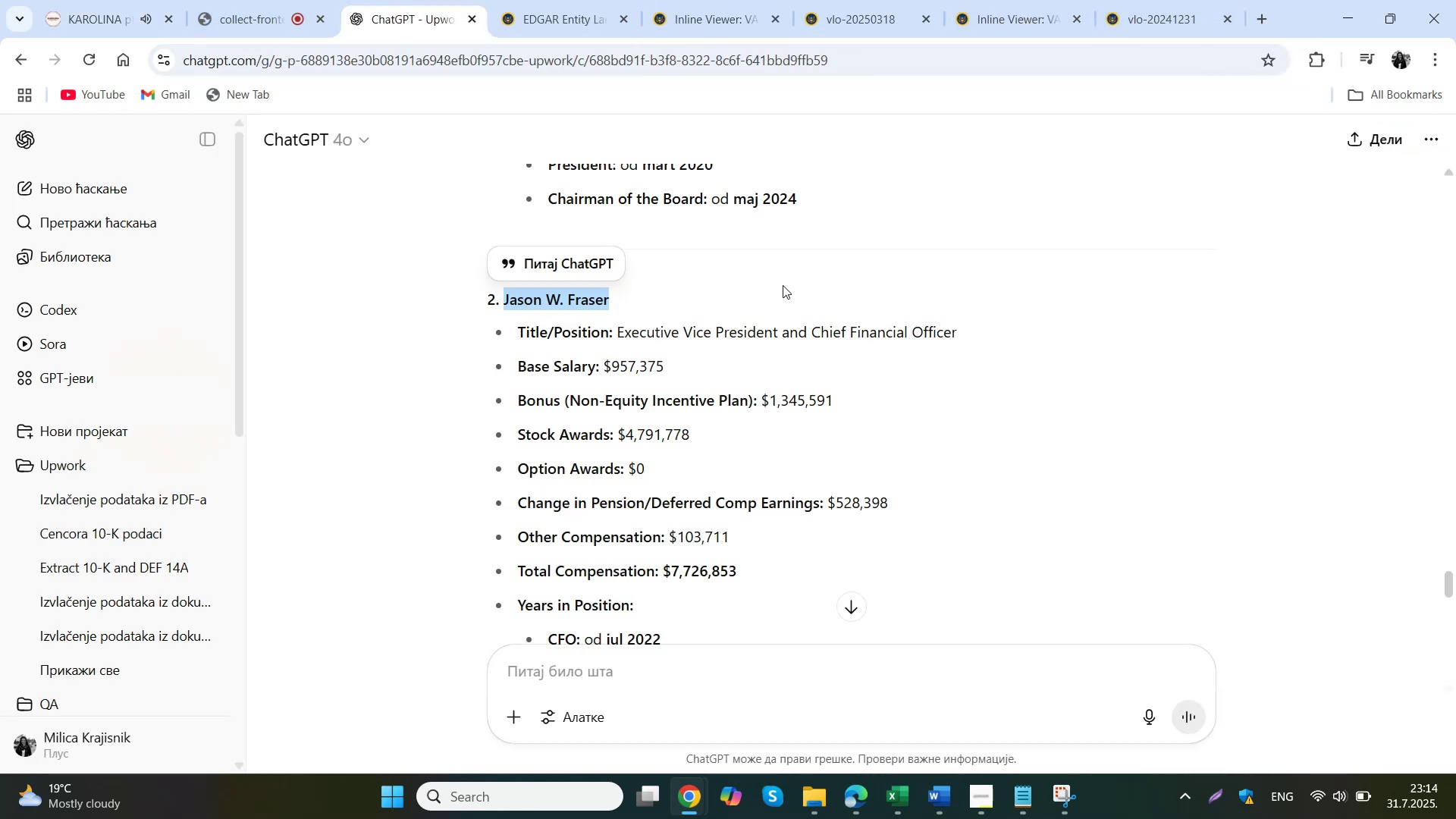 
key(VolumeDown)
 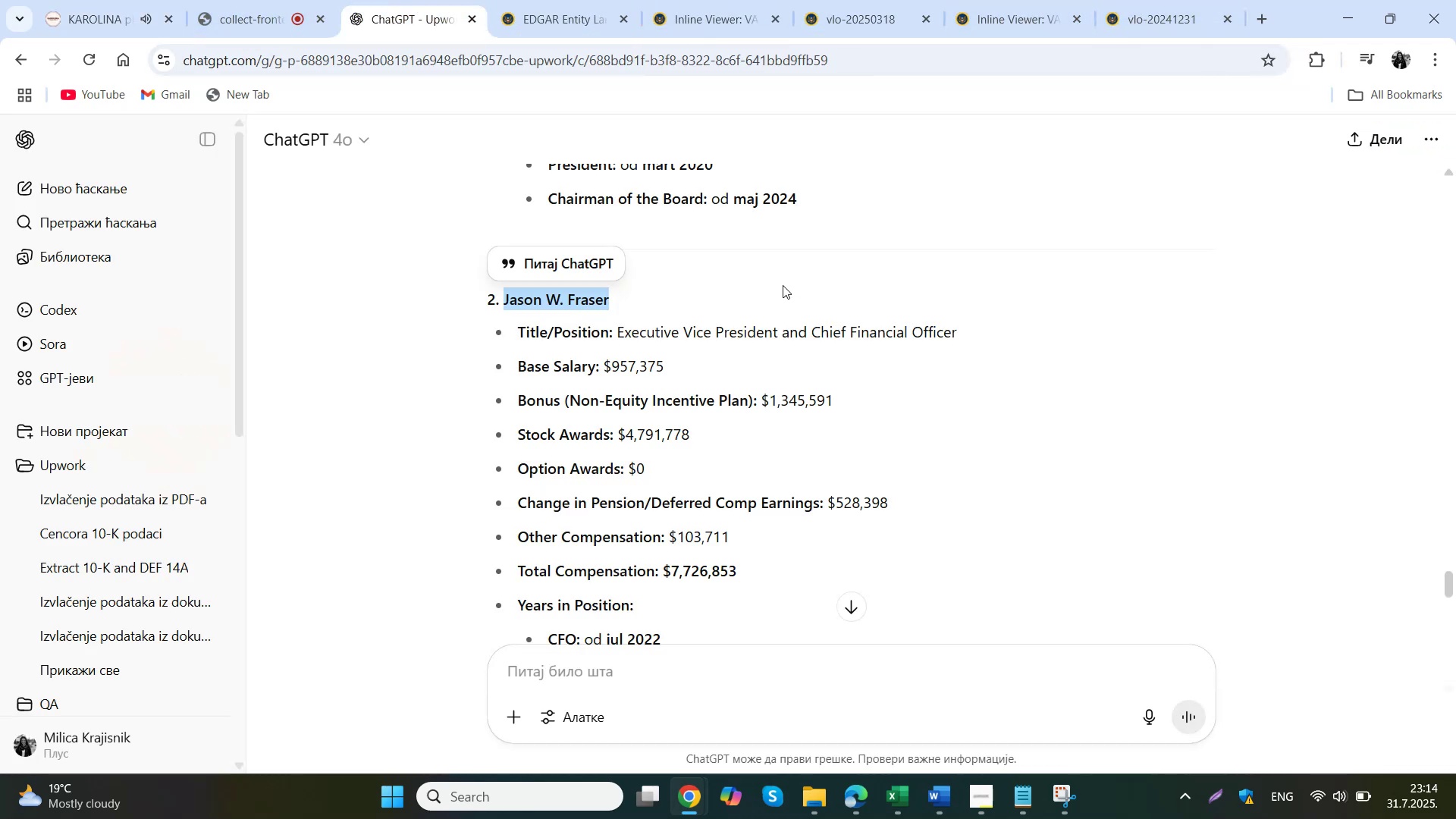 
key(VolumeDown)
 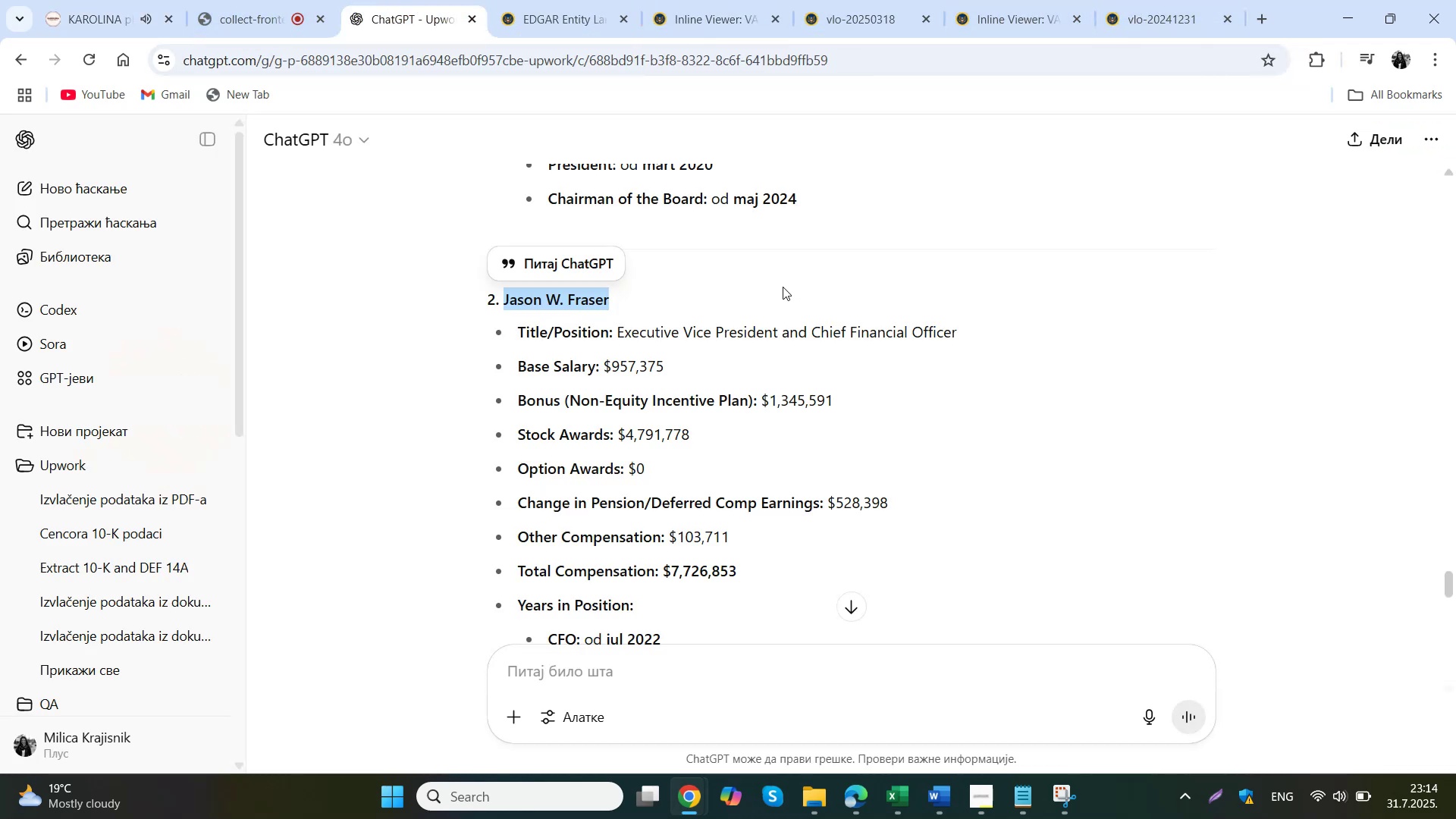 
key(VolumeDown)
 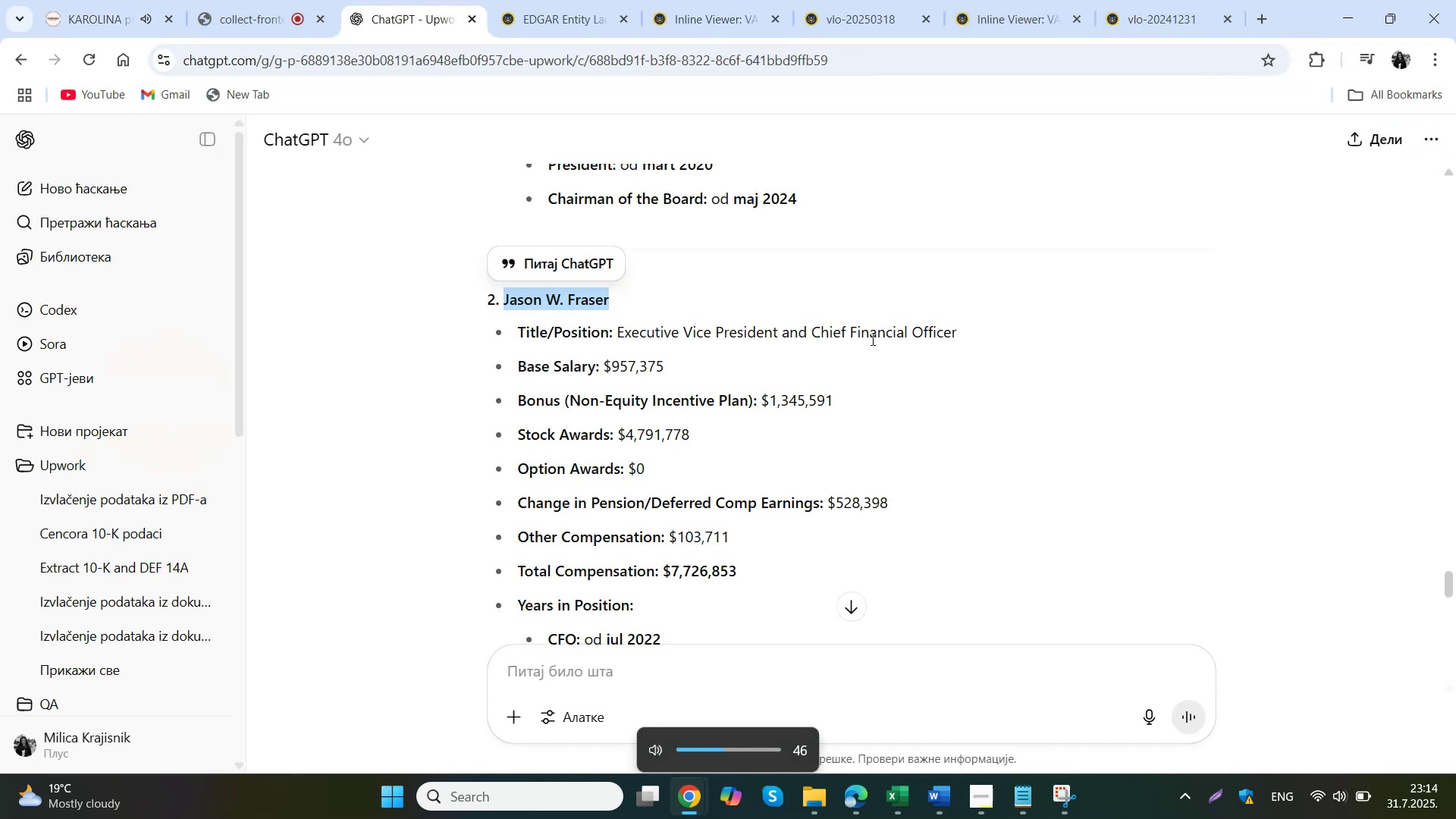 
key(VolumeDown)
 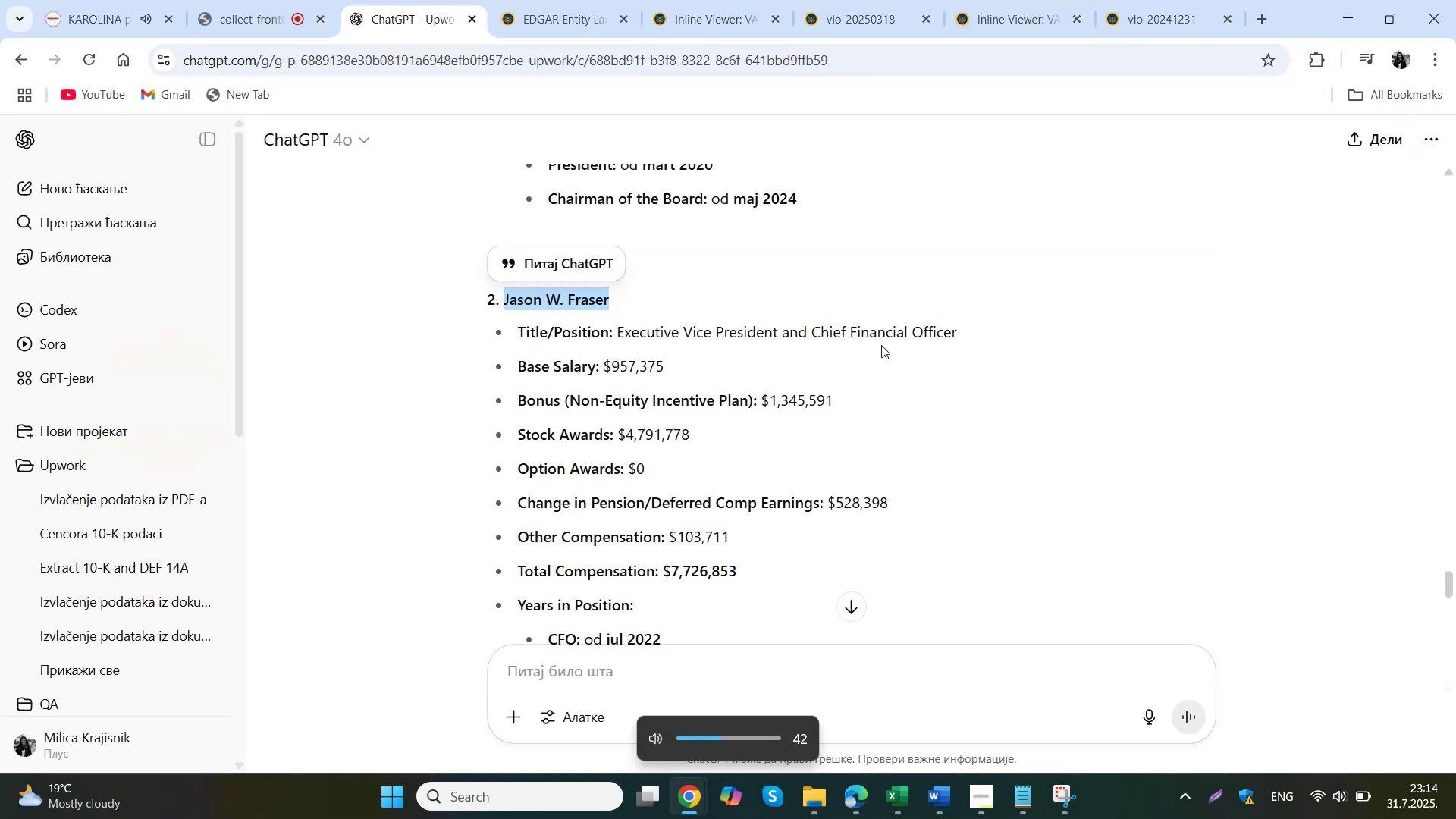 
key(VolumeDown)
 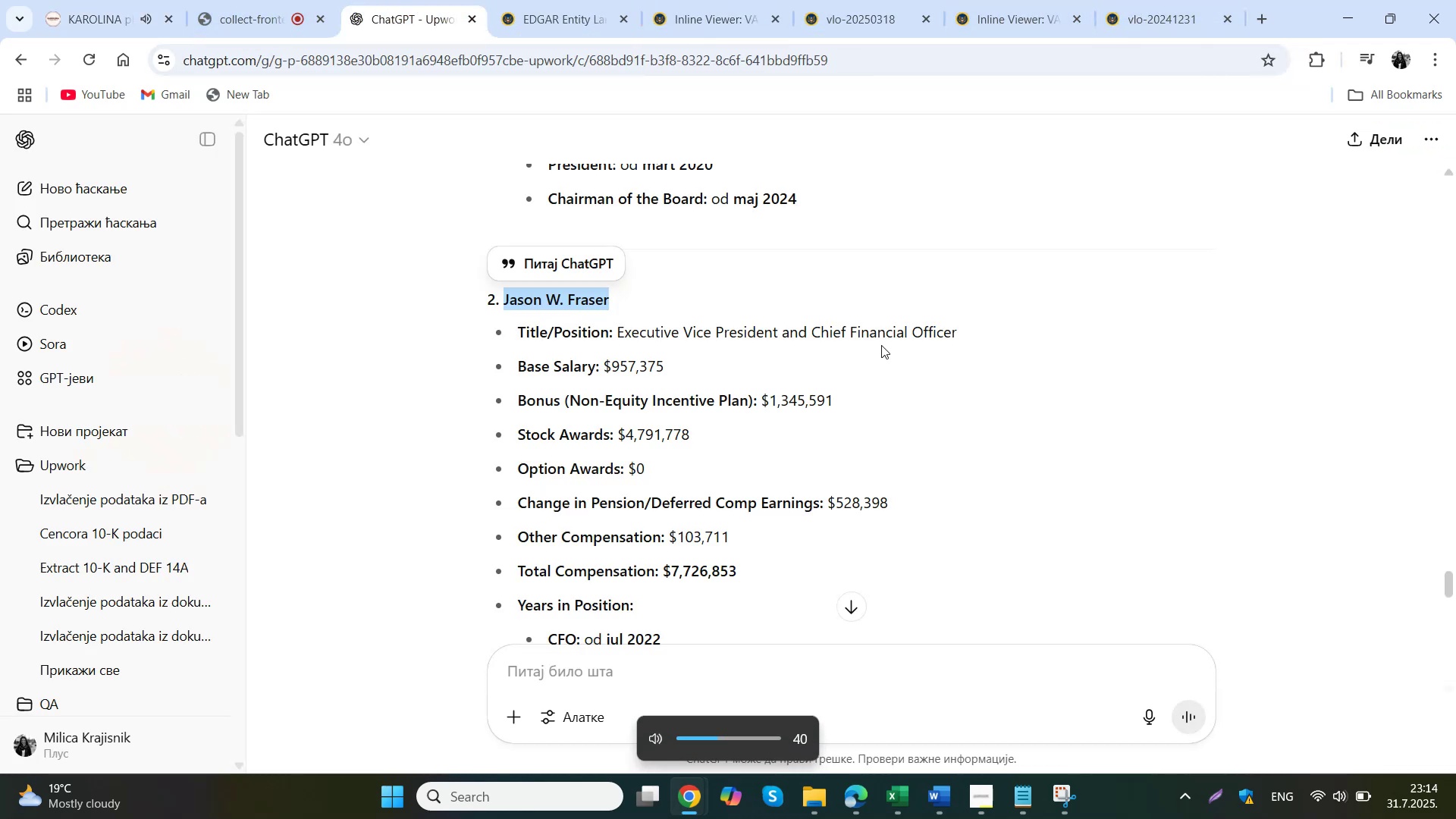 
key(VolumeDown)
 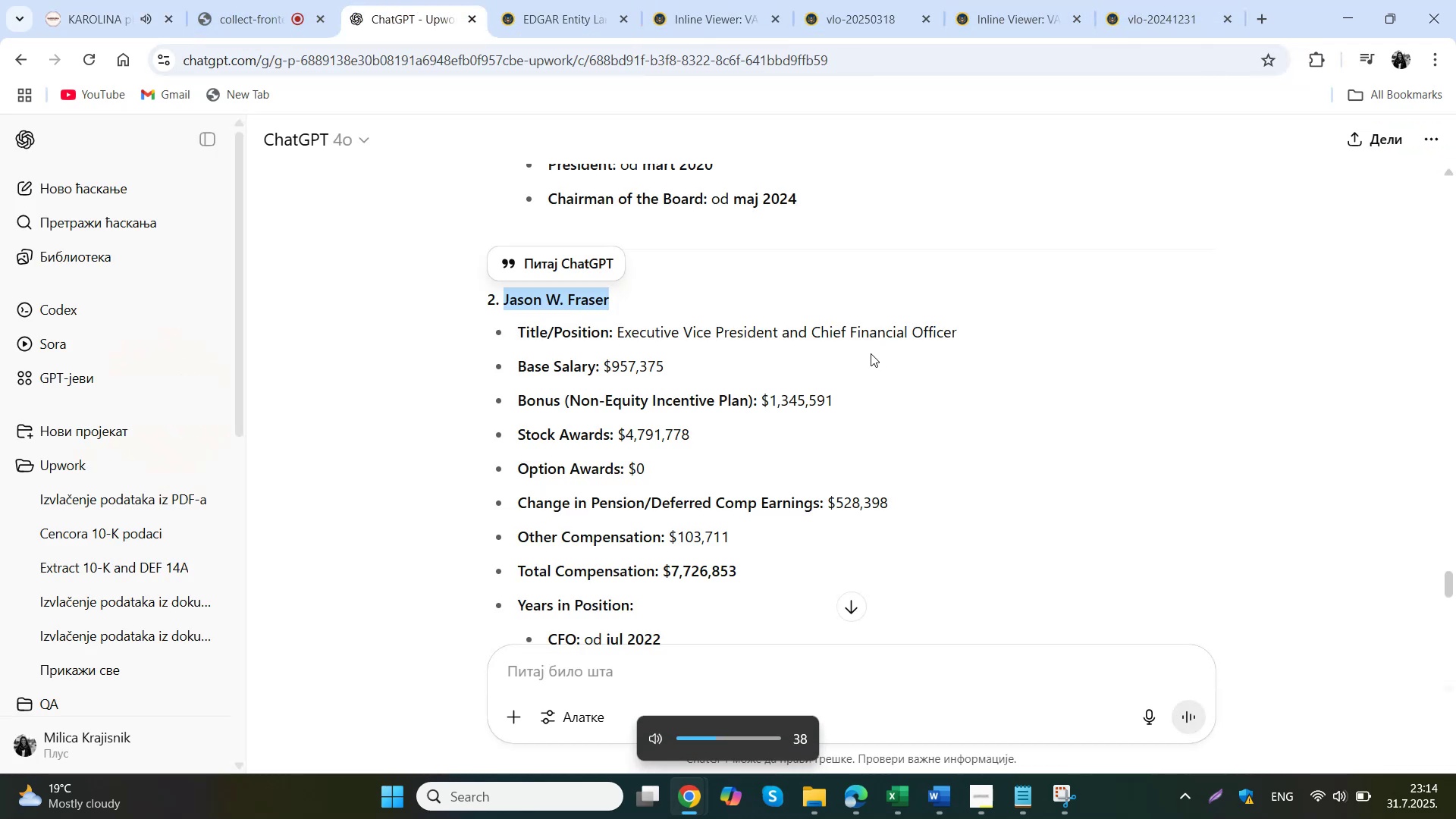 
key(VolumeDown)
 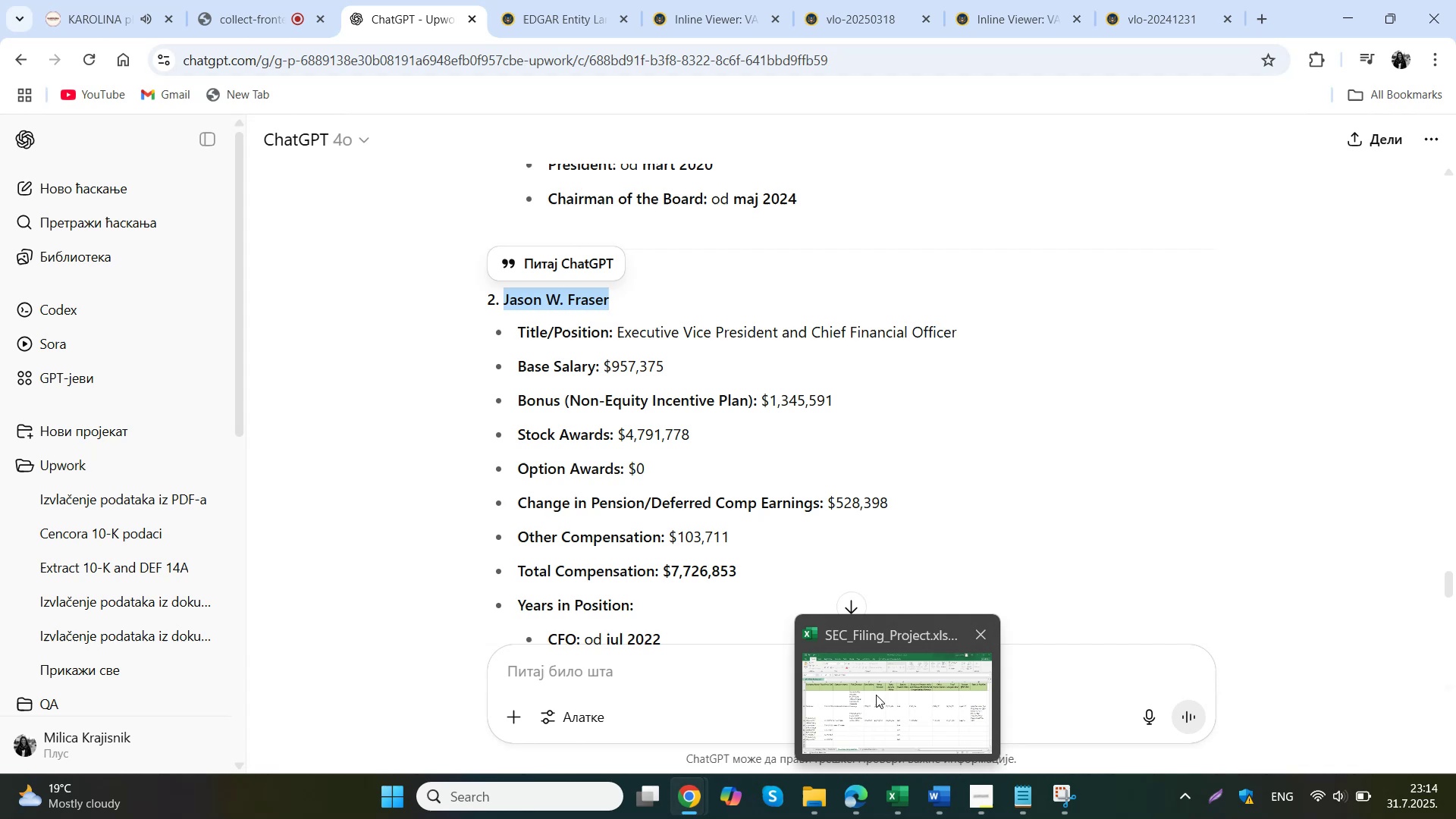 
left_click_drag(start_coordinate=[962, 338], to_coordinate=[620, 332])
 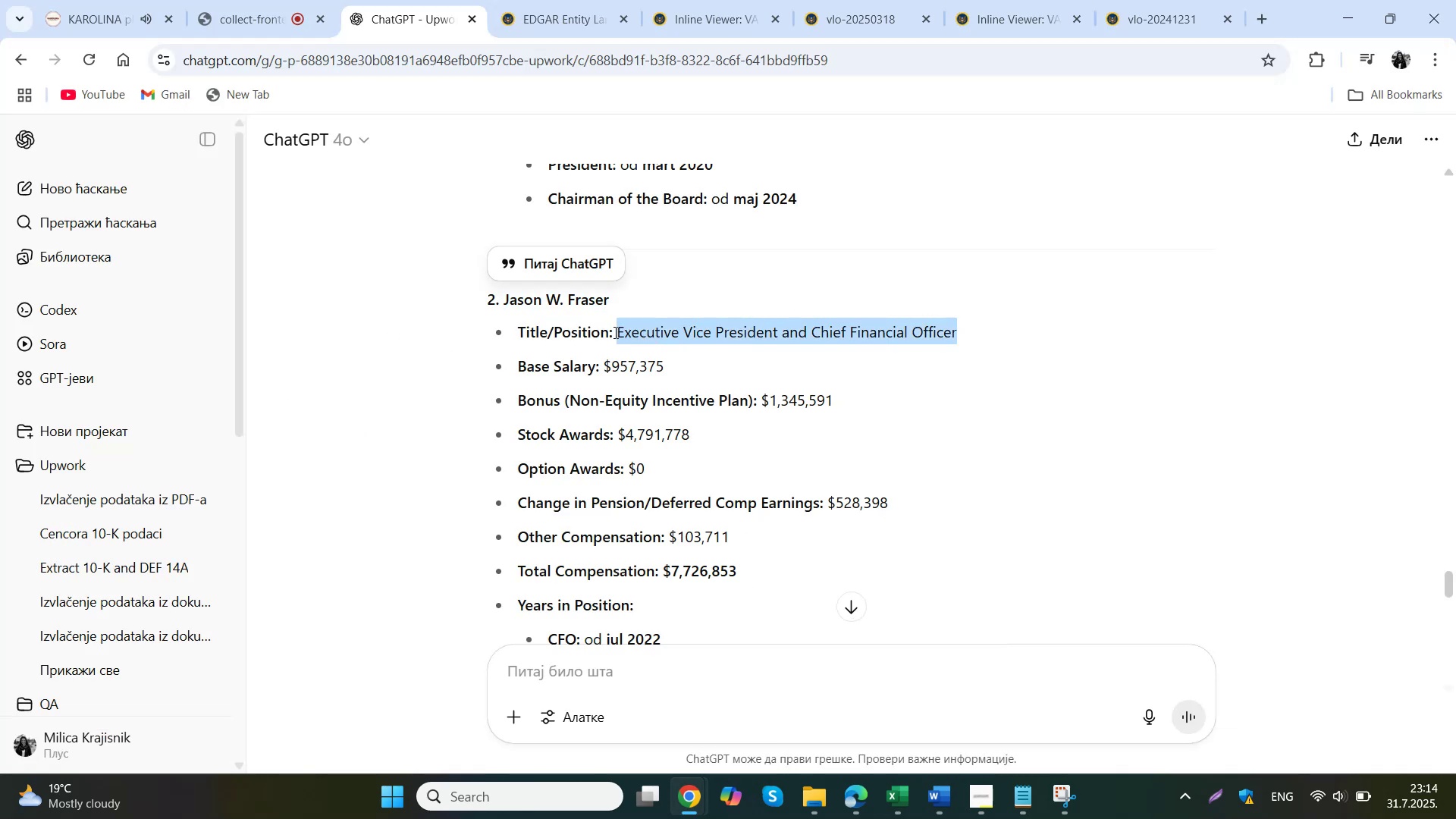 
key(Control+C)
 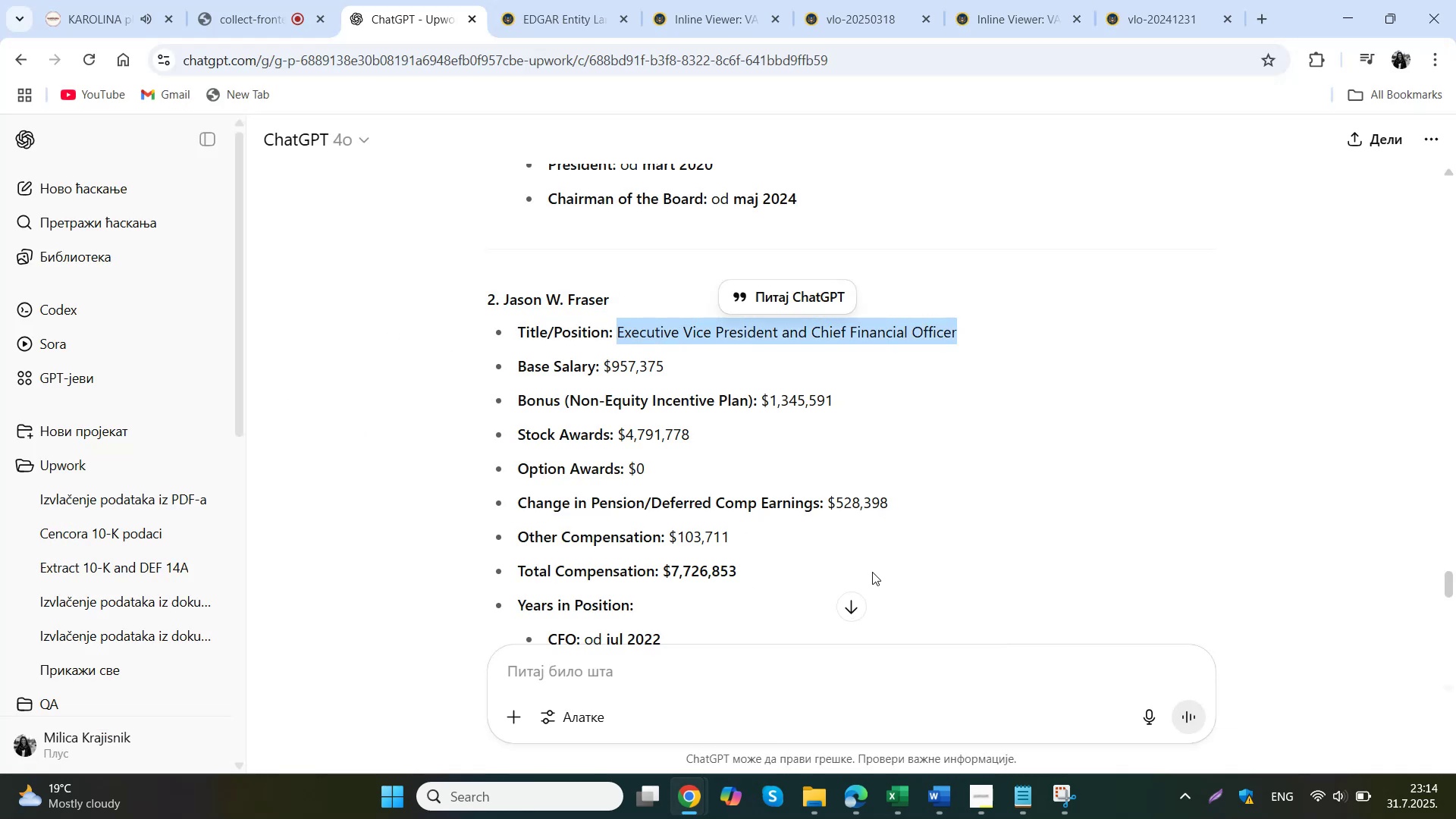 
left_click([864, 721])
 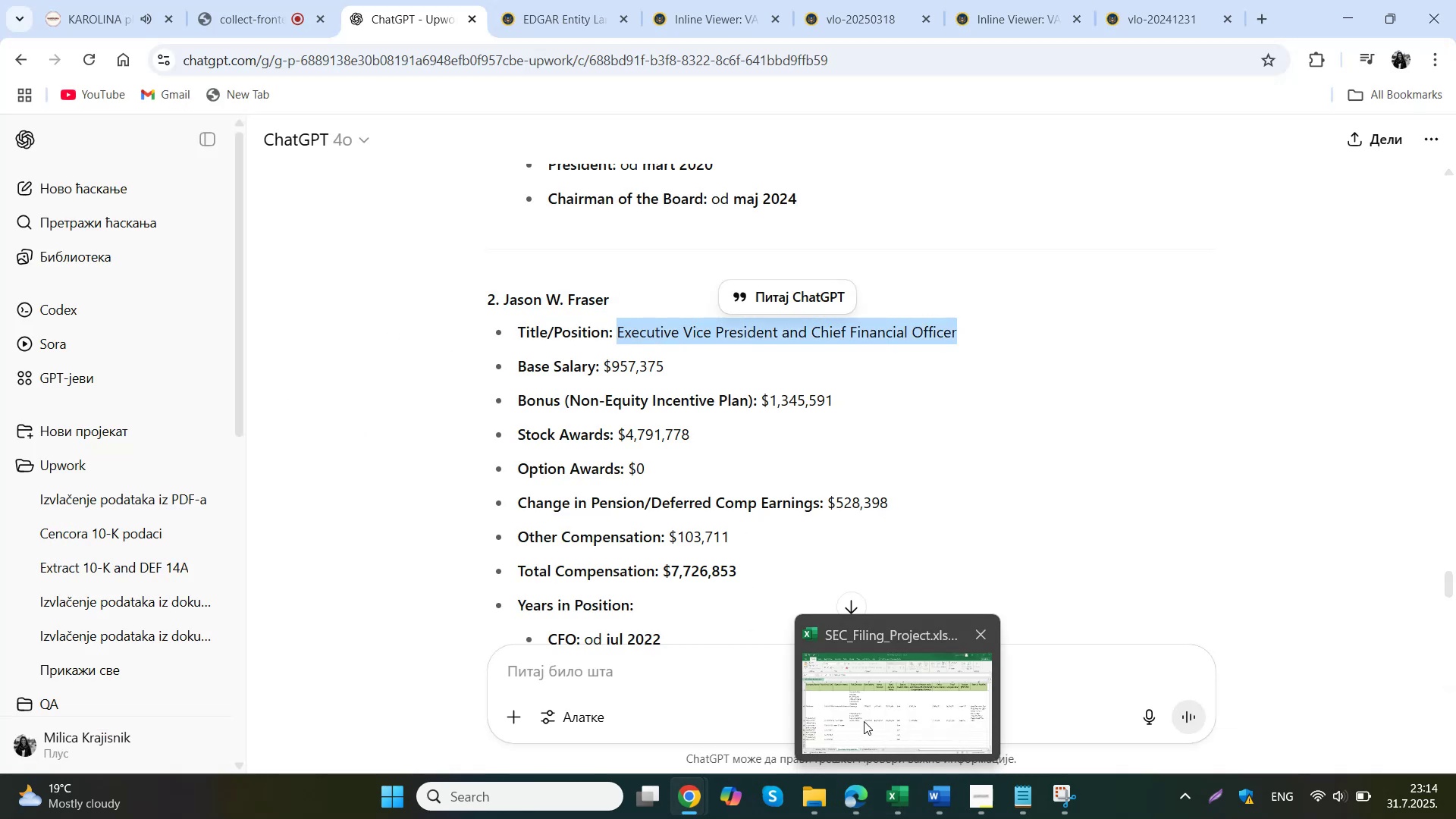 
double_click([413, 556])
 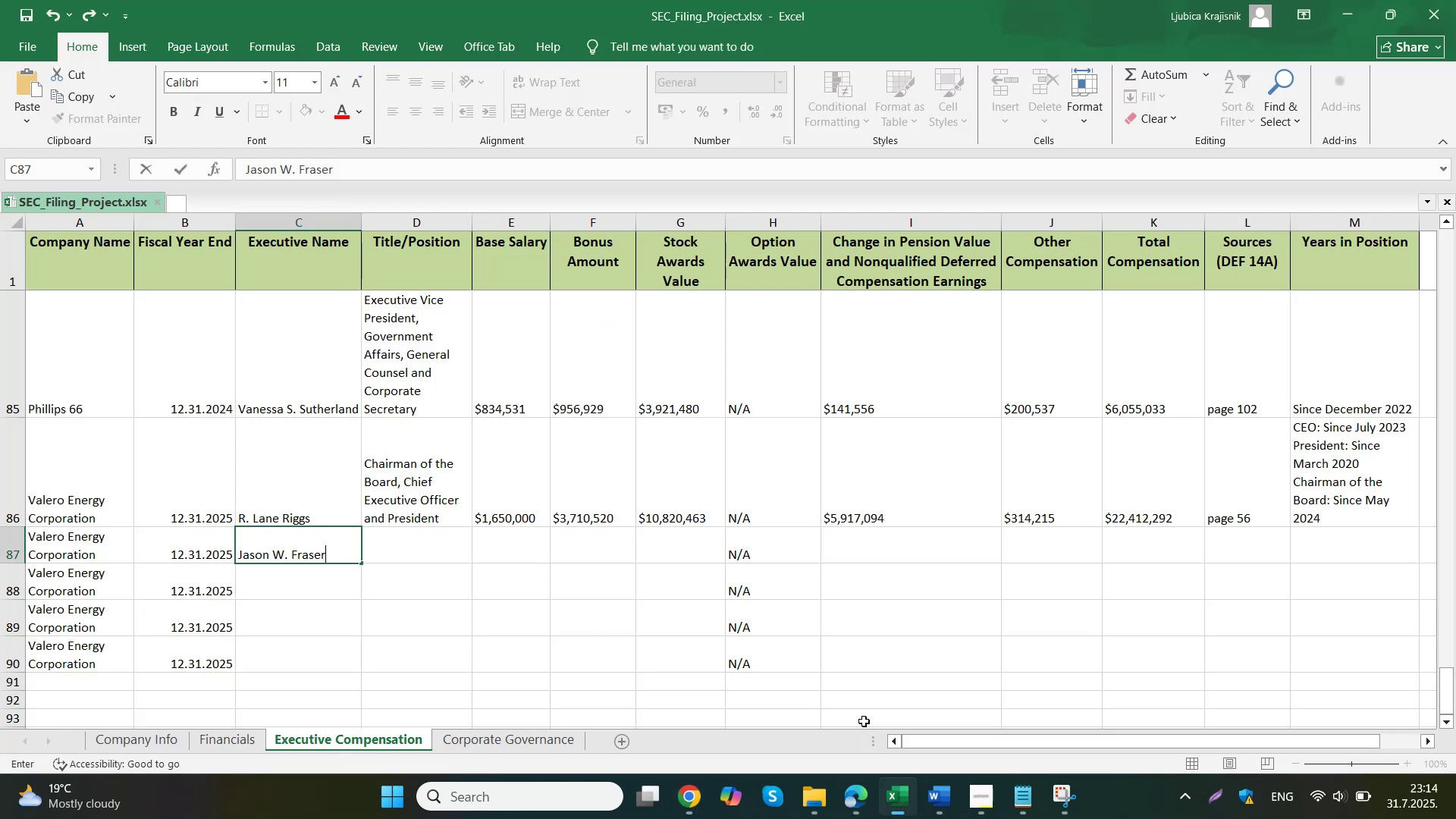 
key(Control+ControlLeft)
 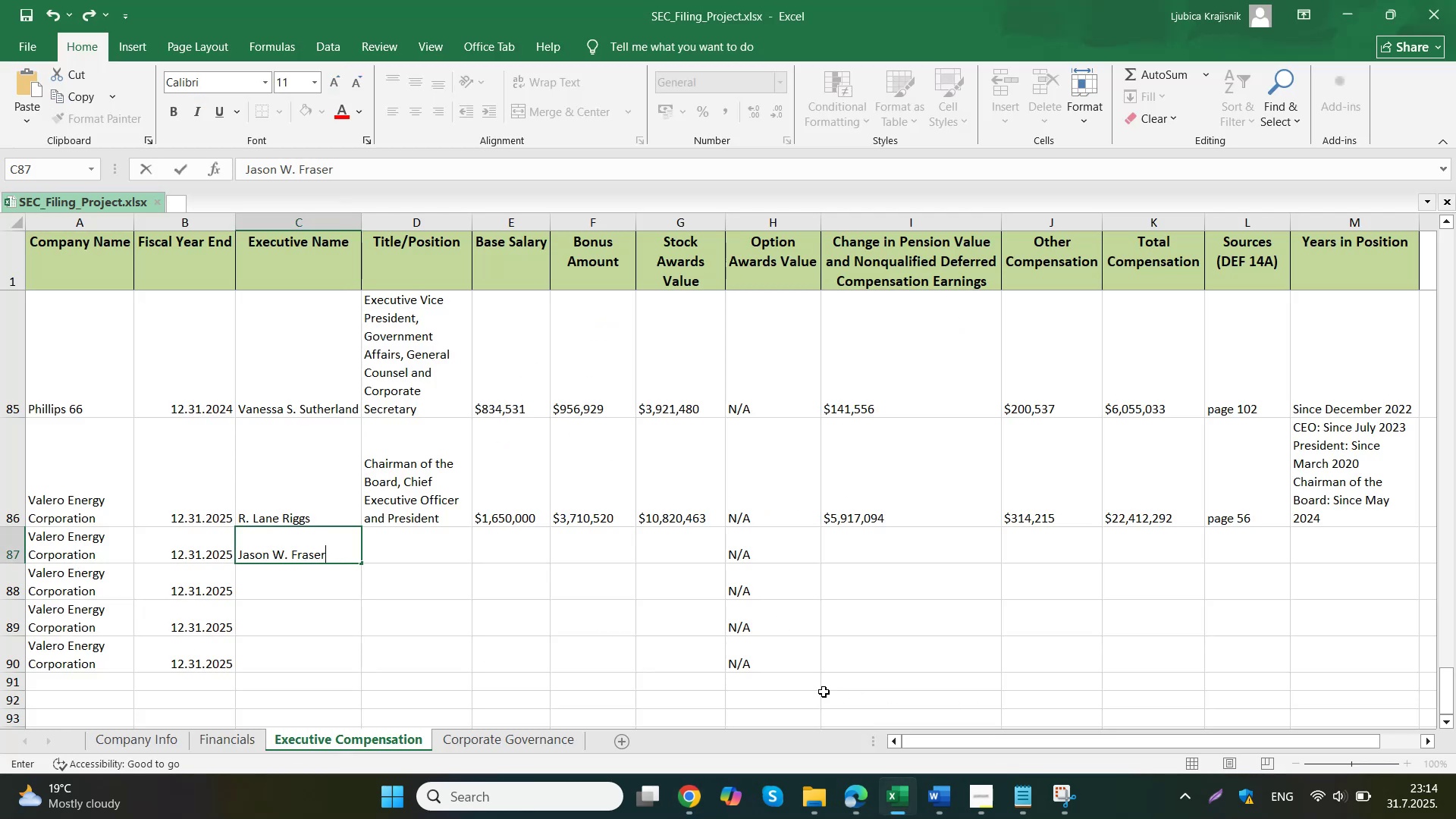 
key(Control+V)
 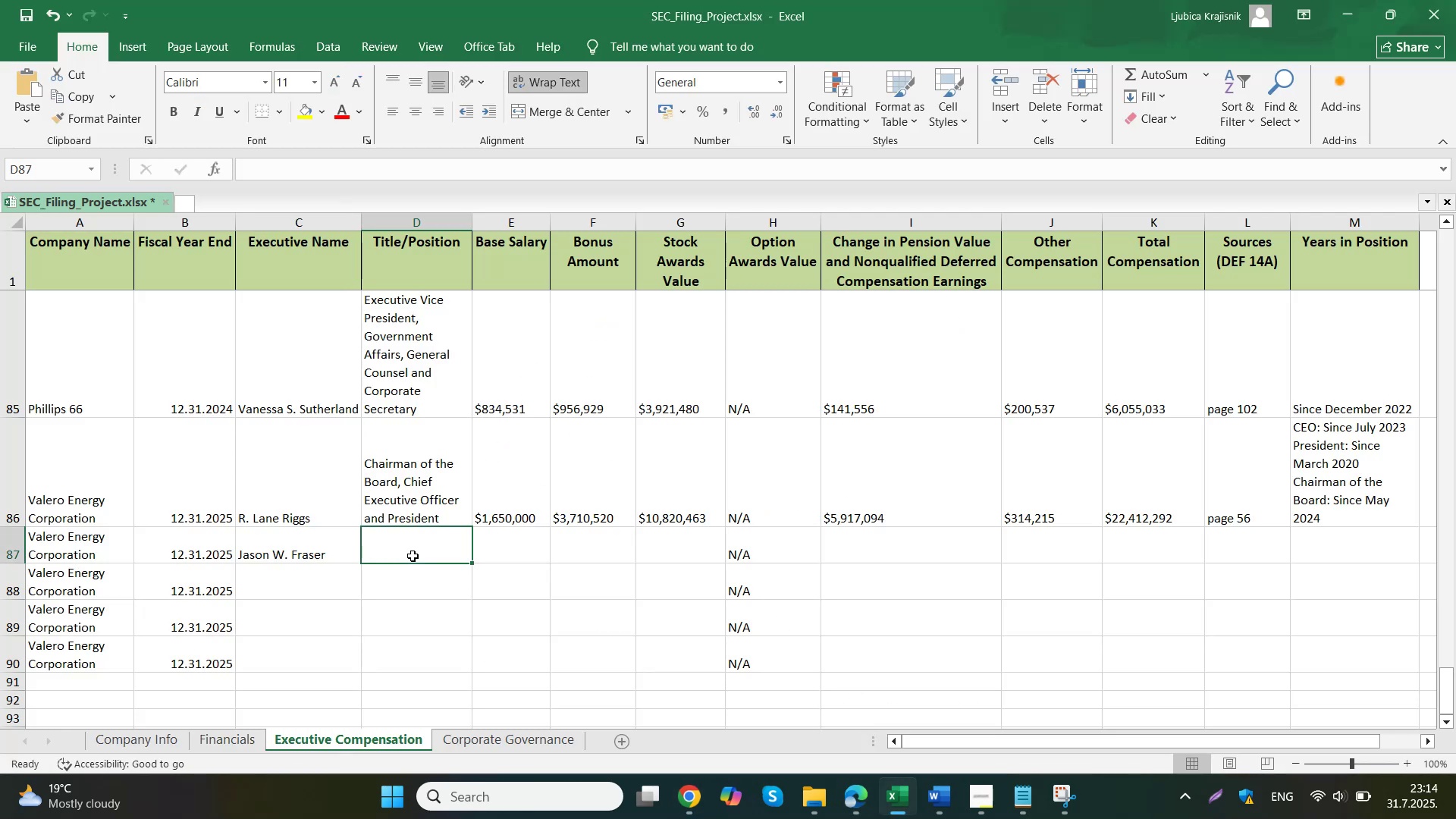 
key(Control+Z)
 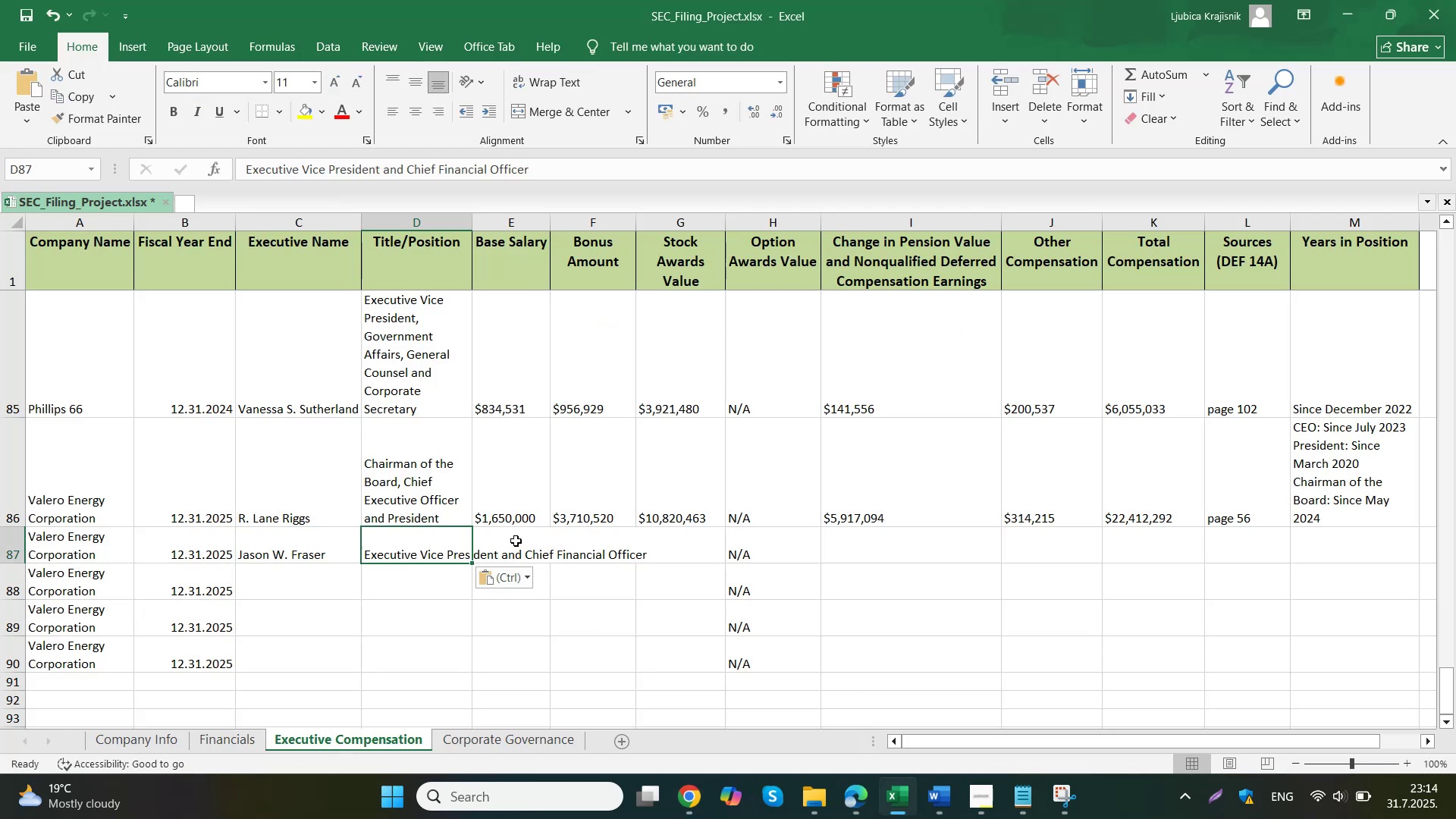 
double_click([435, 541])
 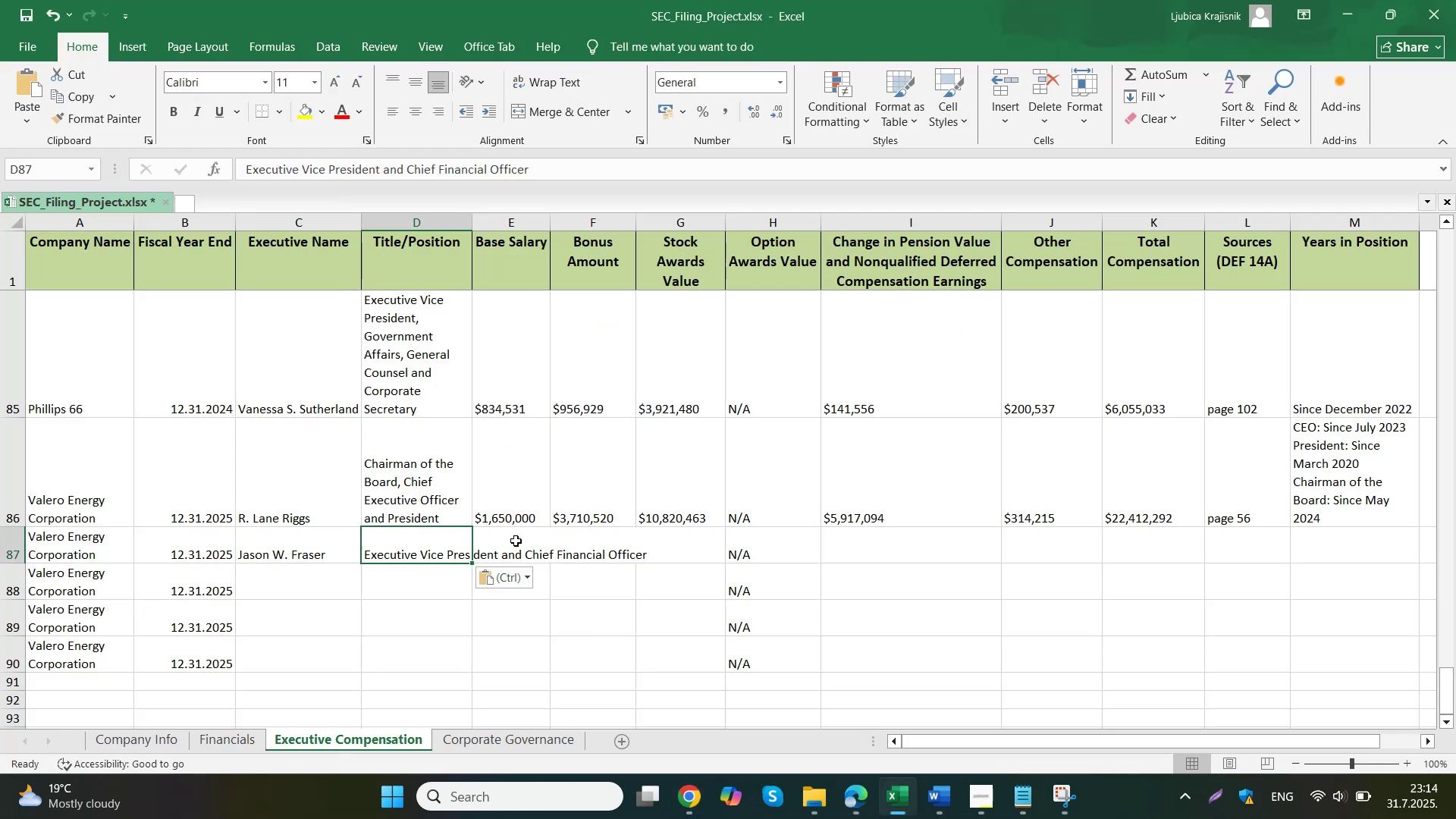 
key(Control+ControlLeft)
 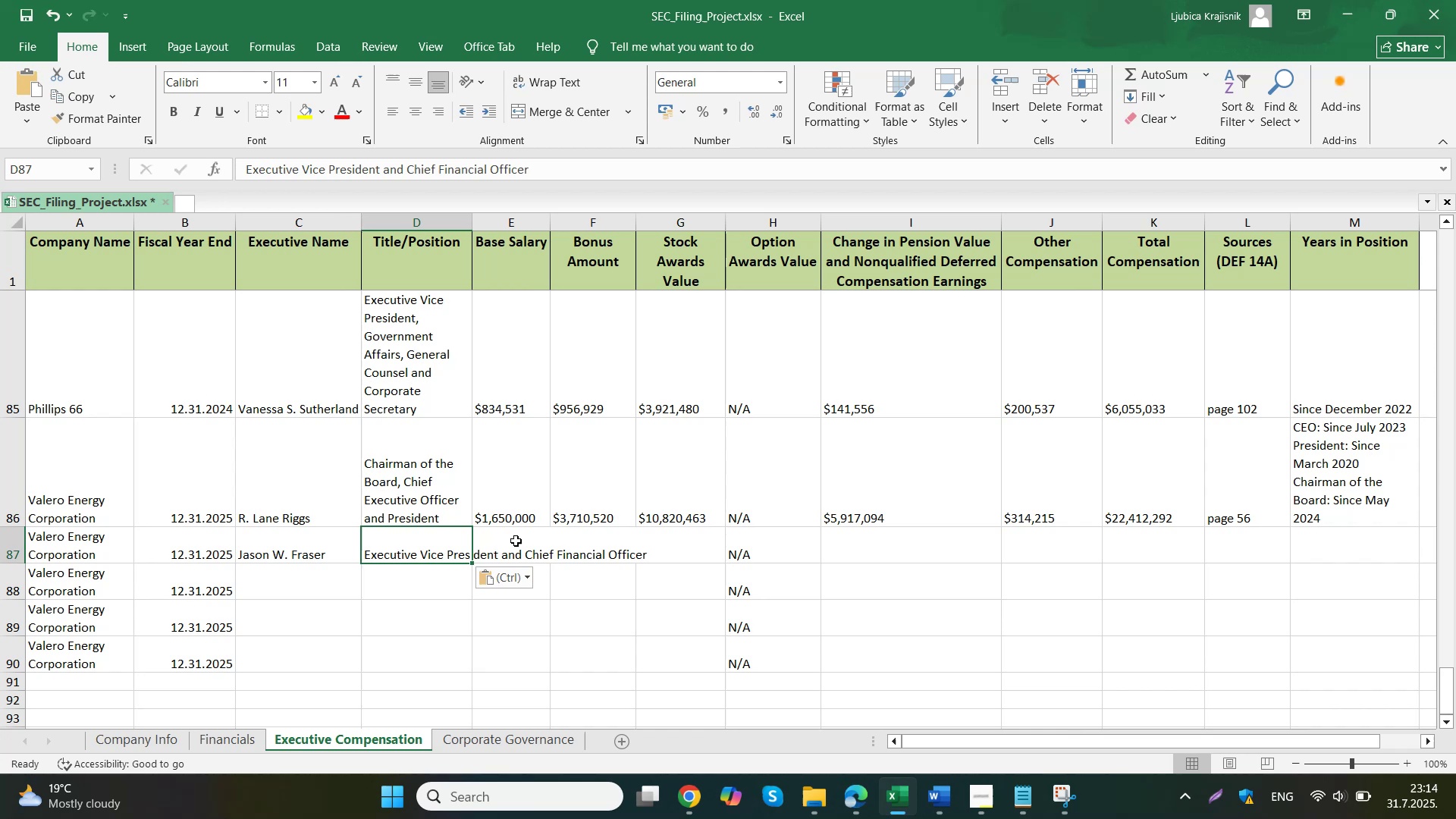 
key(Control+V)
 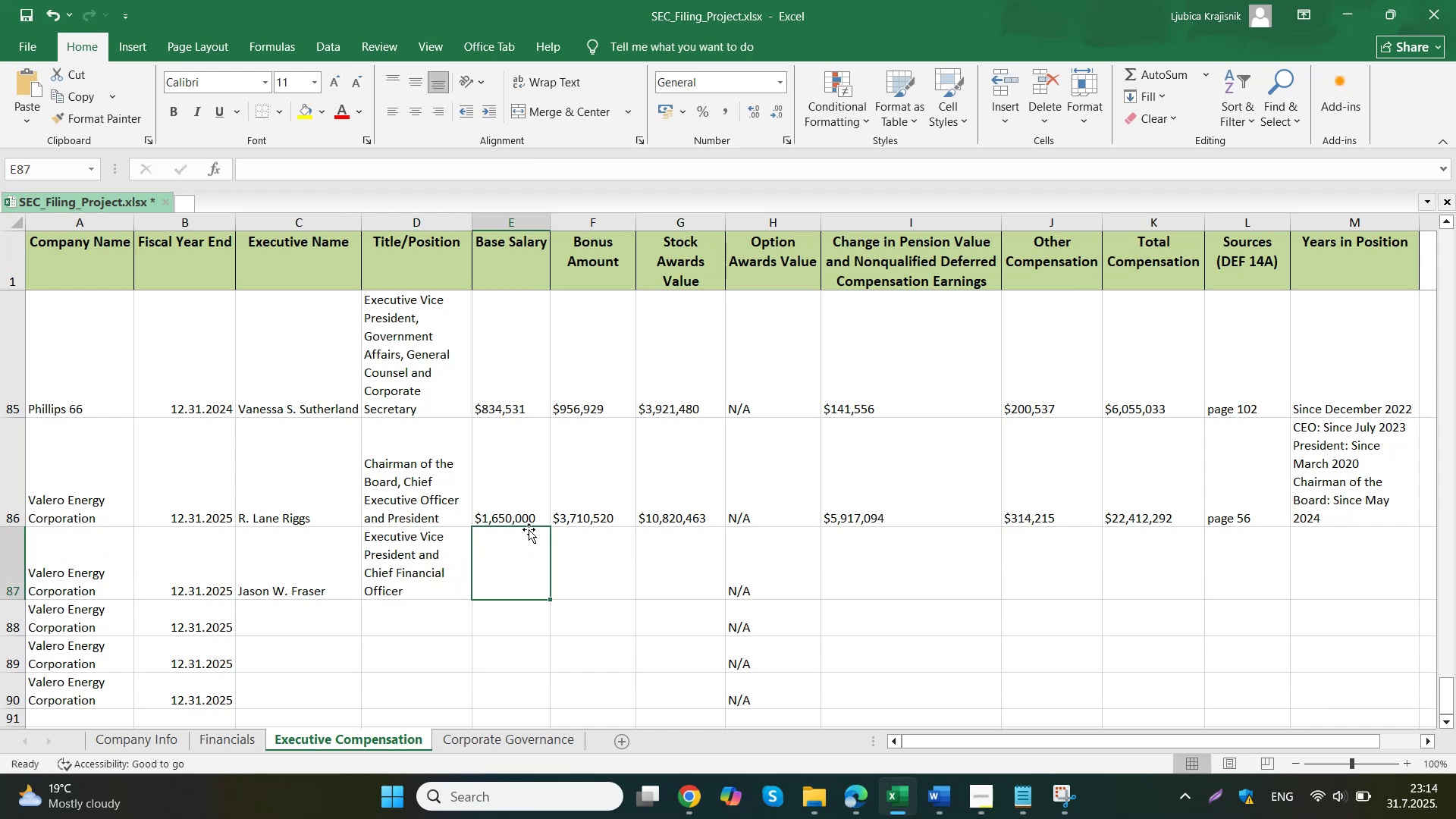 
left_click([626, 718])
 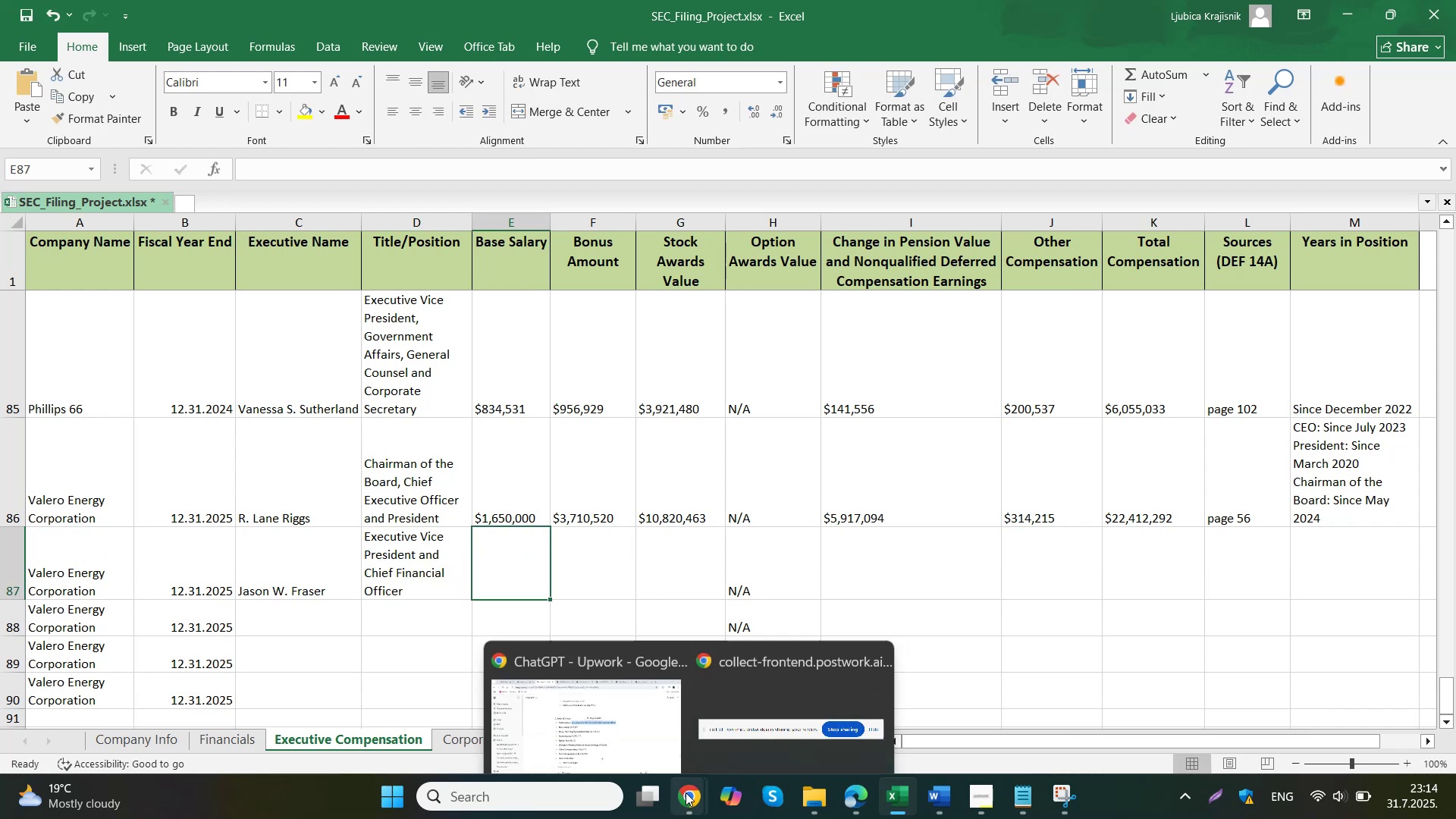 
left_click_drag(start_coordinate=[752, 374], to_coordinate=[603, 372])
 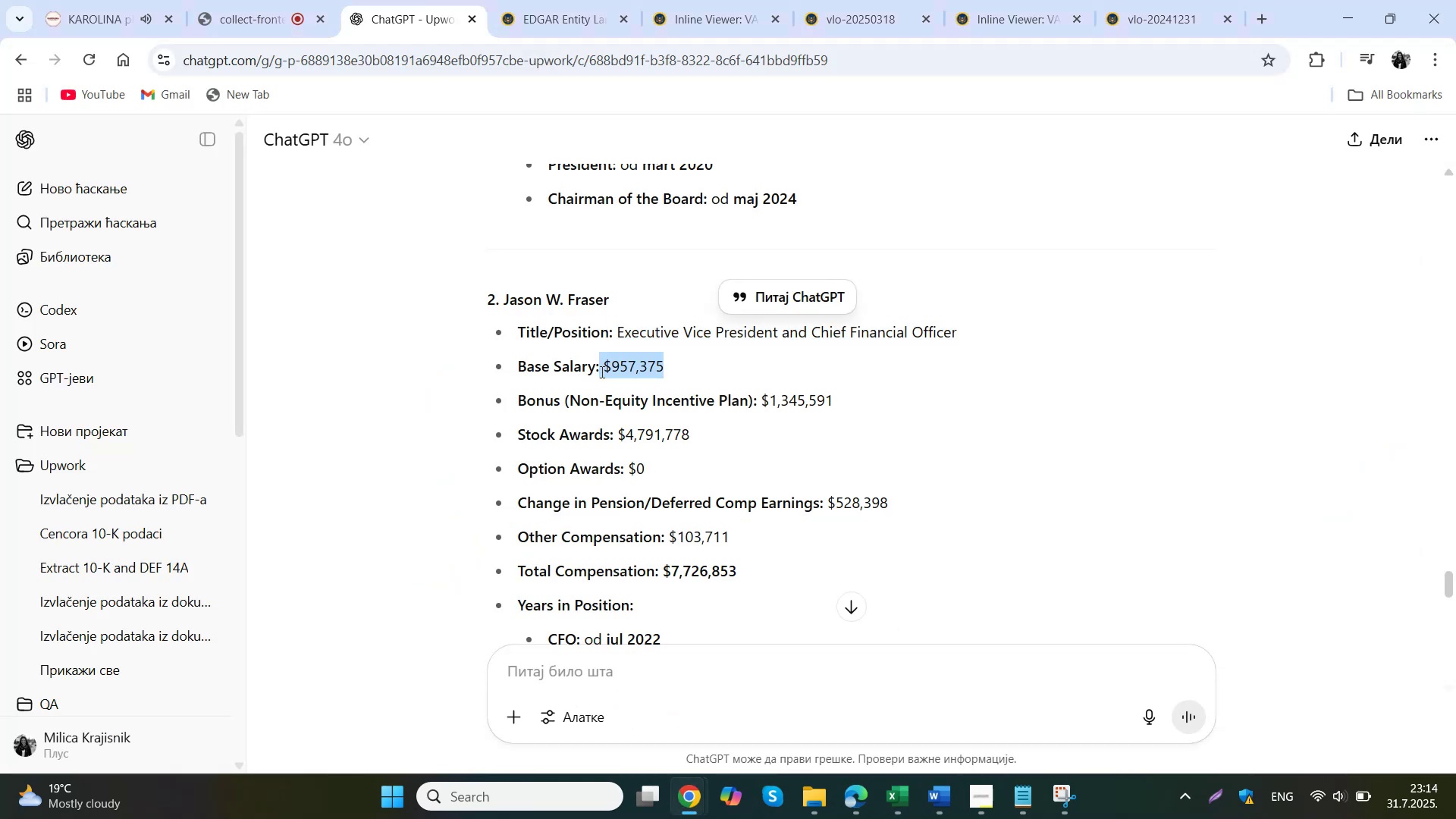 
key(Control+ControlLeft)
 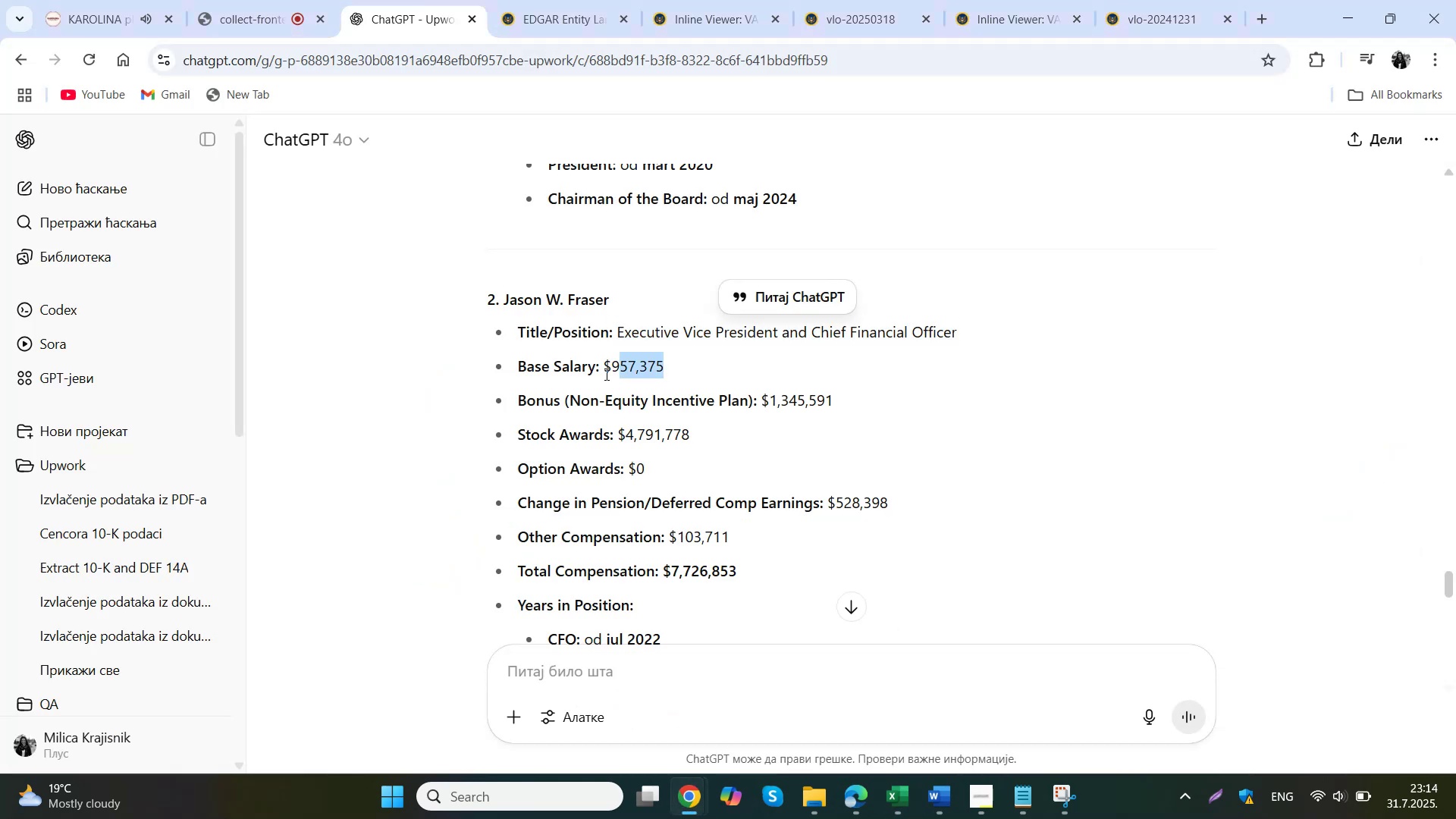 
key(Control+C)
 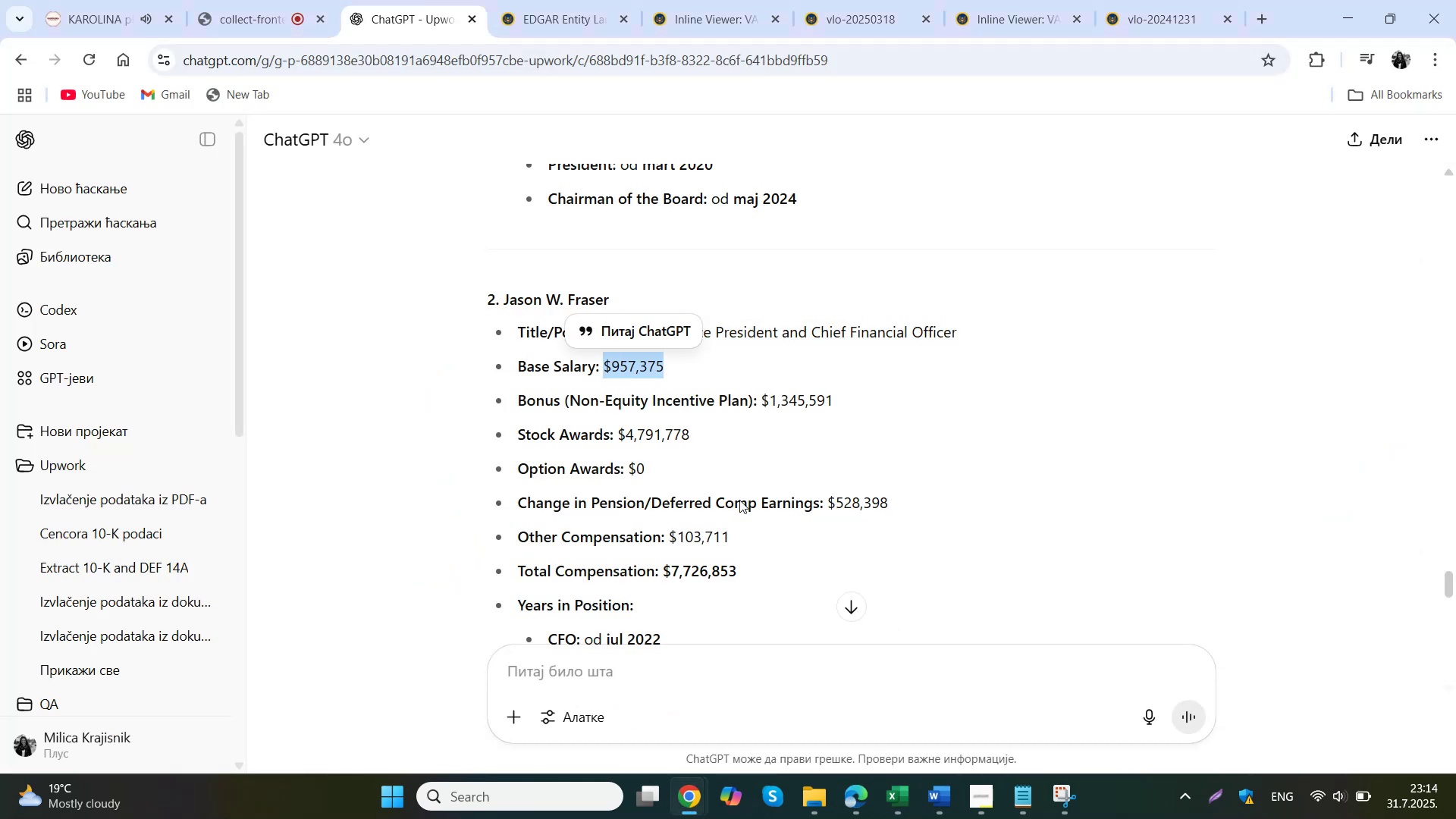 
left_click([855, 684])
 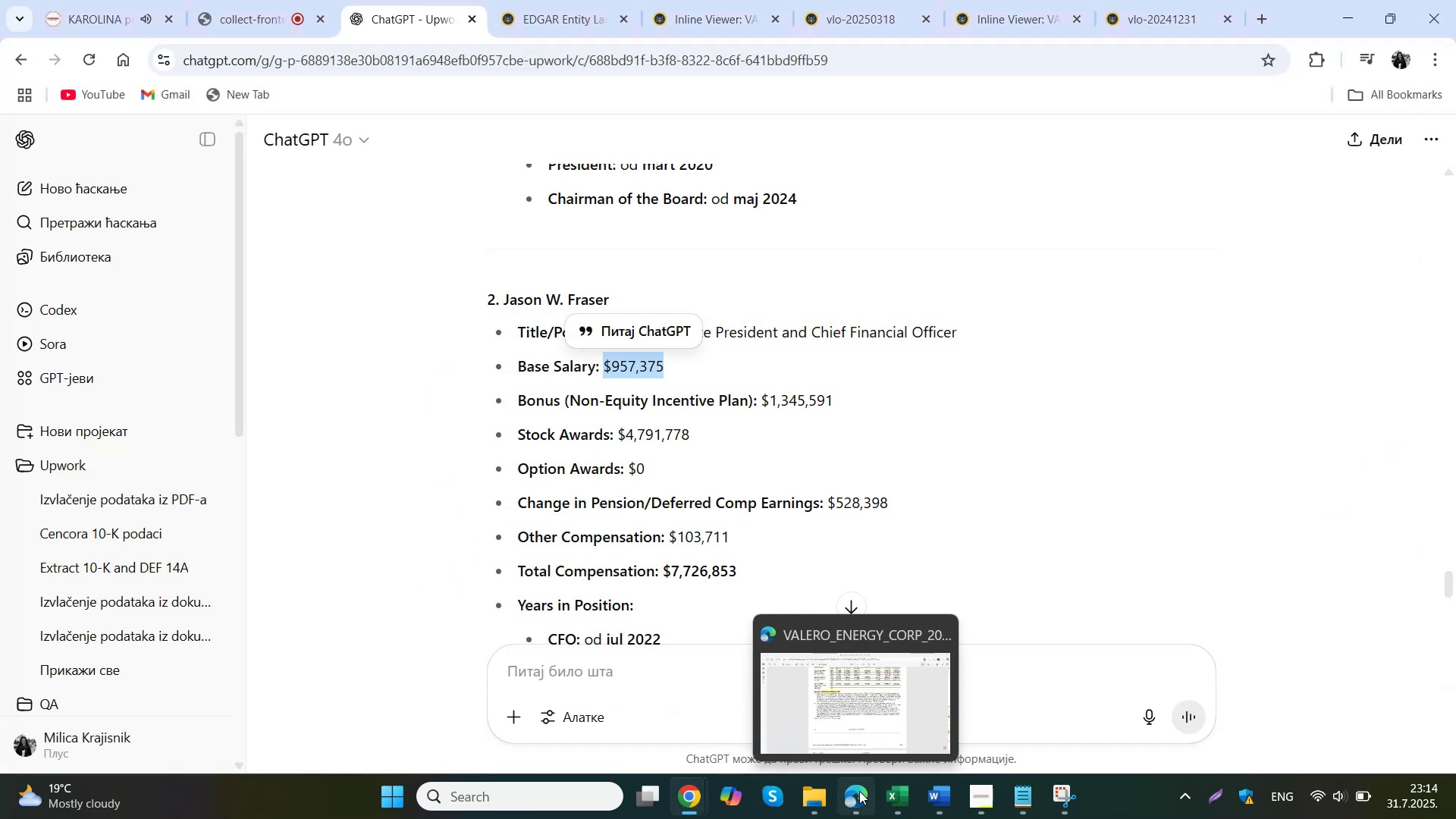 
left_click([907, 788])
 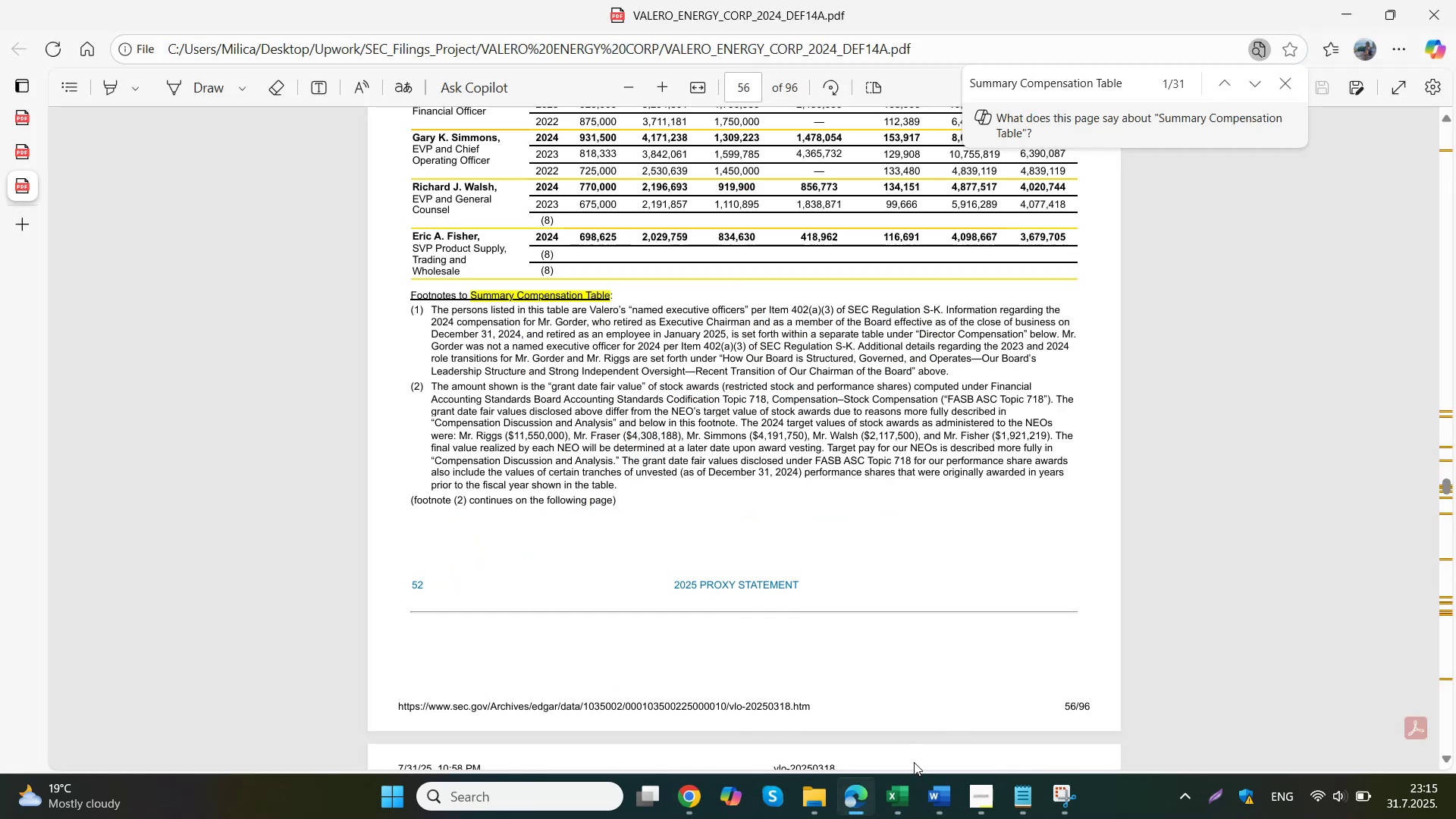 
double_click([515, 566])
 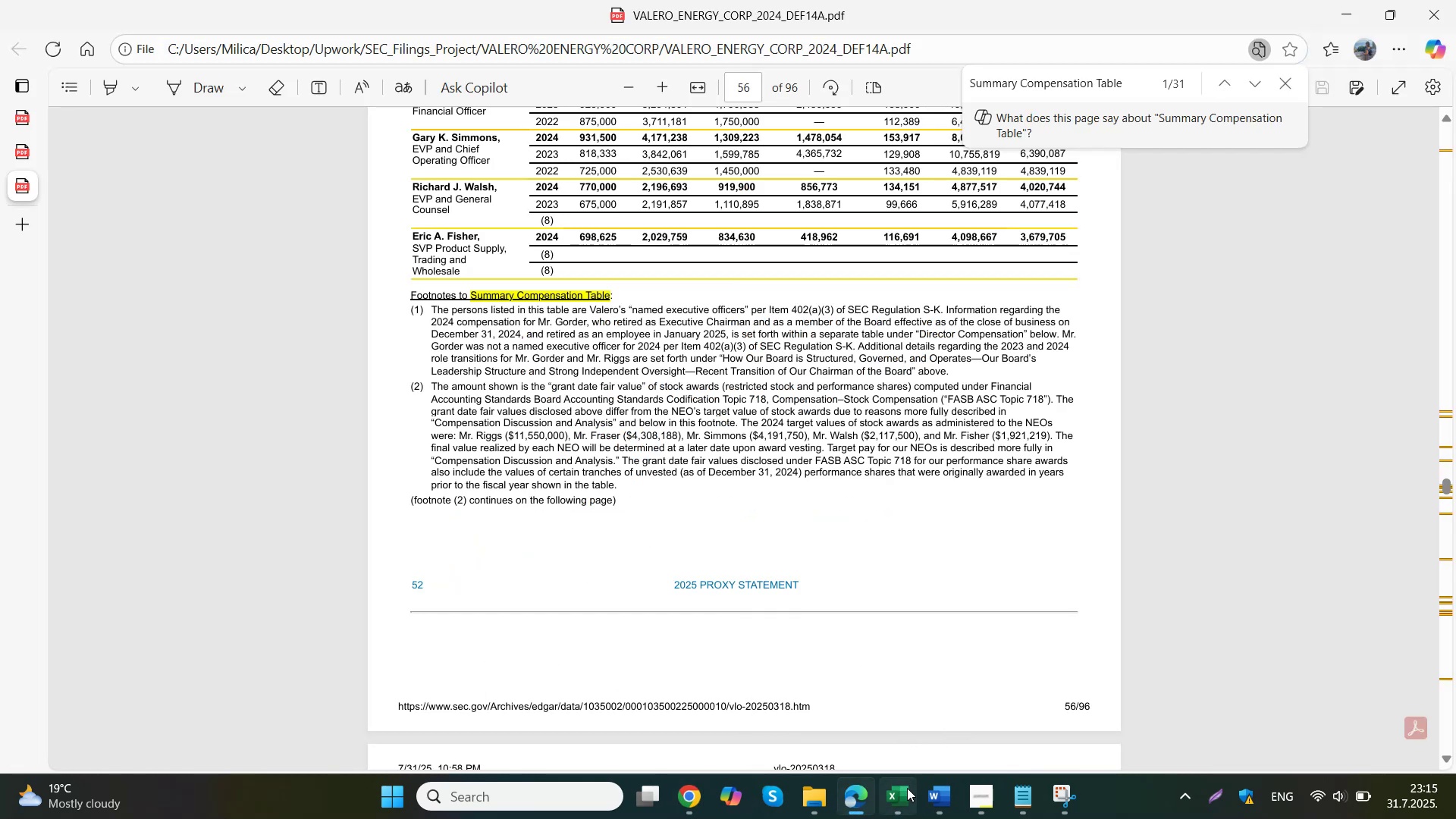 
key(Control+ControlLeft)
 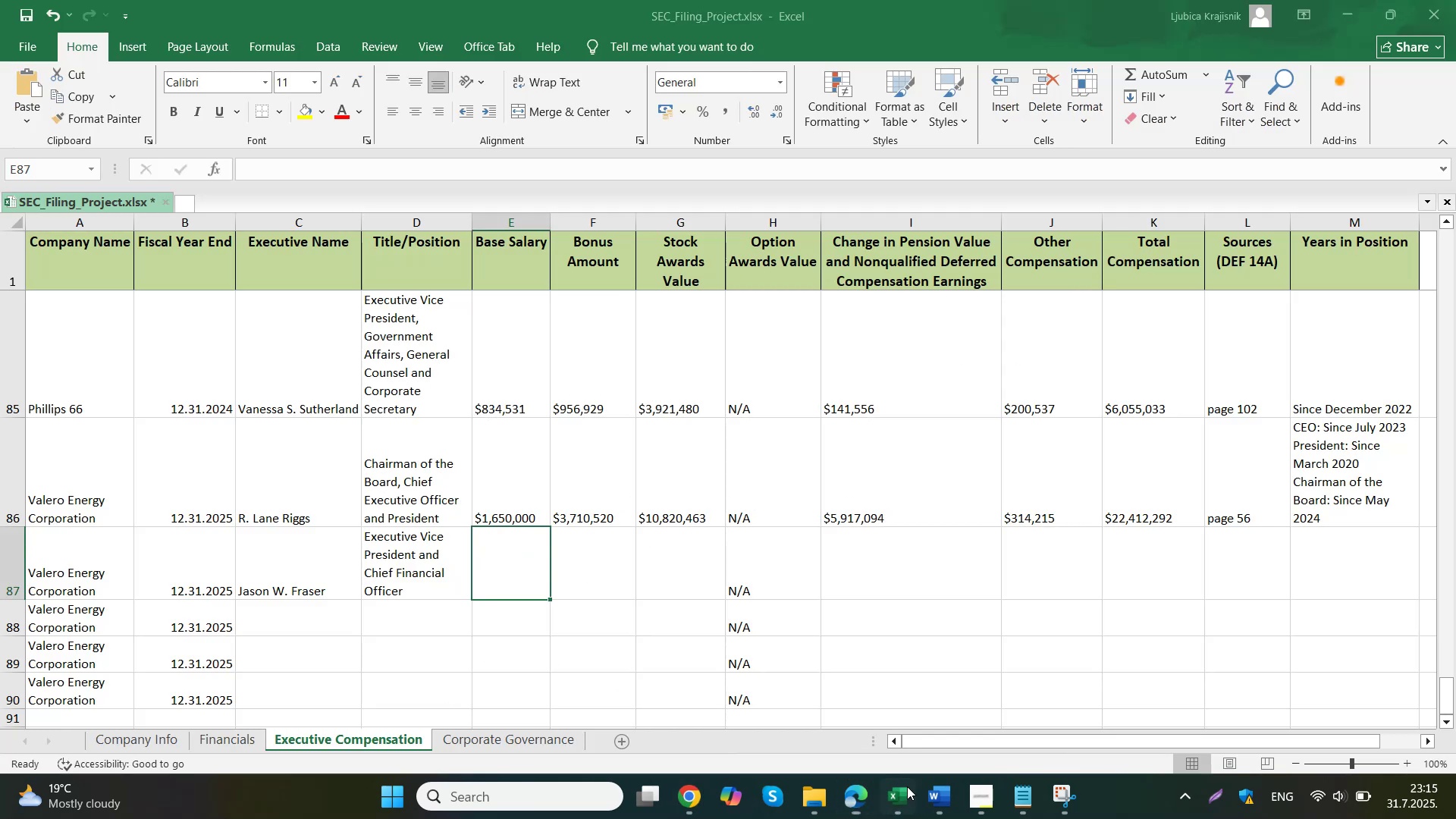 
key(Control+V)
 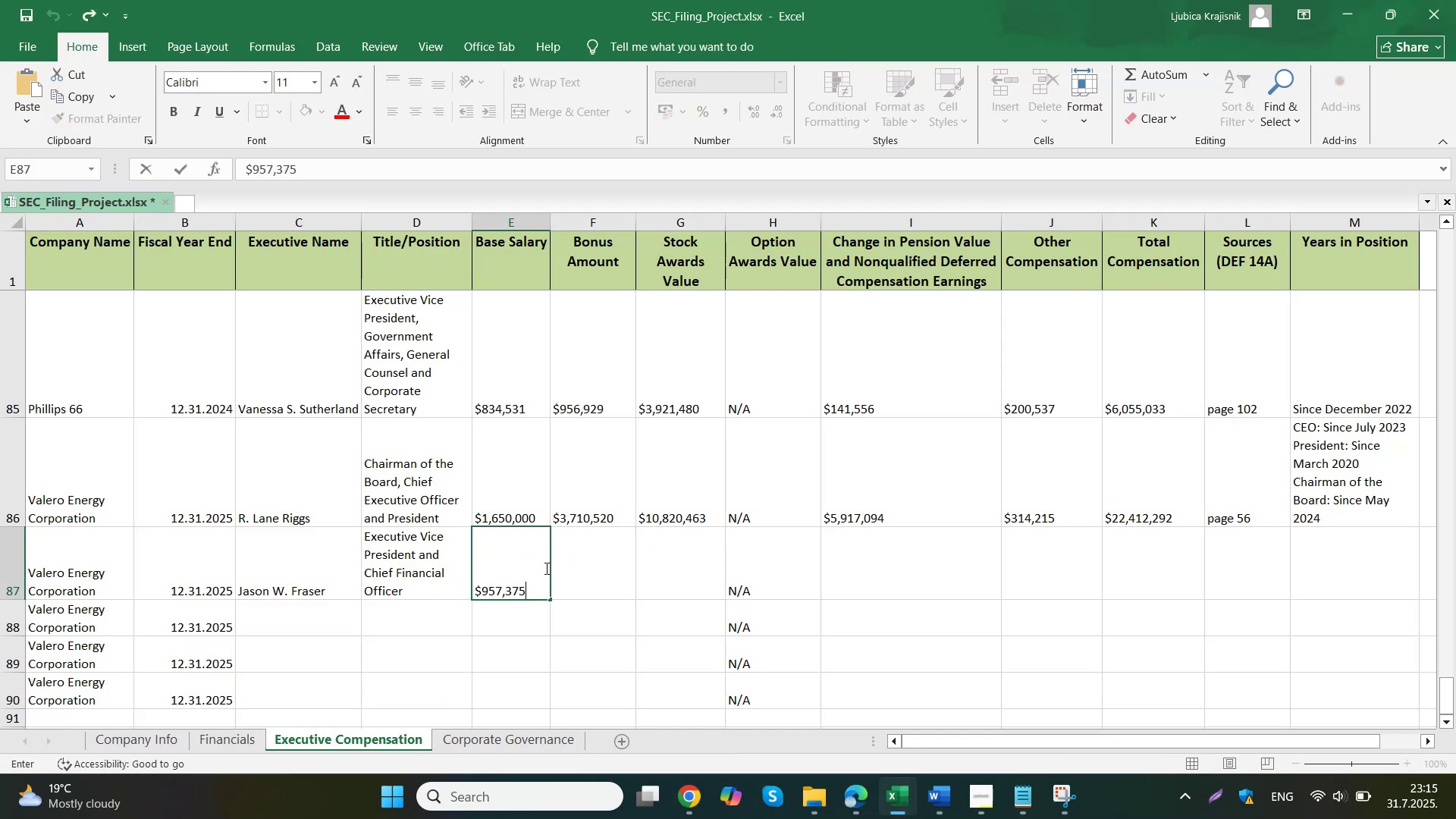 
left_click([631, 721])
 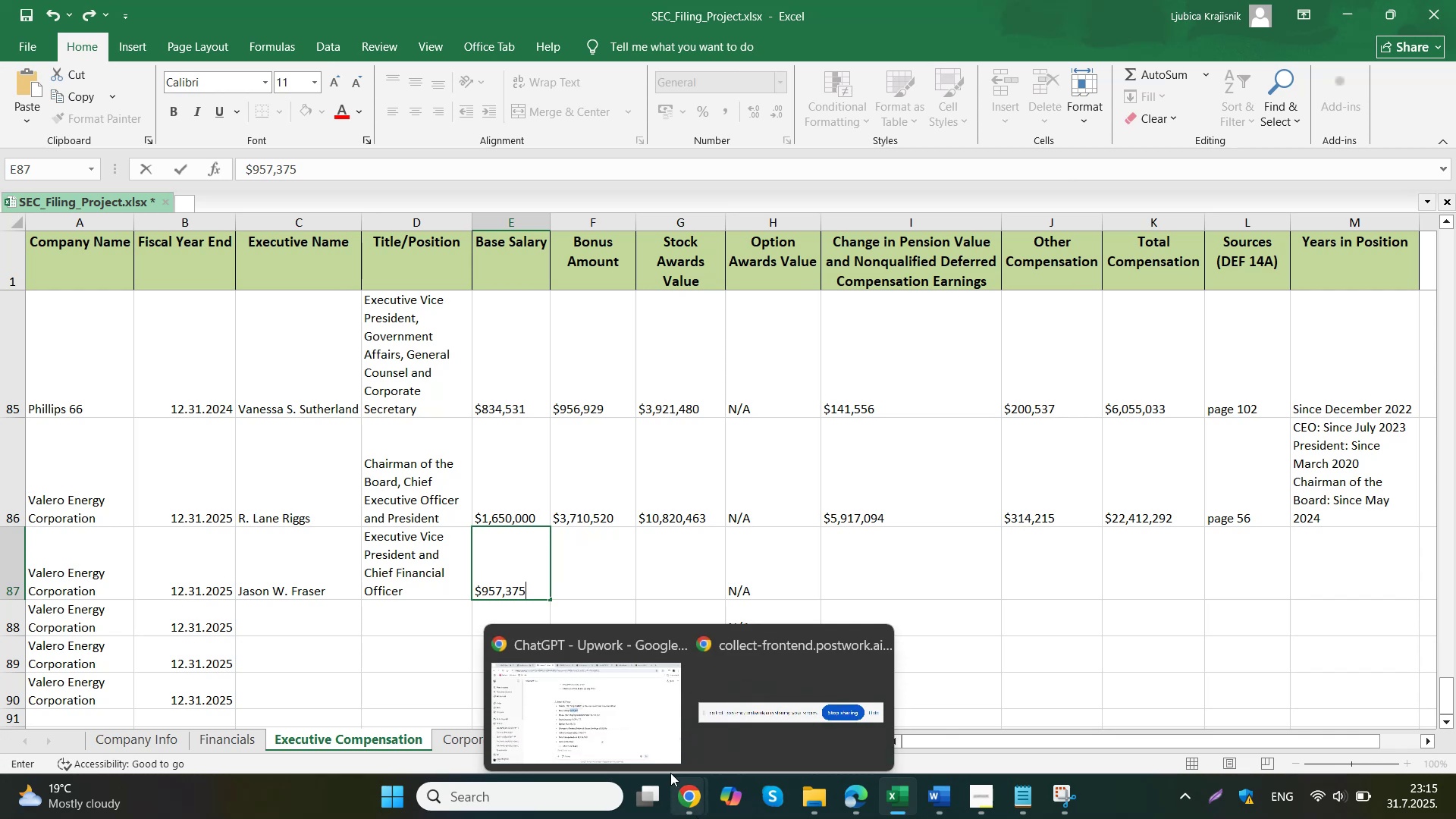 
left_click_drag(start_coordinate=[853, 399], to_coordinate=[764, 400])
 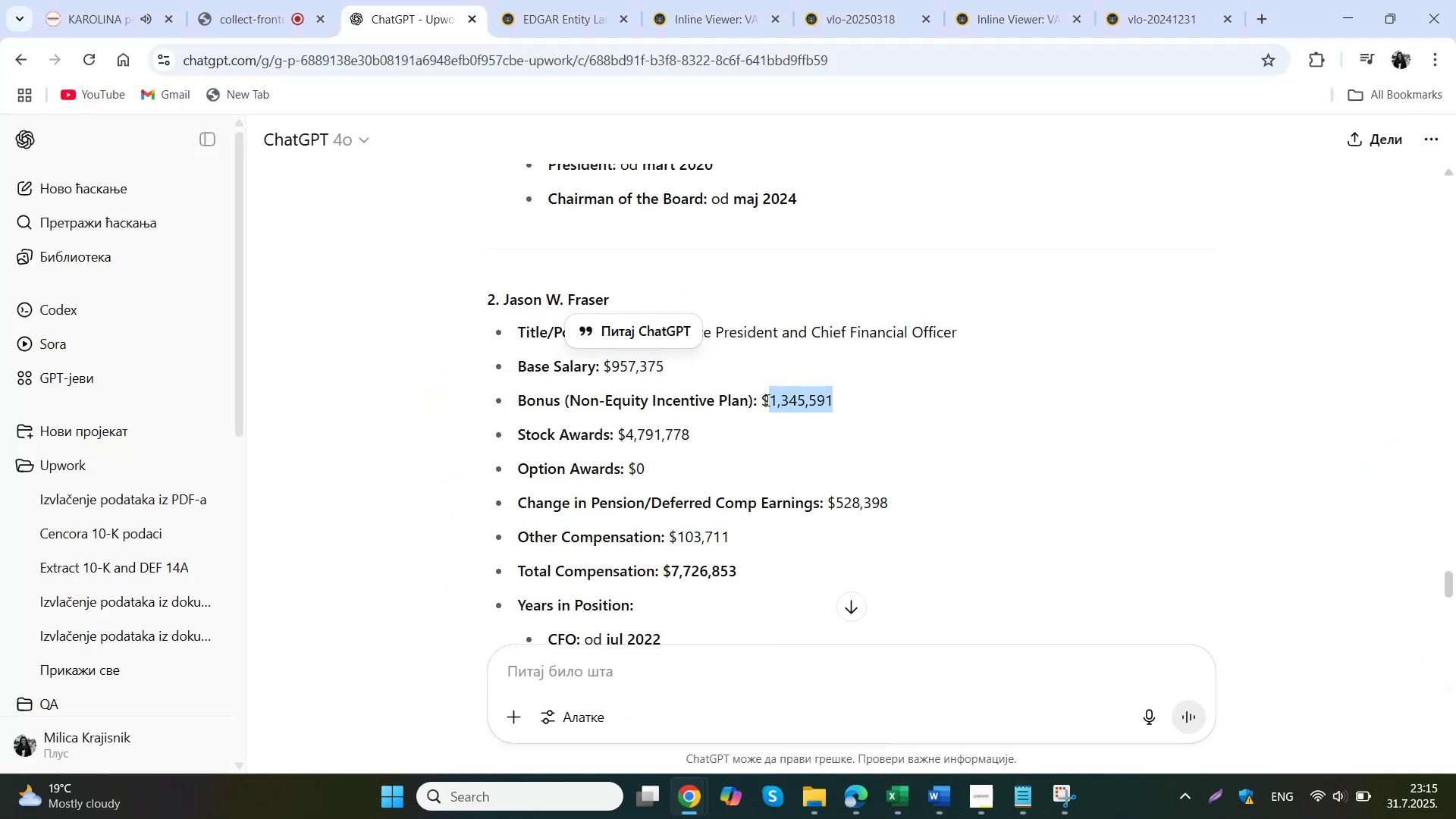 
key(Control+ControlLeft)
 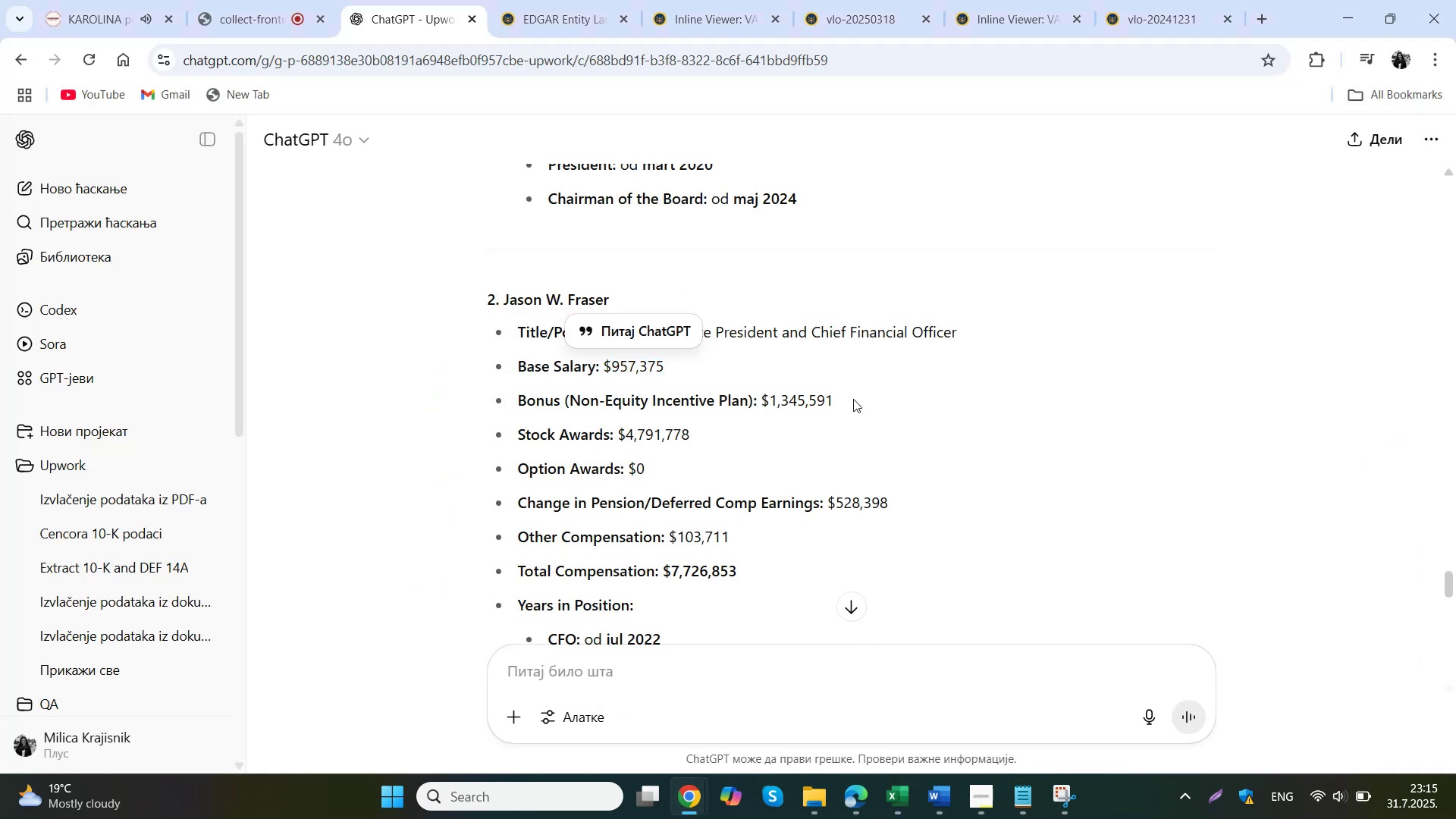 
key(Control+C)
 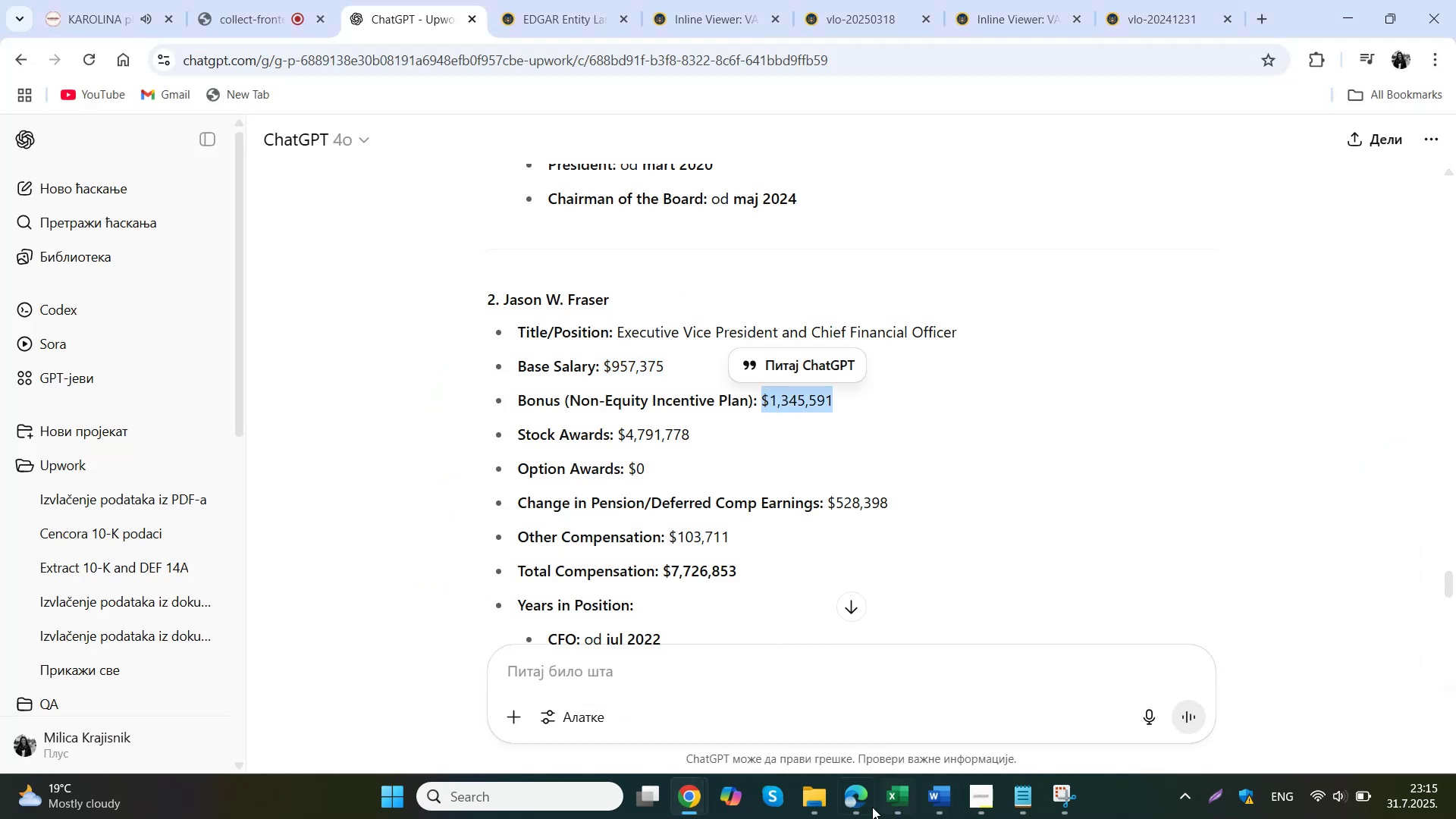 
left_click([888, 660])
 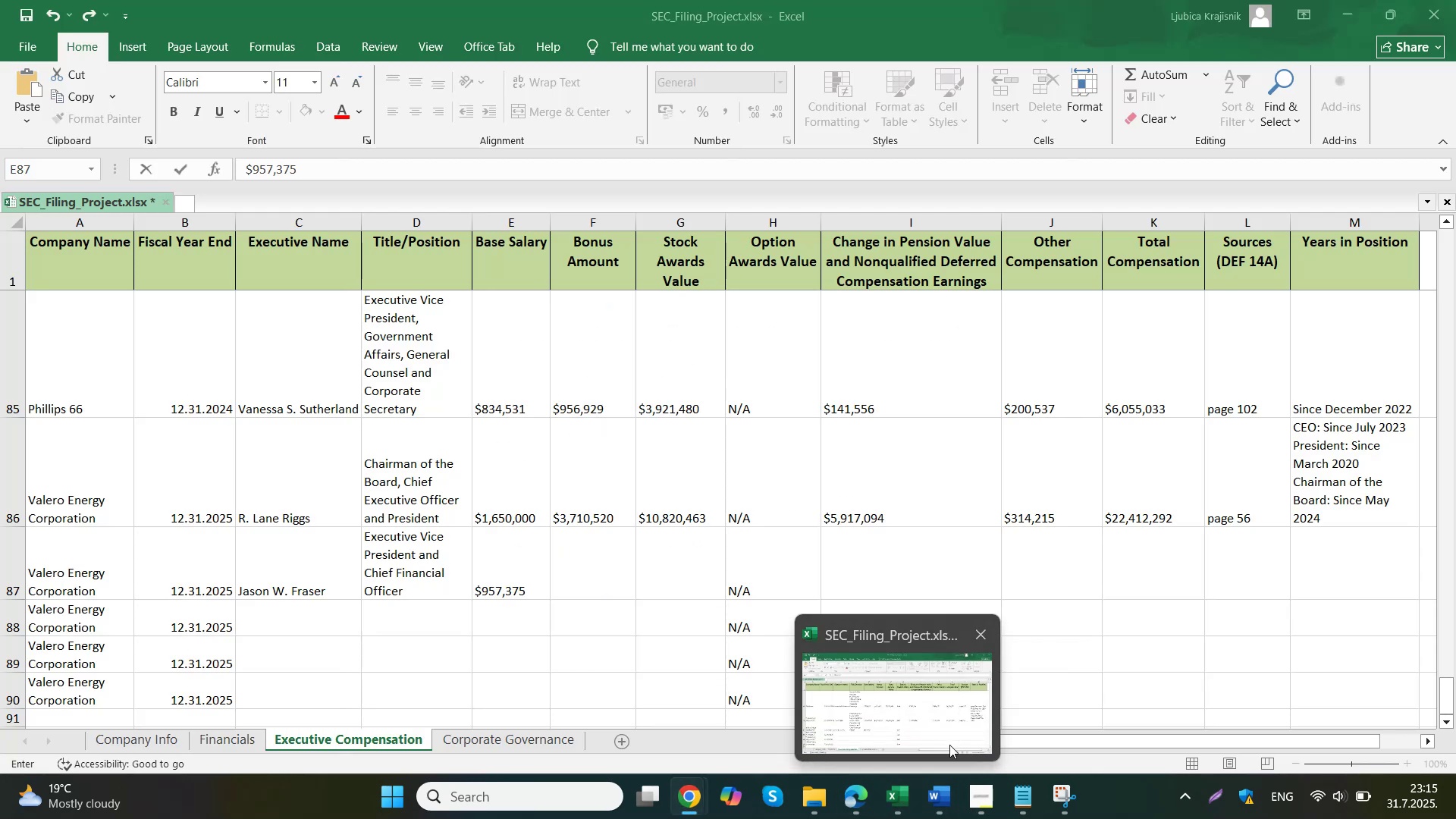 
double_click([563, 546])
 